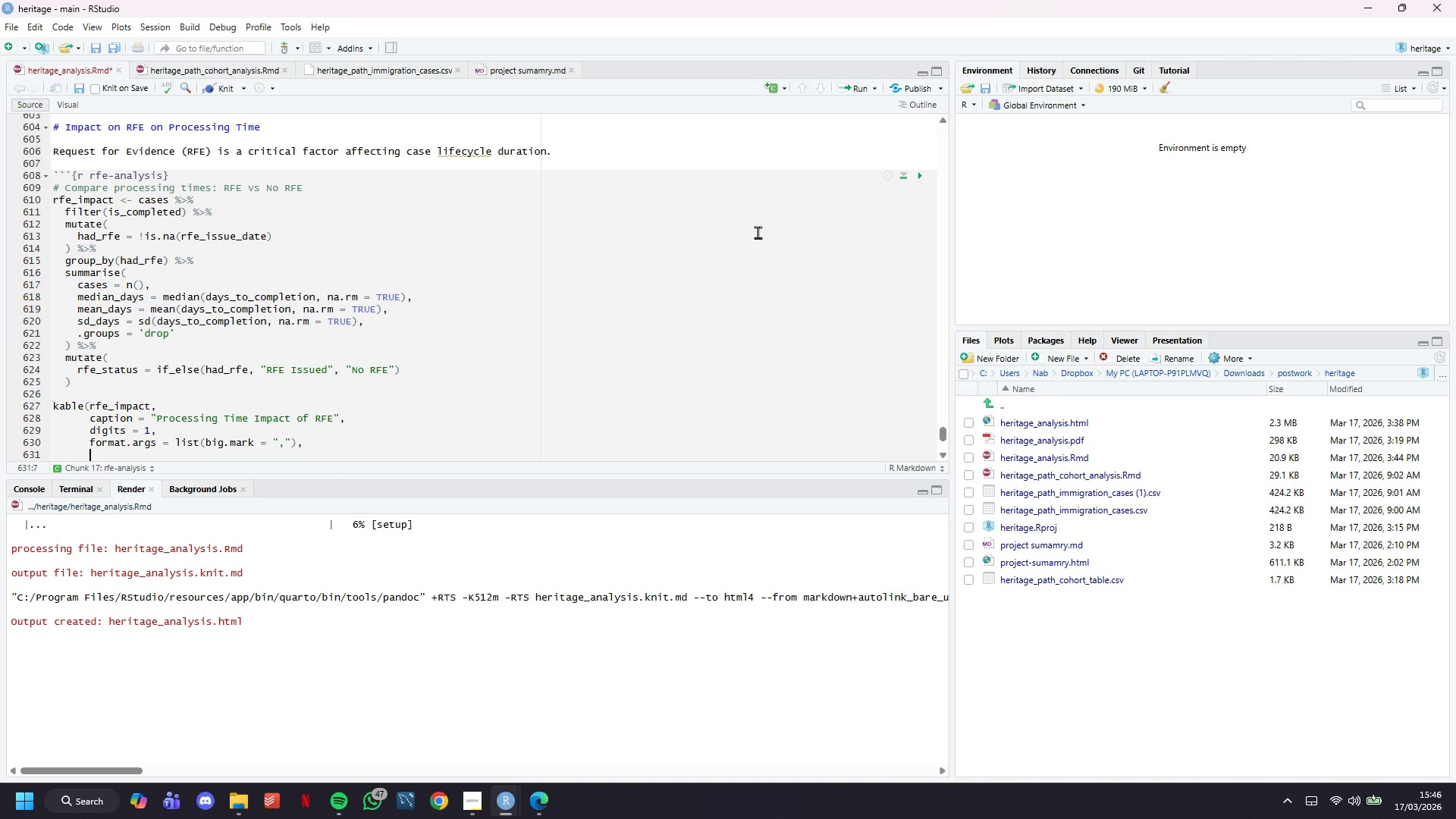 
scroll: coordinate [758, 232], scroll_direction: down, amount: 6.0
 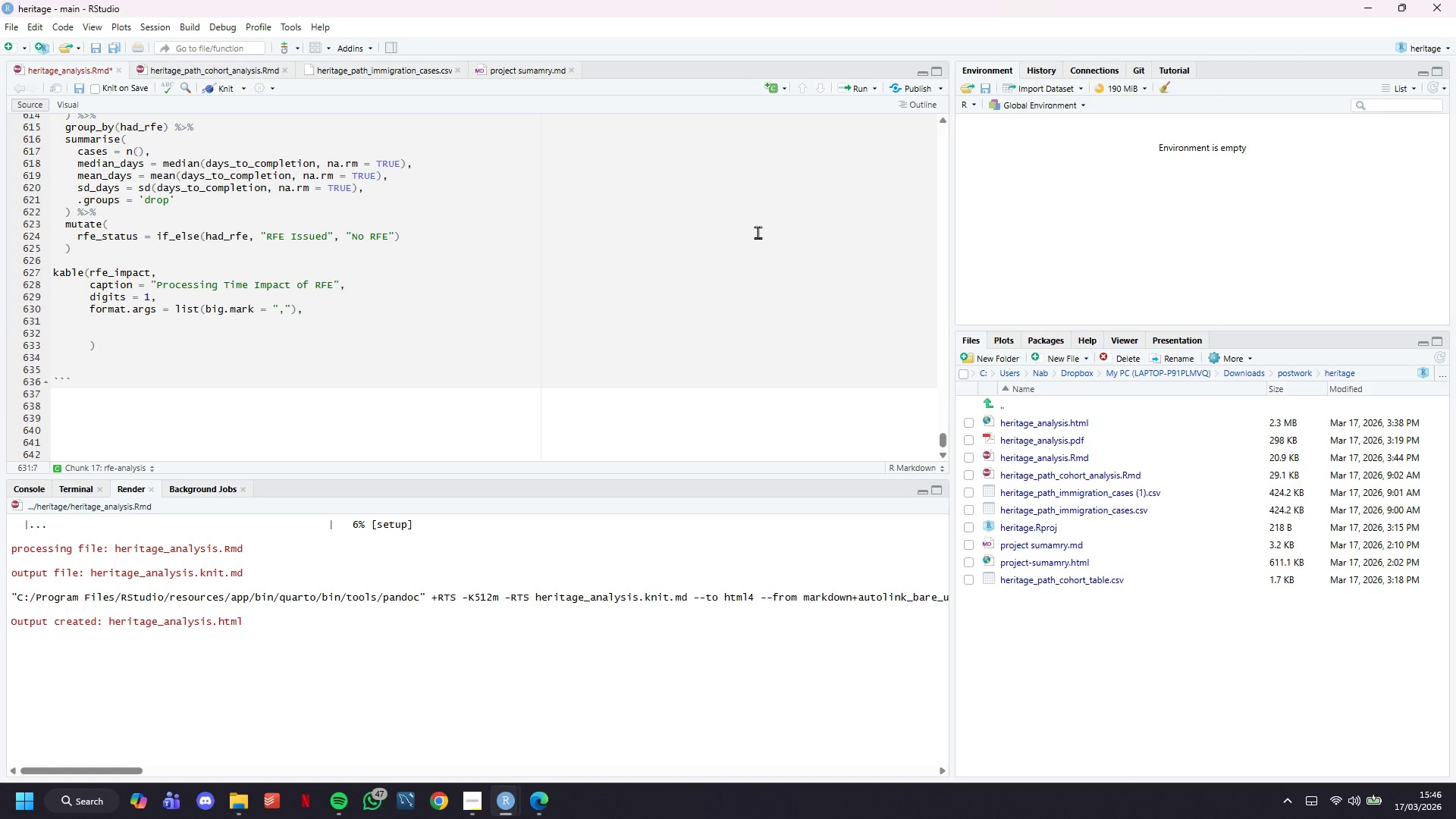 
type(col.names = c("Had RFE)
 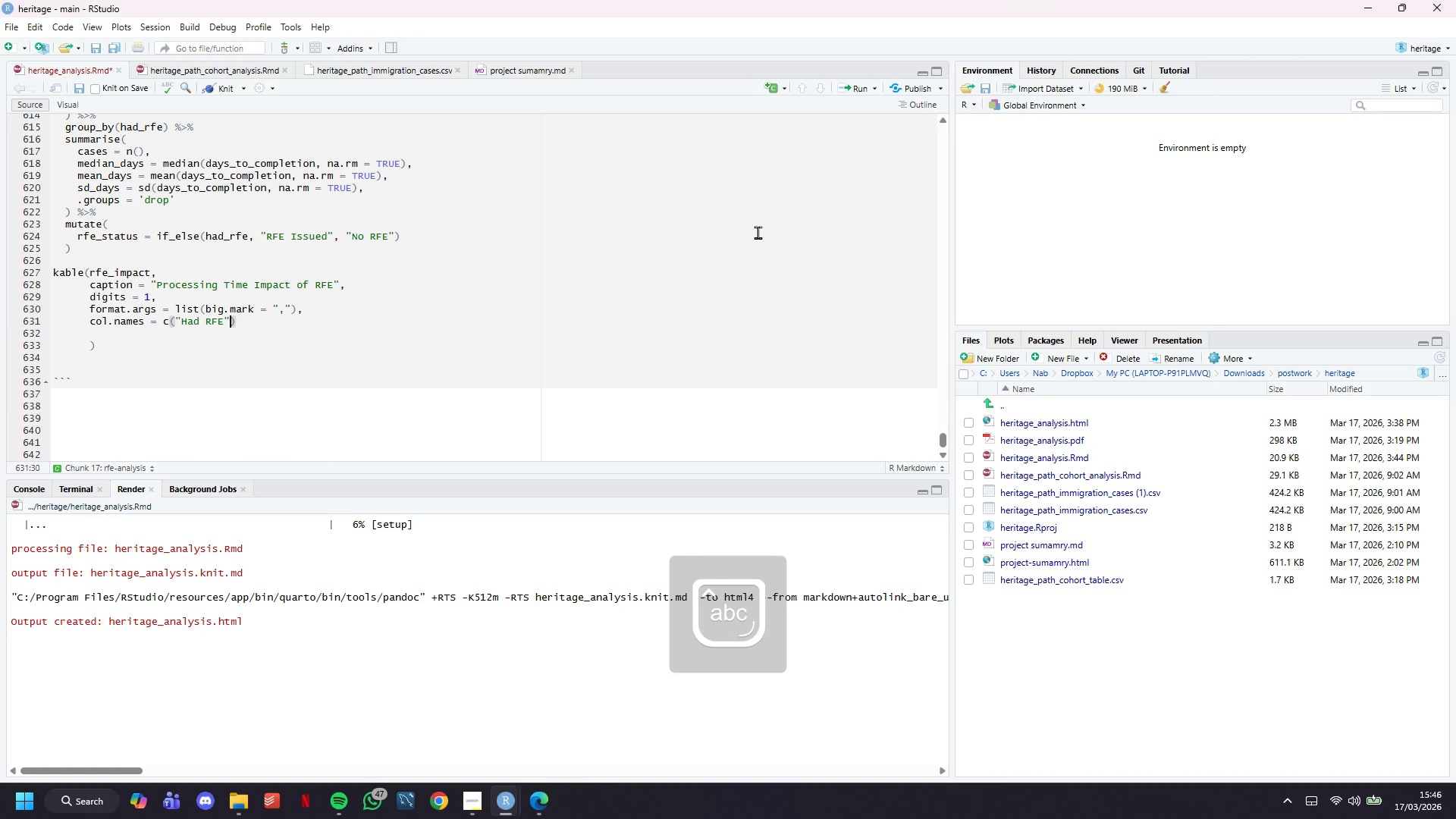 
 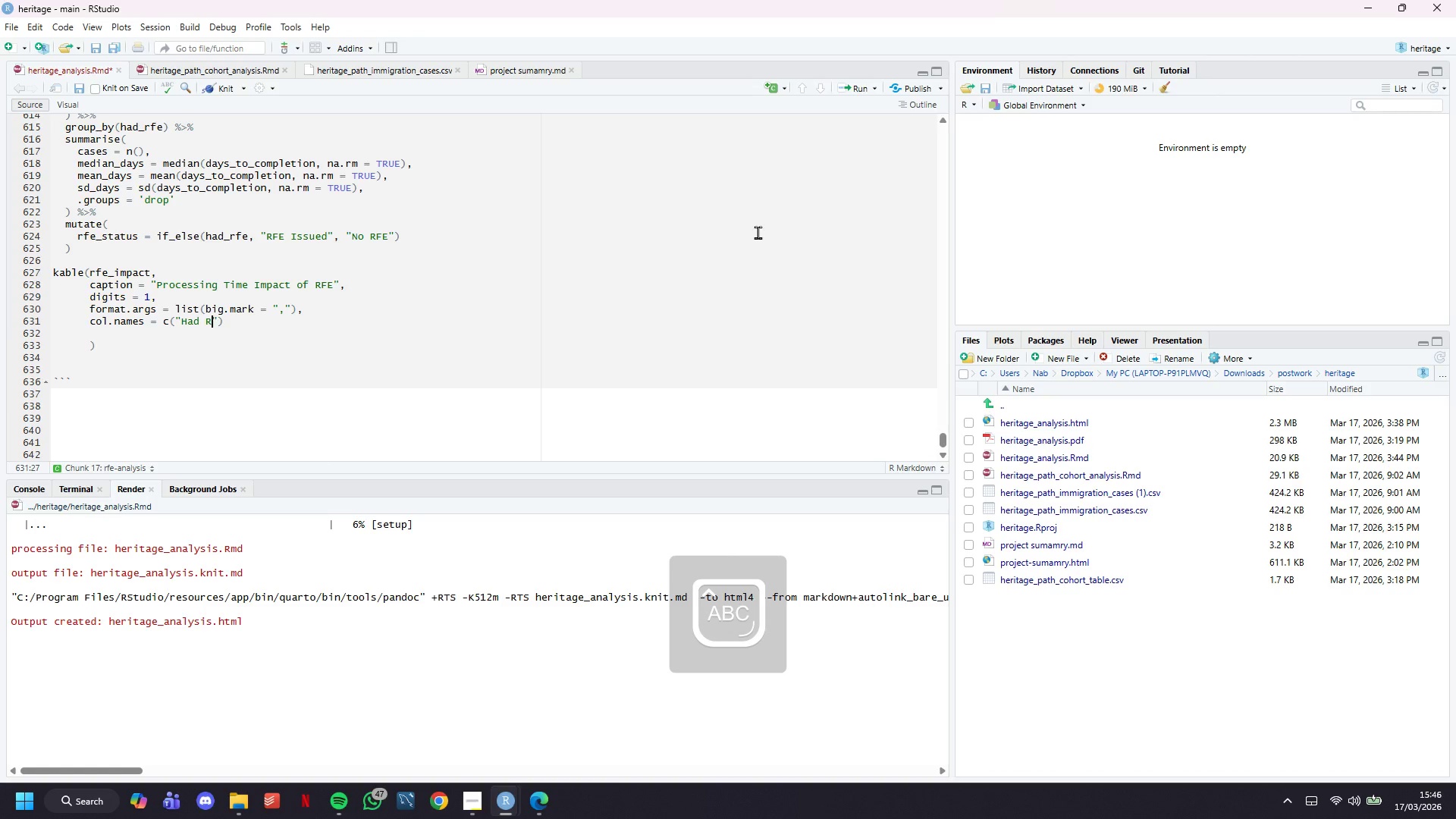 
key(ArrowRight)
 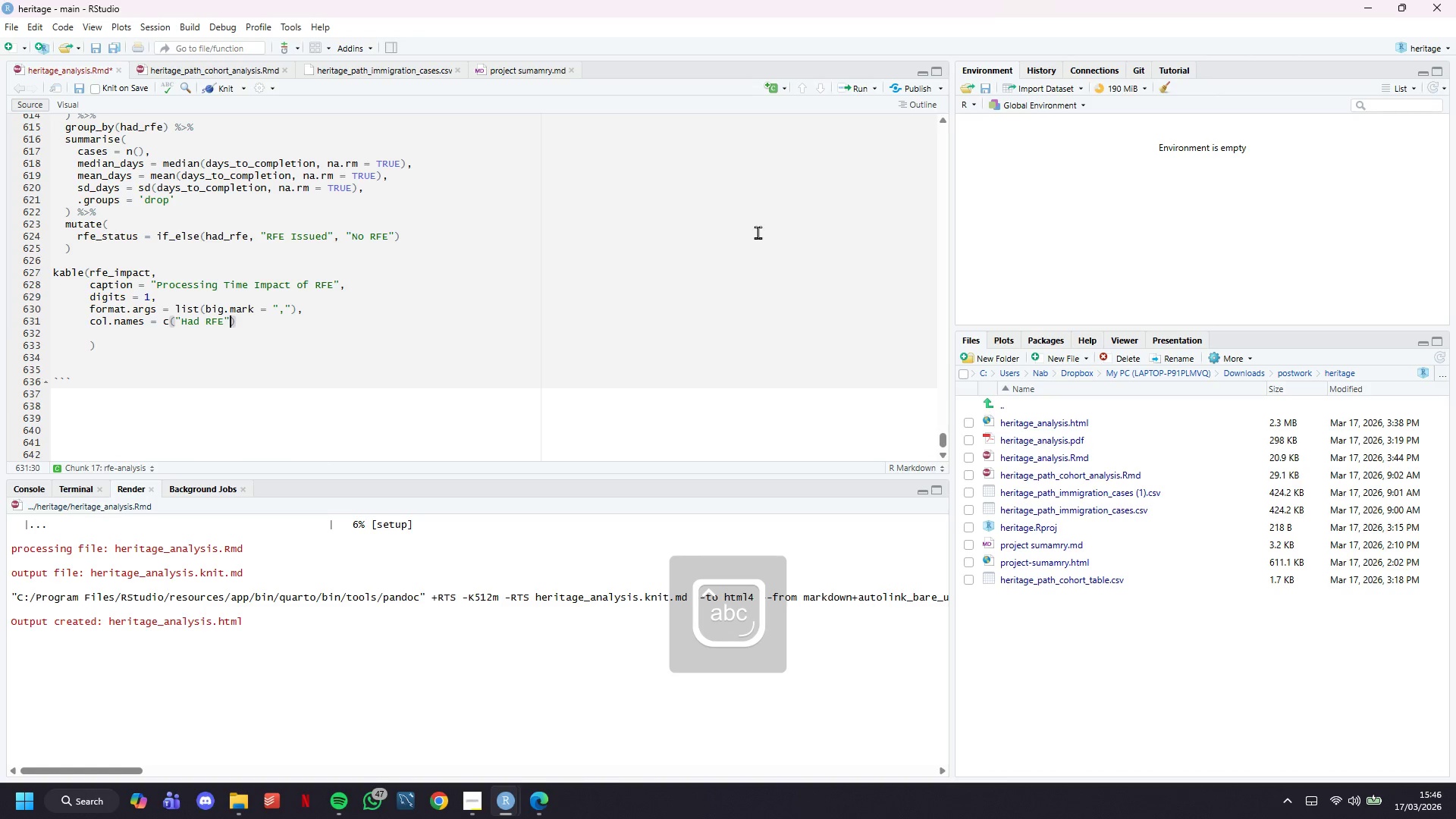 
type(, "Cases)
 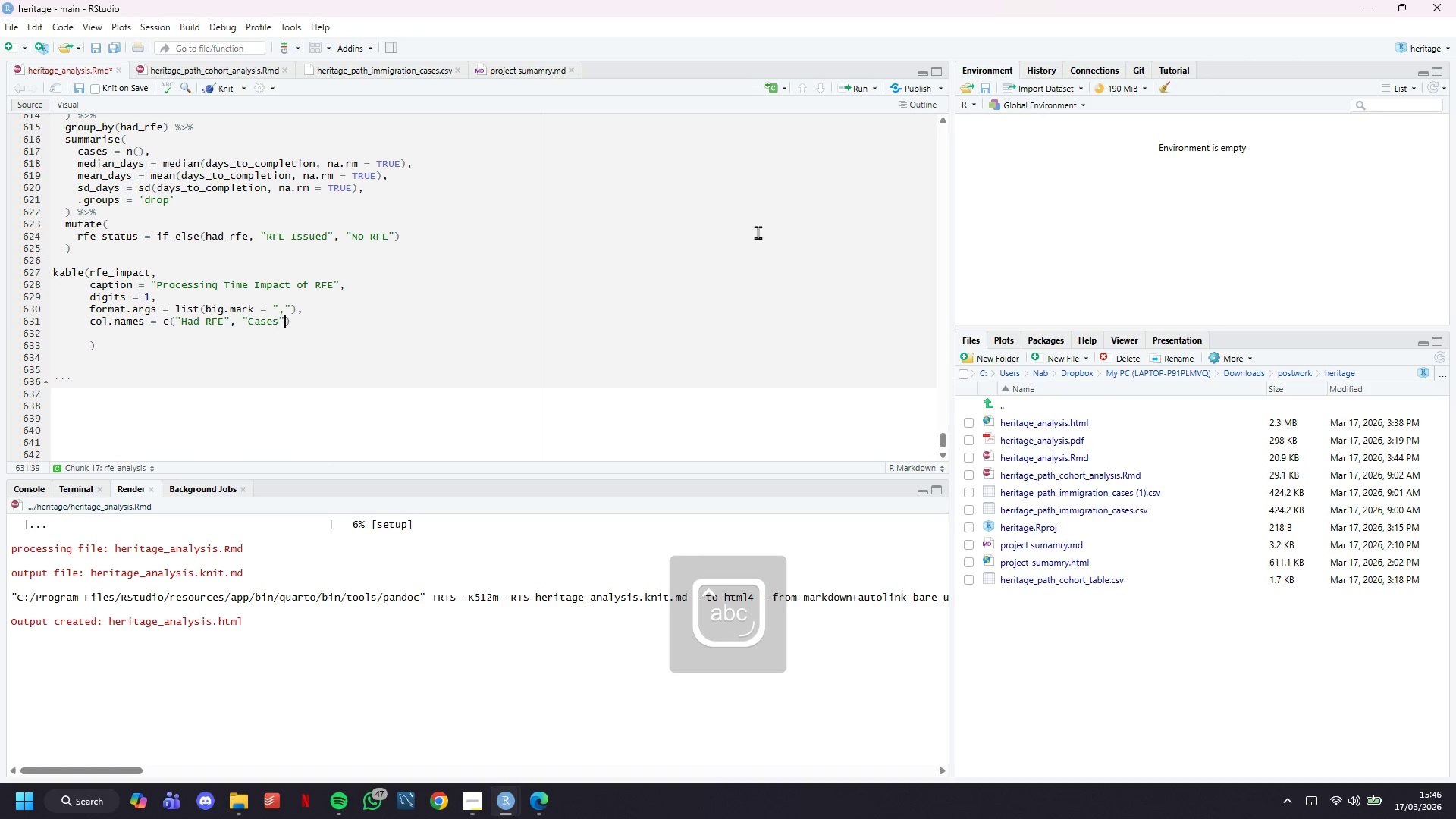 
key(ArrowRight)
 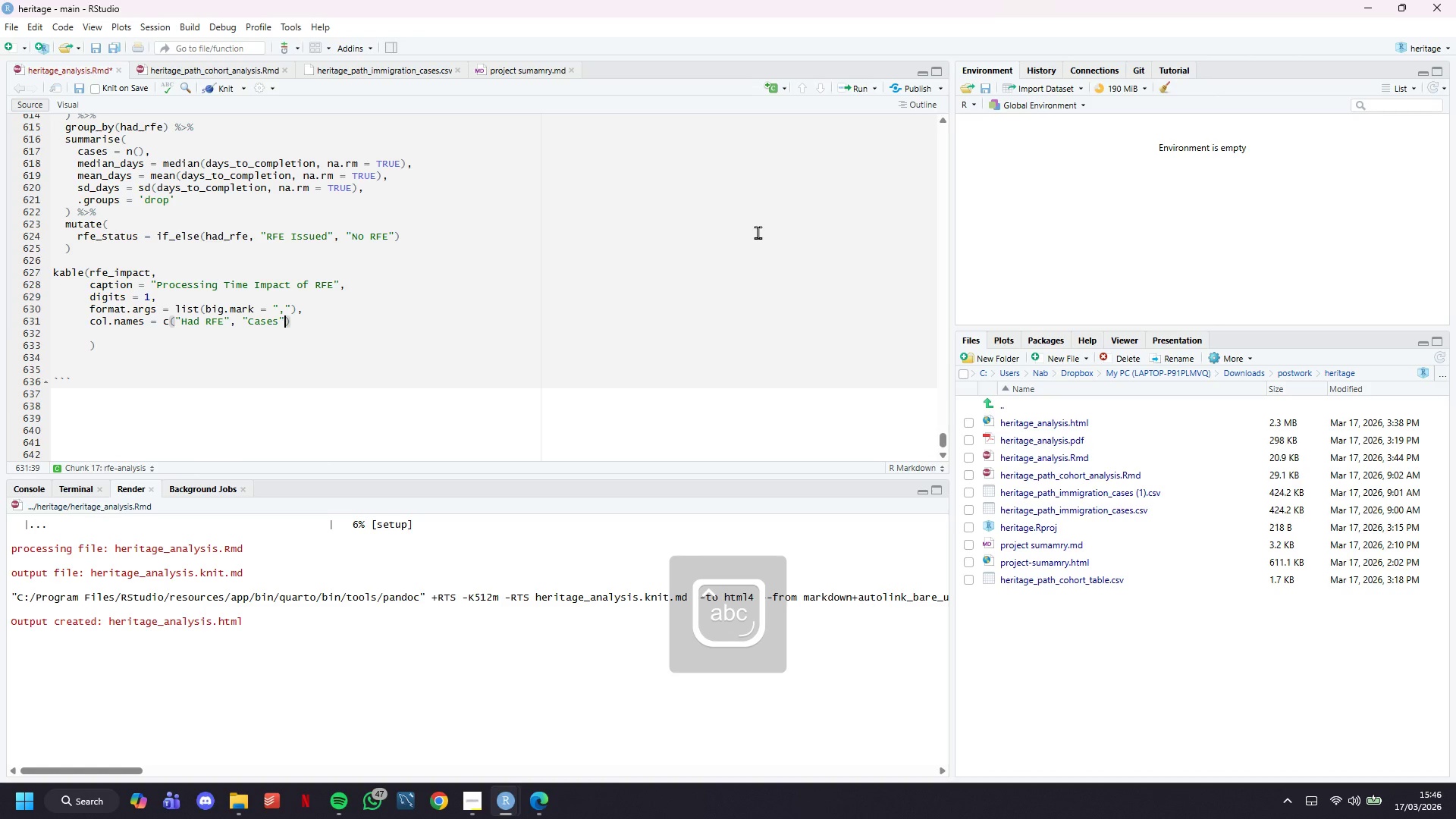 
type(, Median Days)
 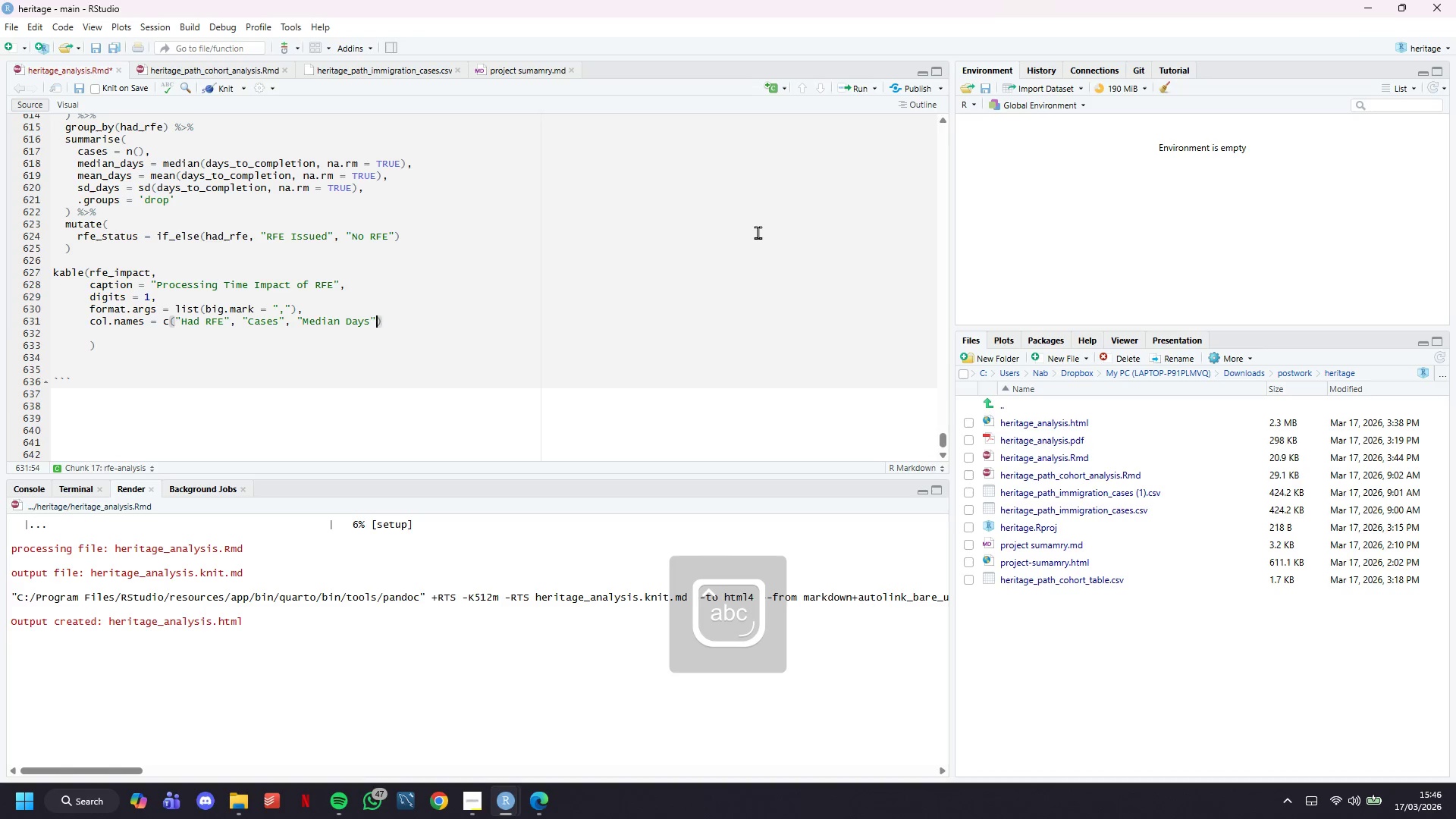 
hold_key(key=Quote, duration=4.0)
 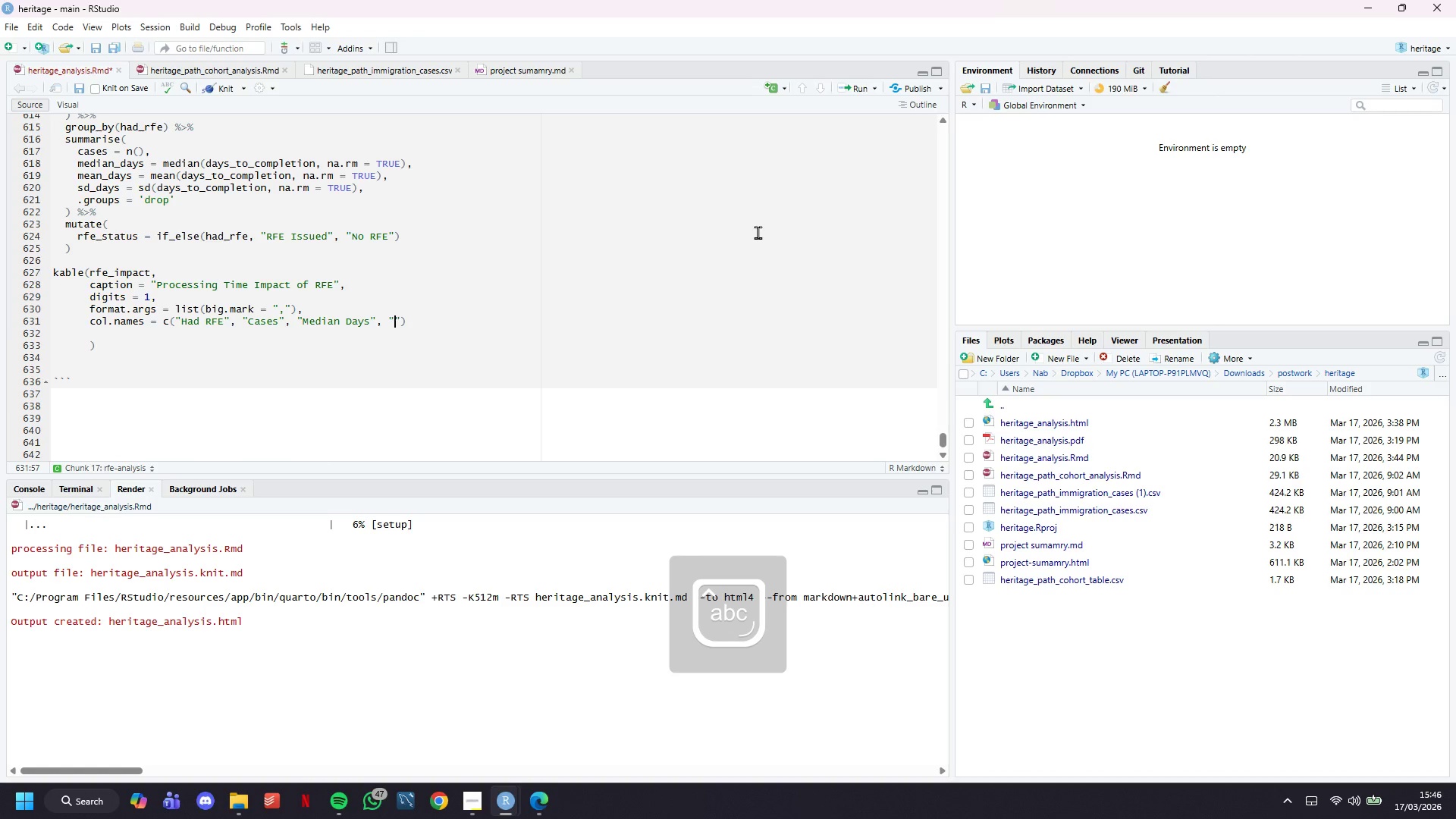 
key(ArrowRight)
 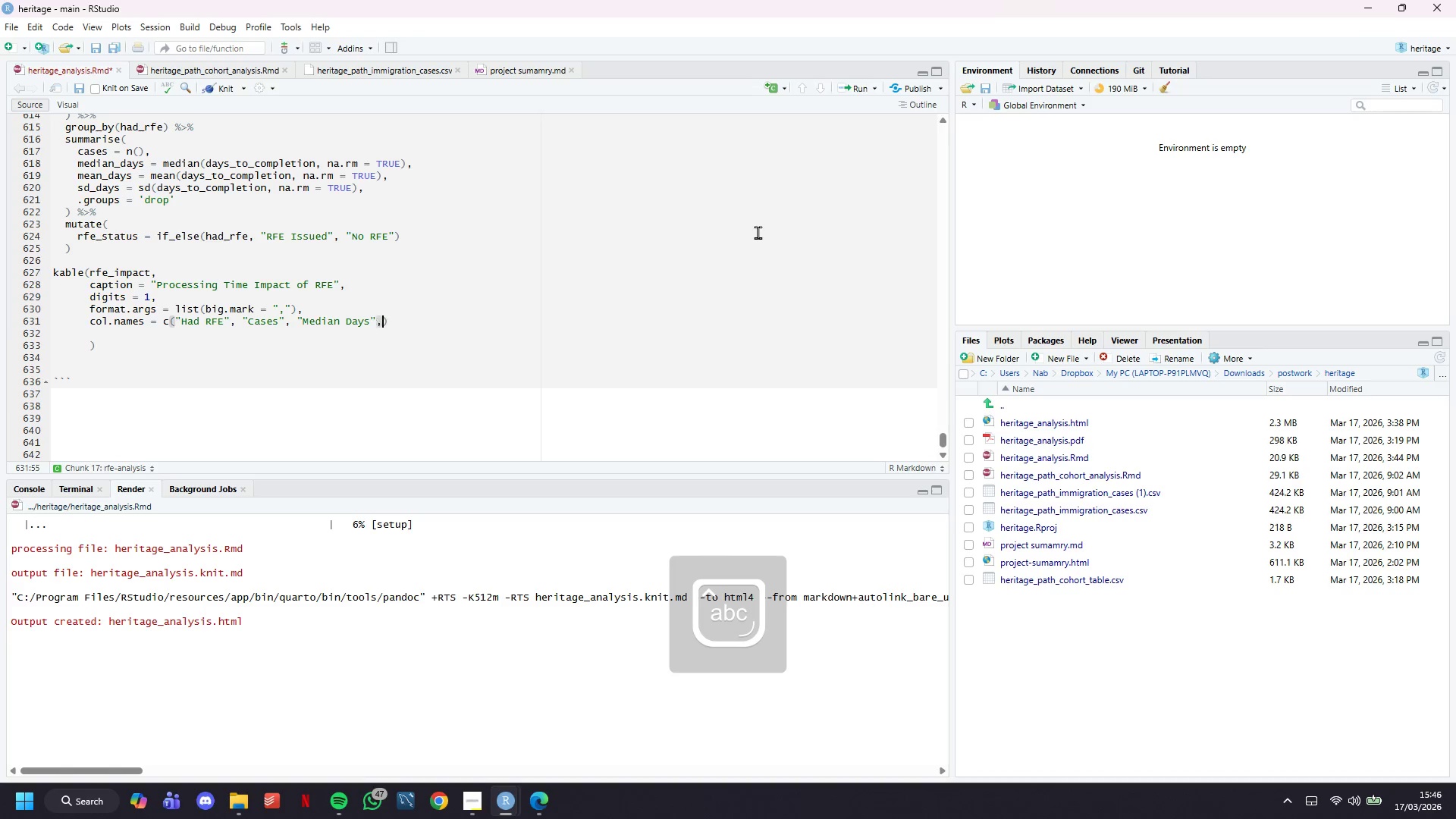 
type(, Mean Days)
 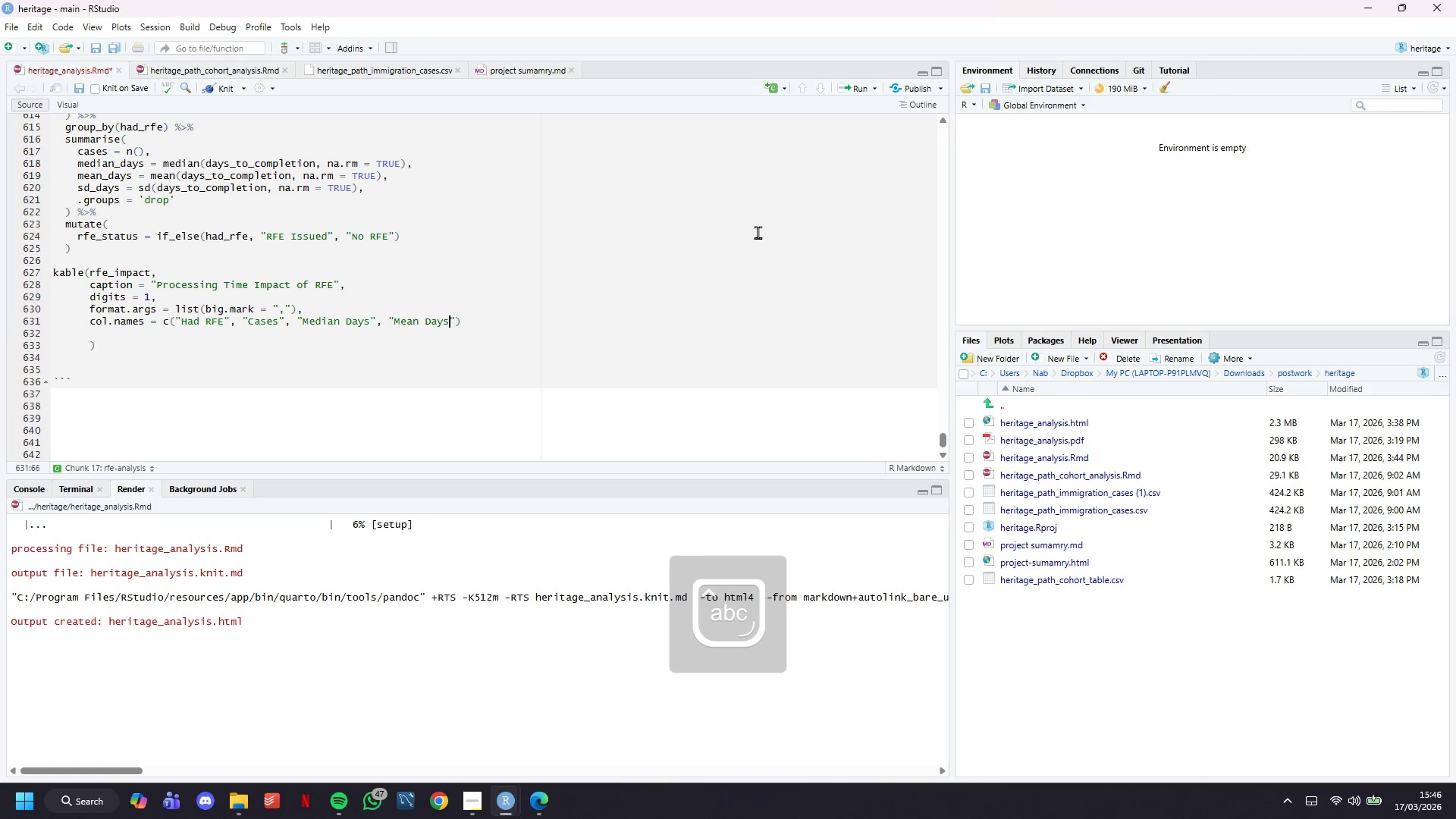 
key(ArrowRight)
 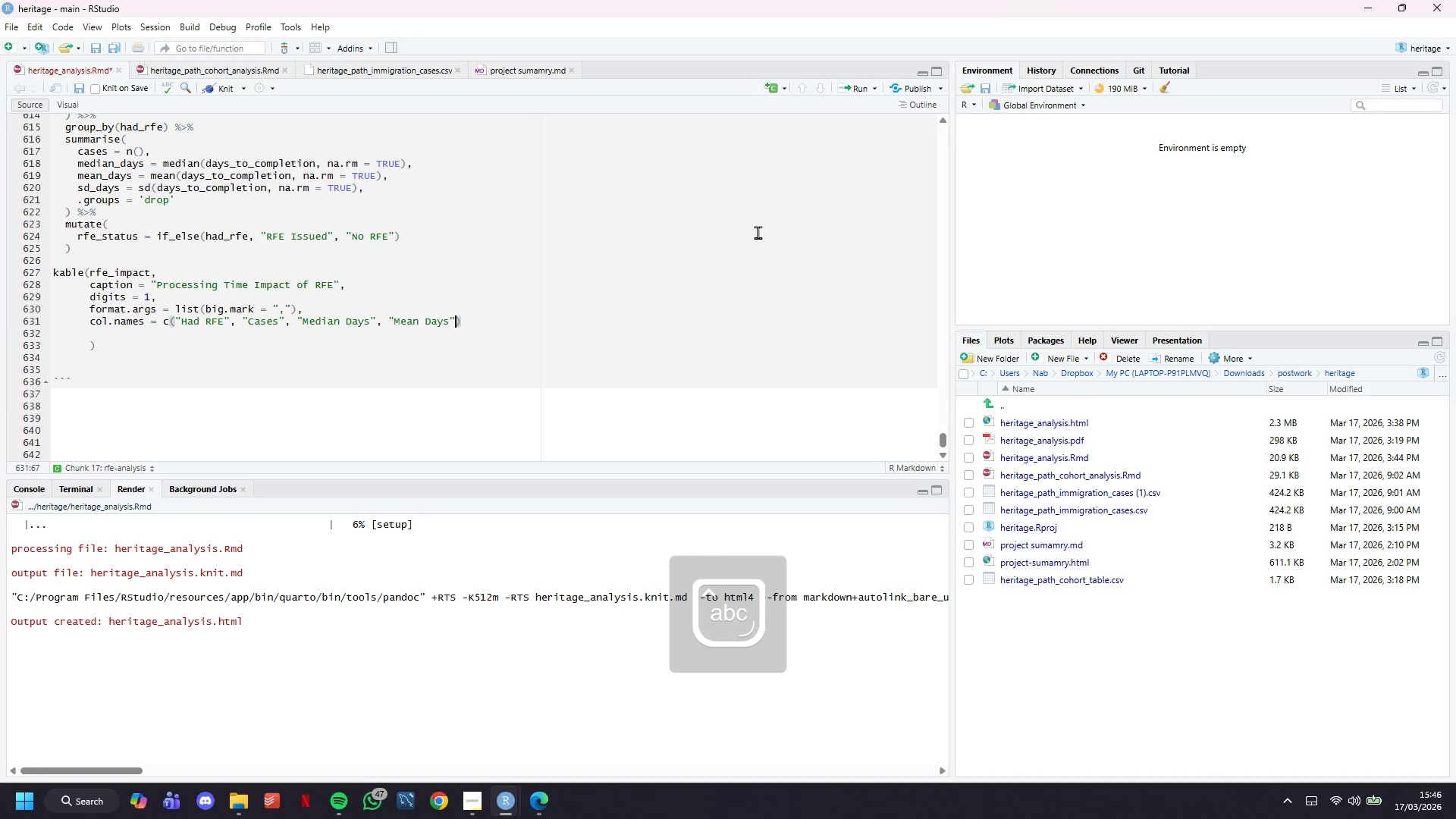 
key(Comma)
 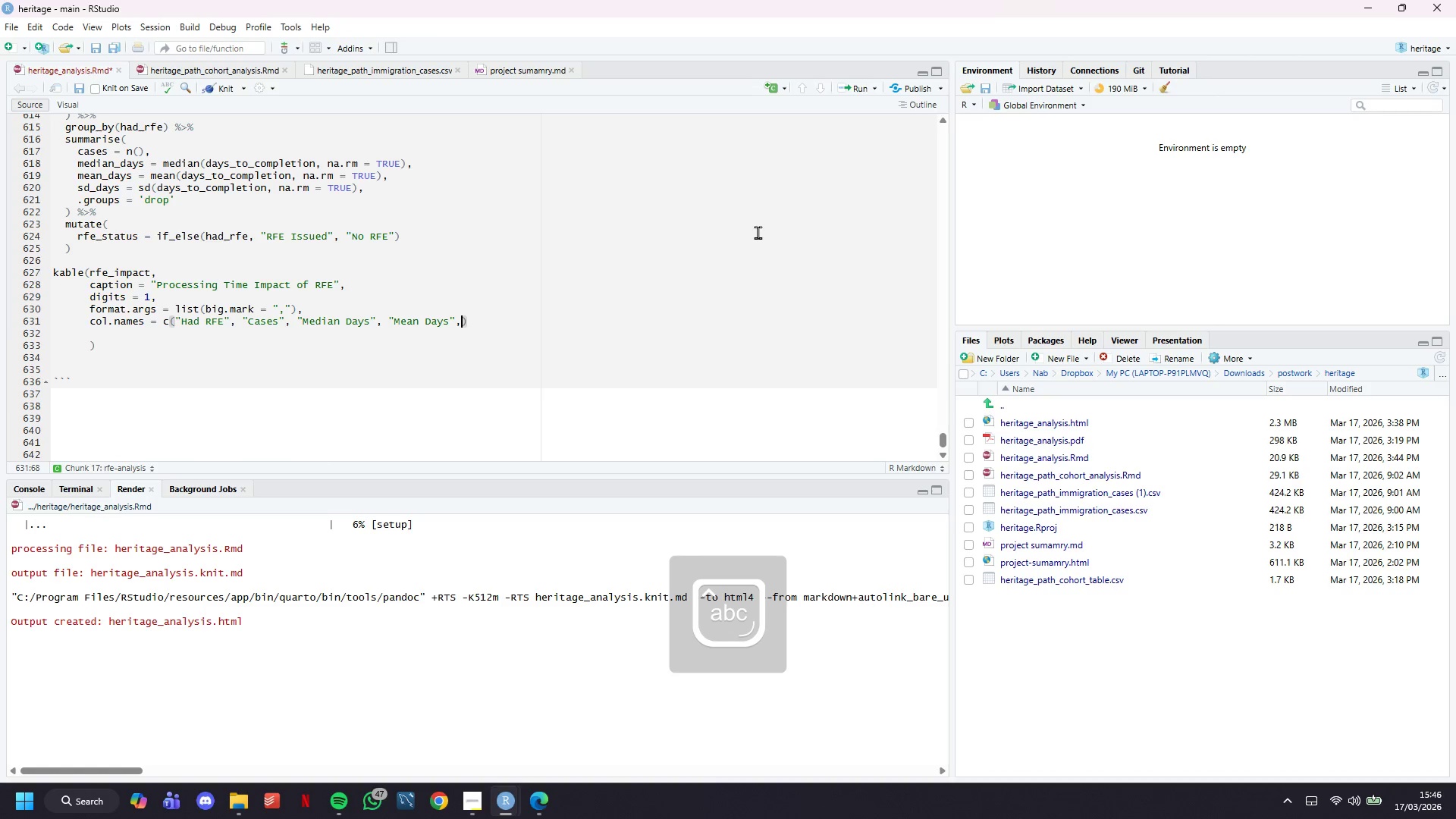 
key(Enter)
 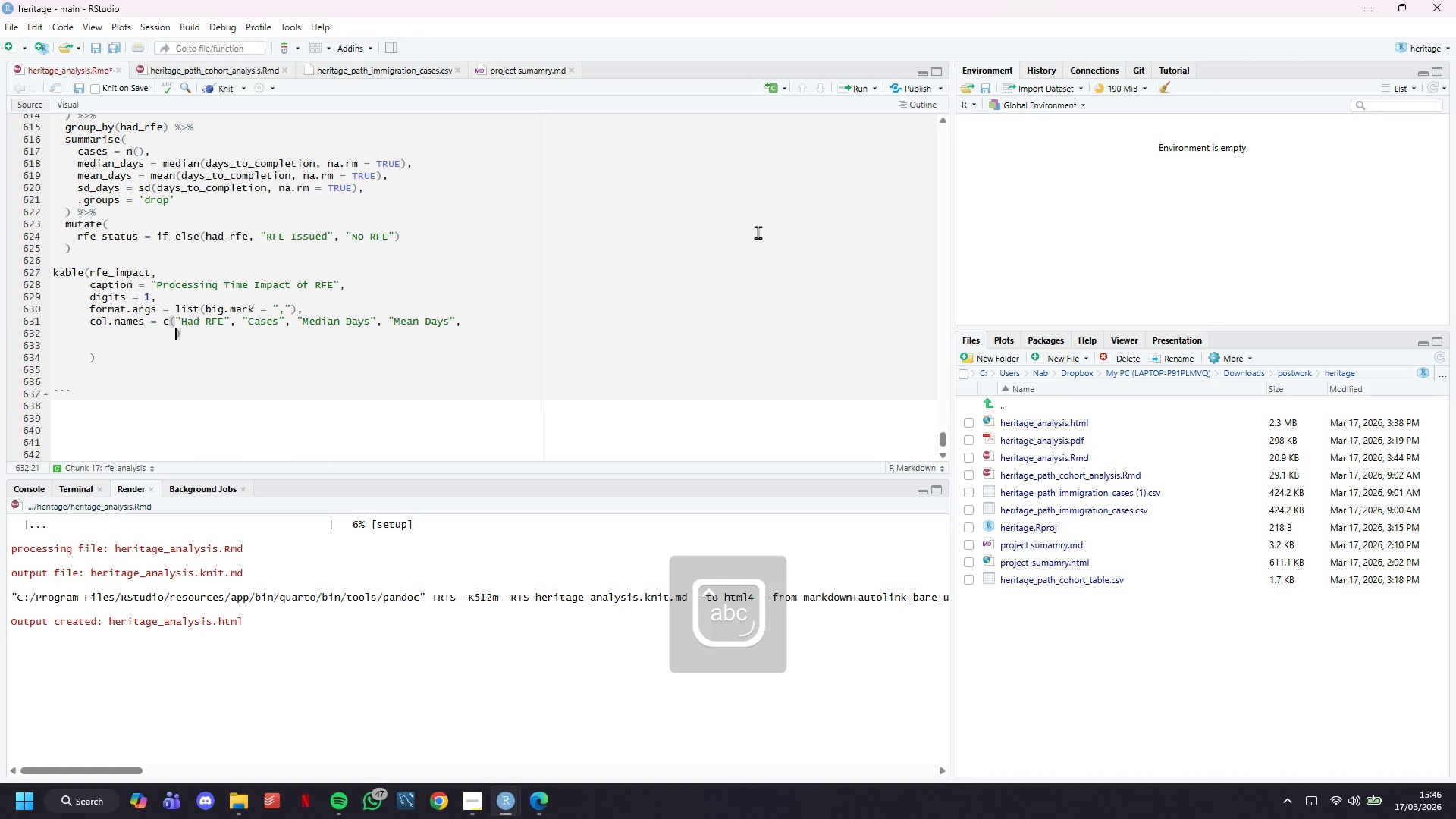 
key(Enter)
 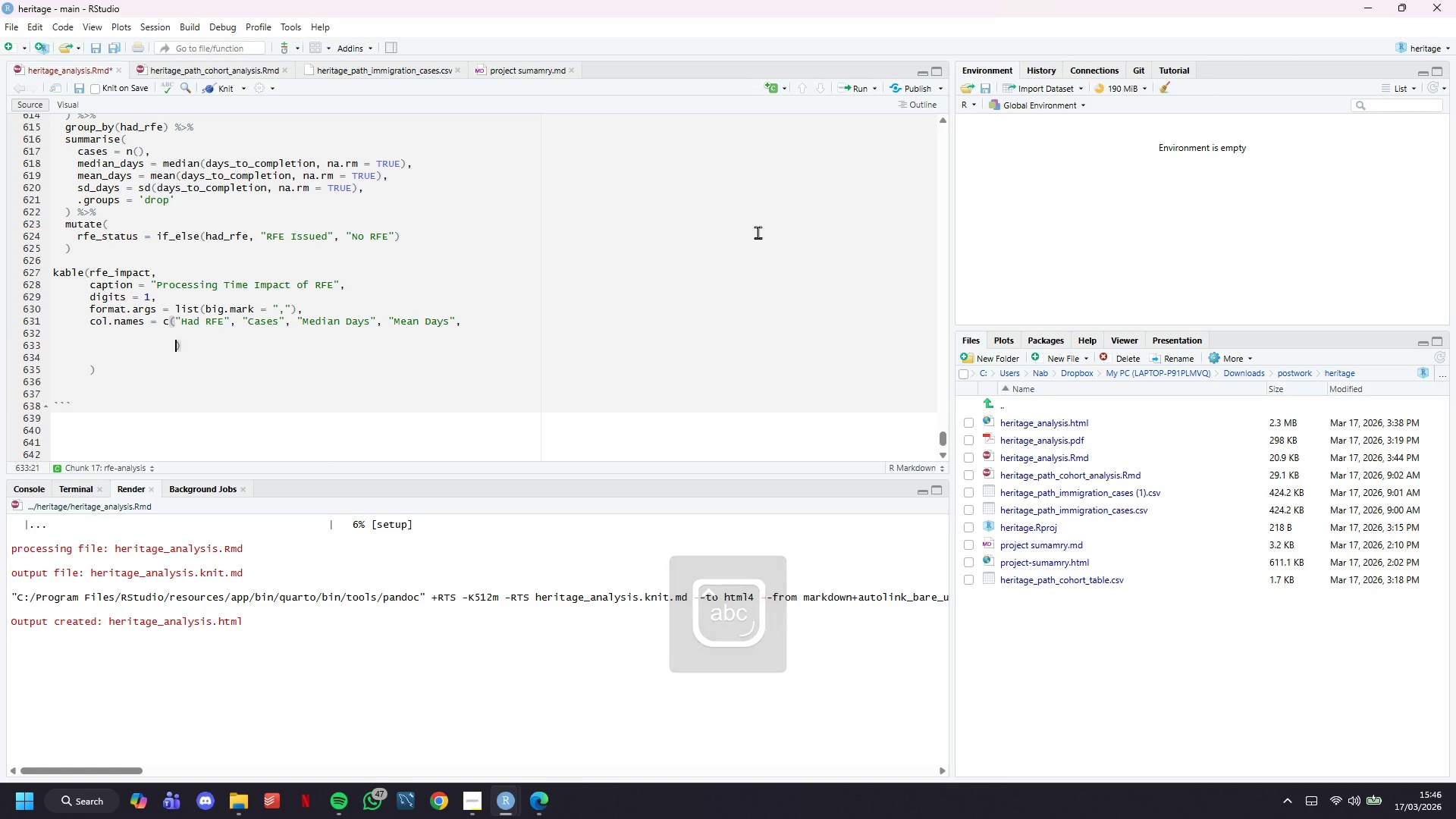 
key(ArrowUp)
 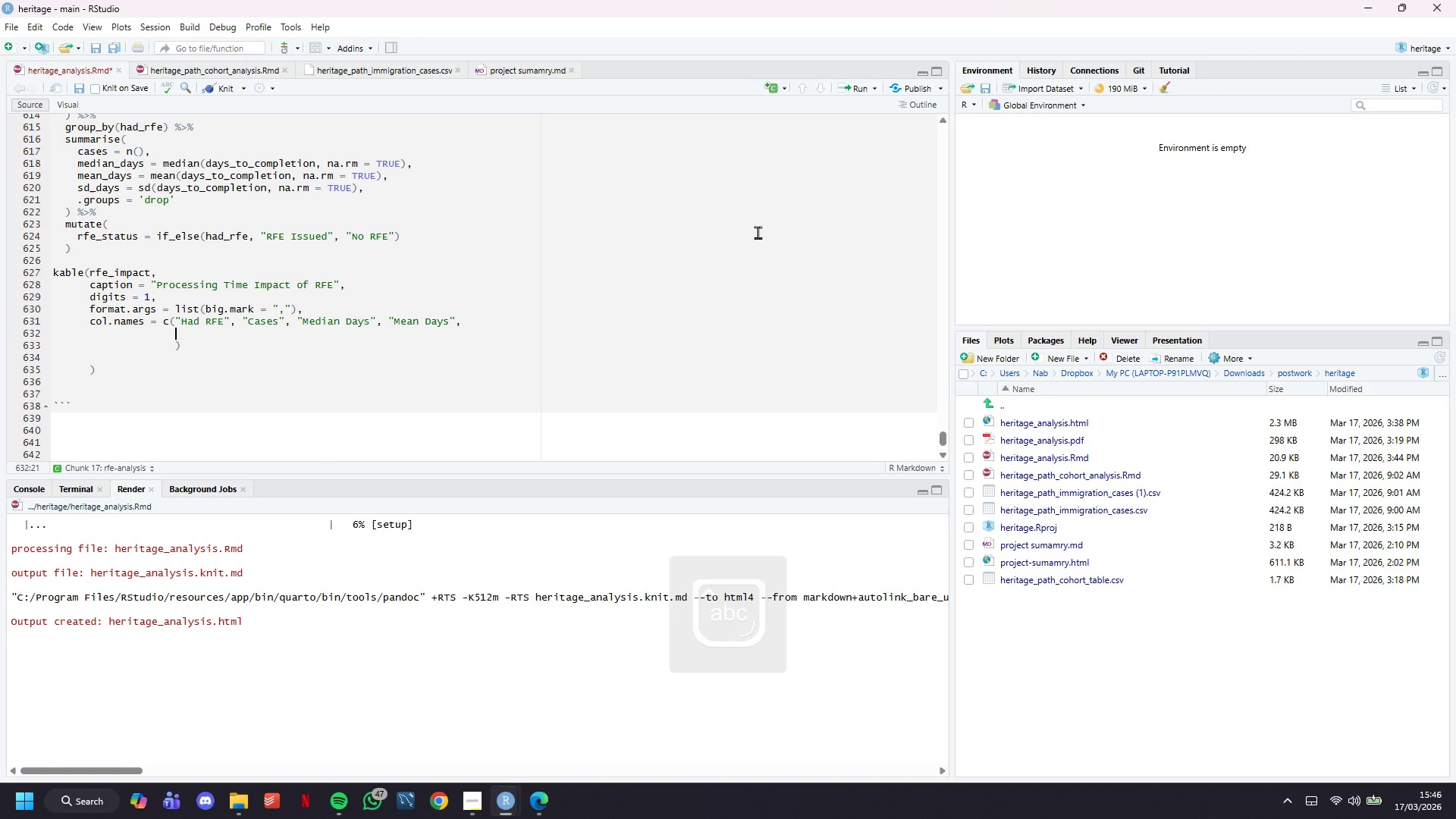 
type("Std Rec)
key(Backspace)
type(v)
 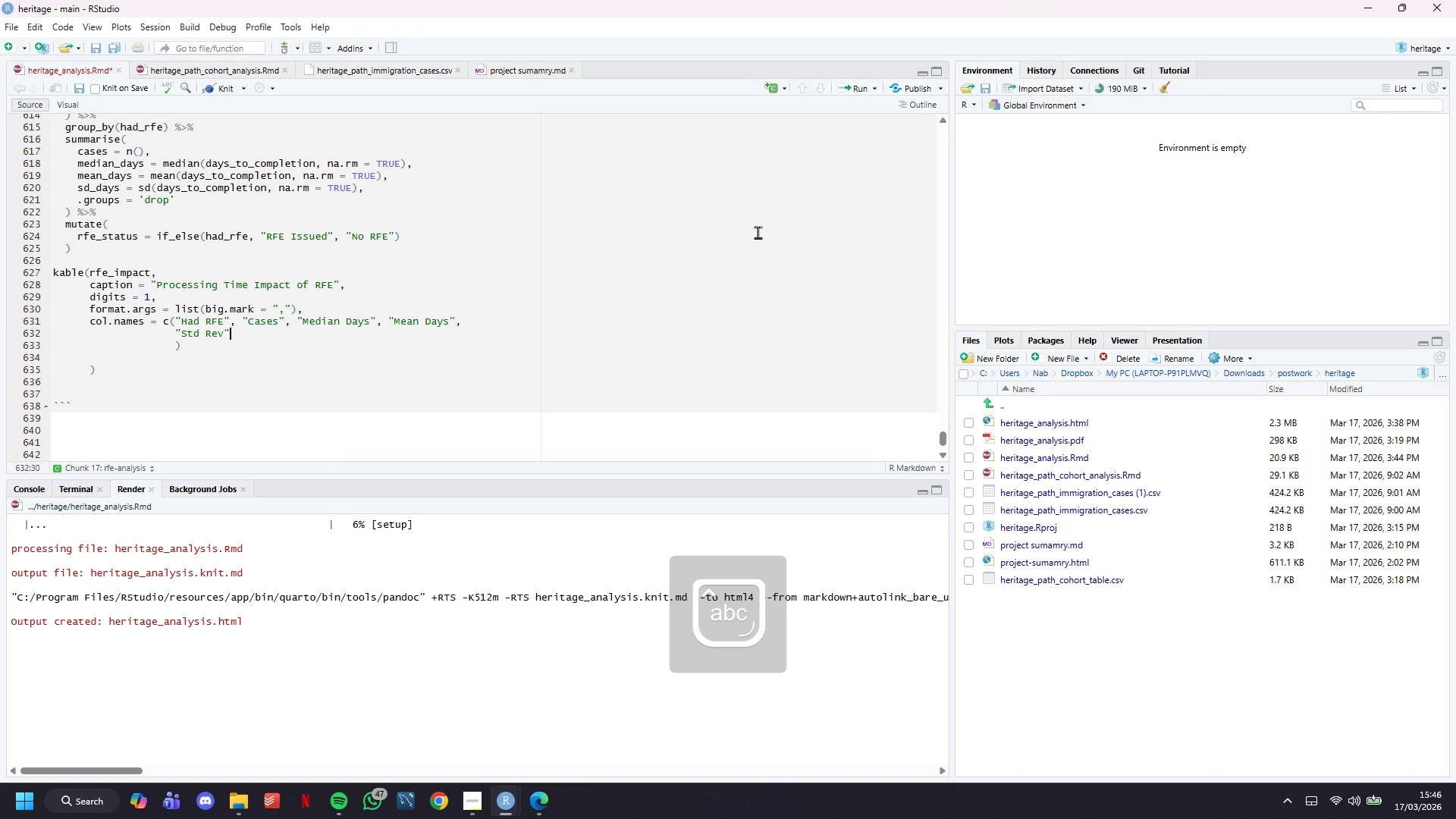 
key(ArrowRight)
 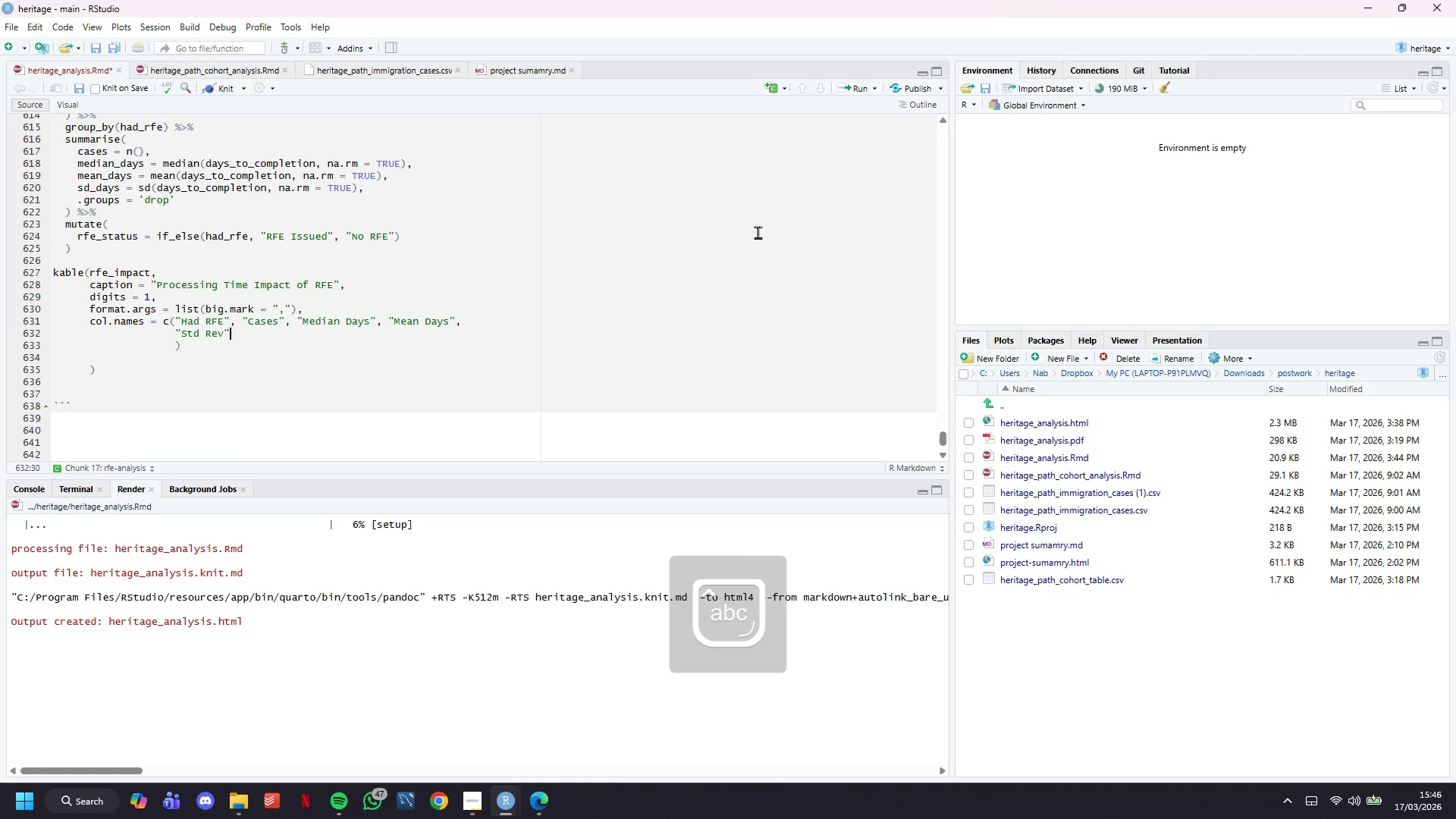 
type(, "RFE Status)
 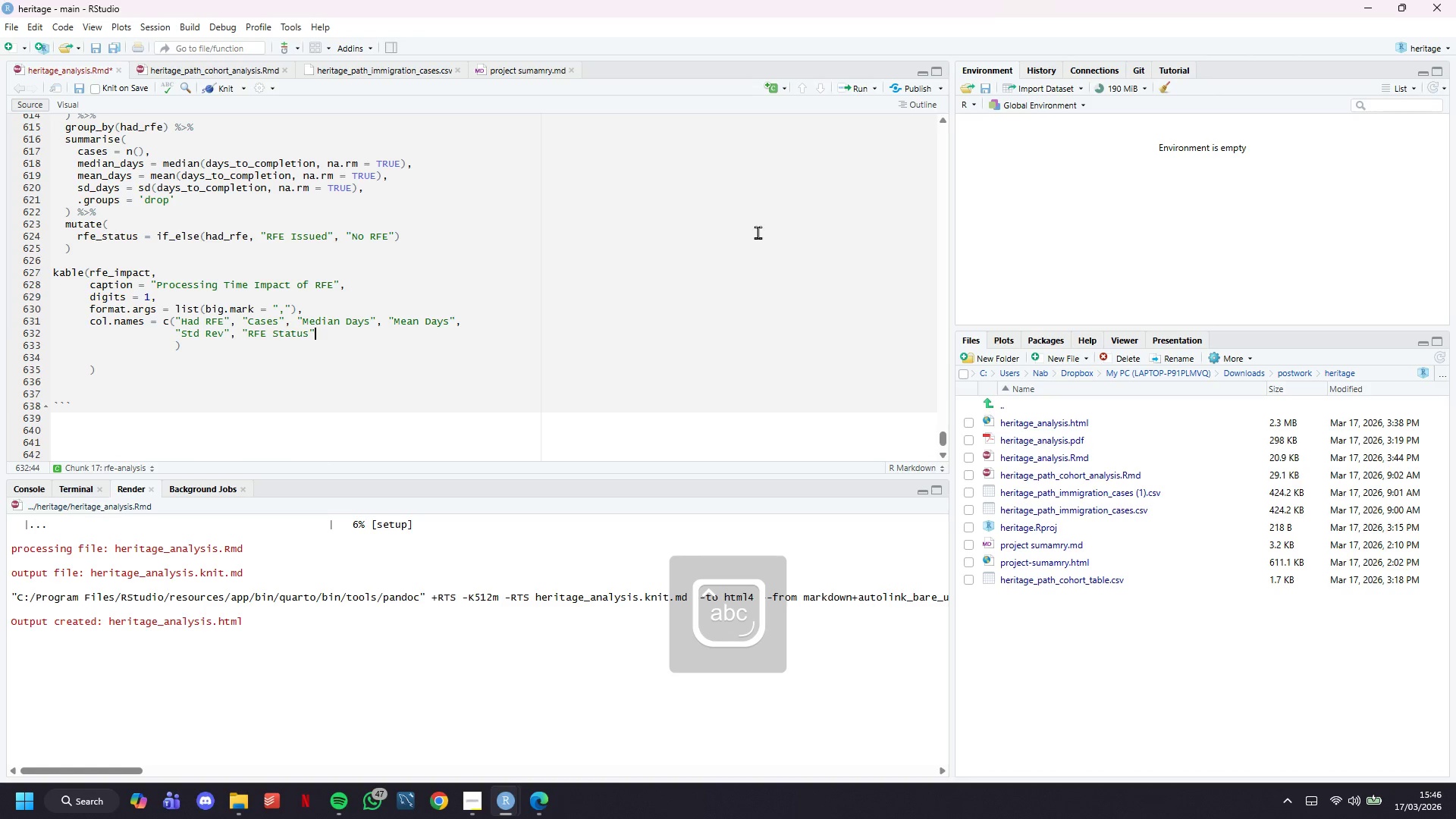 
 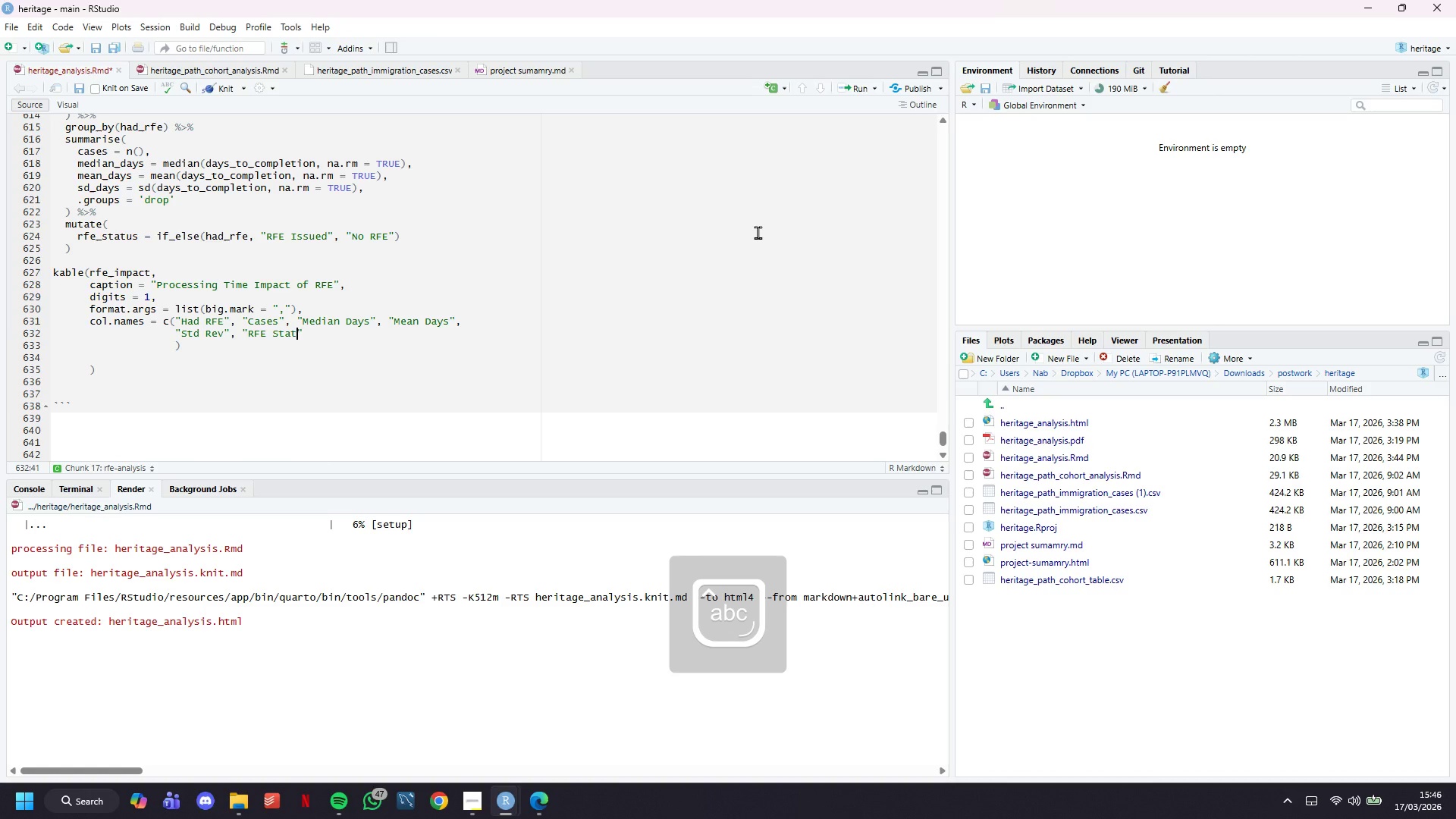 
key(ArrowRight)
 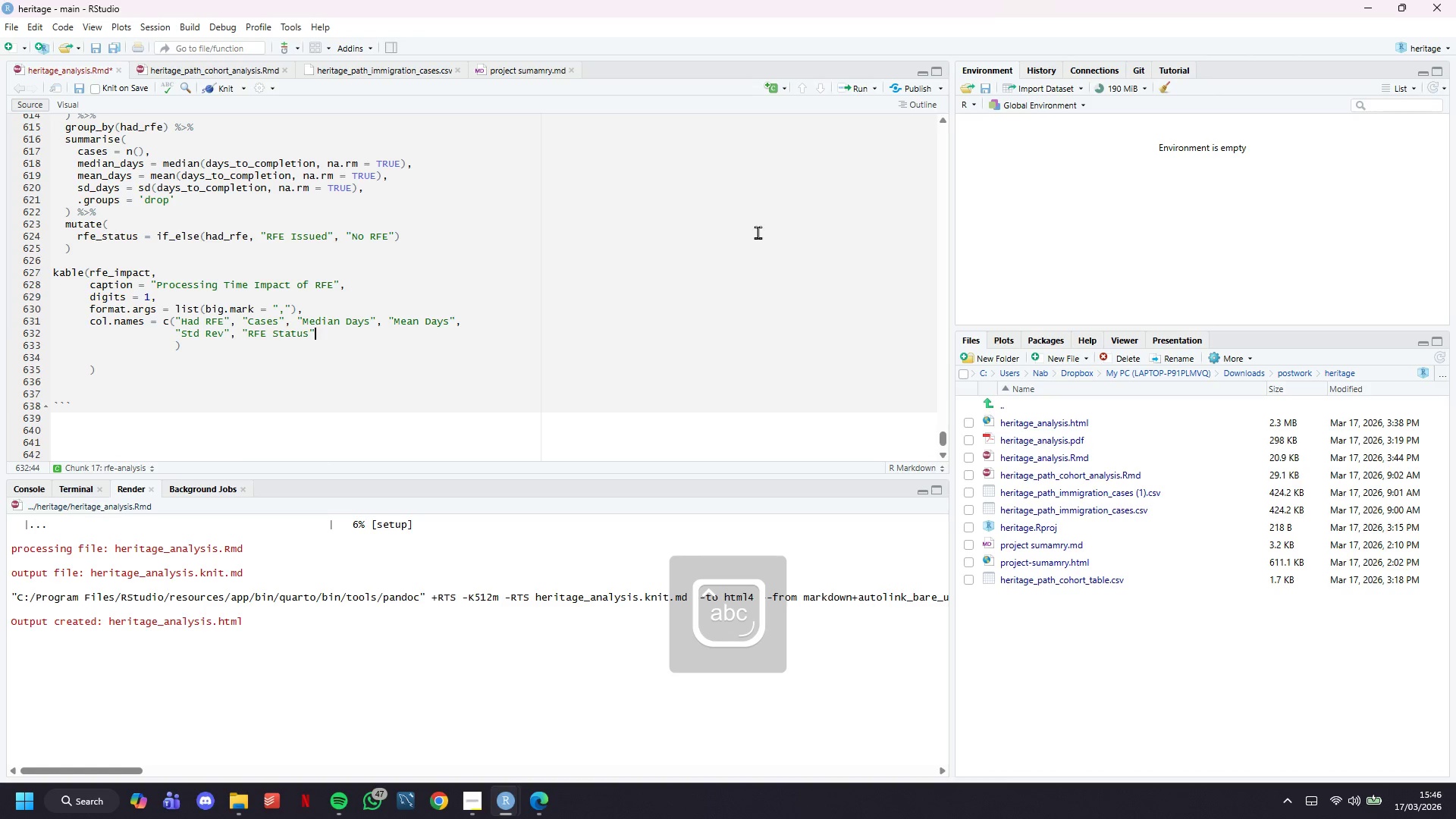 
key(ArrowDown)
 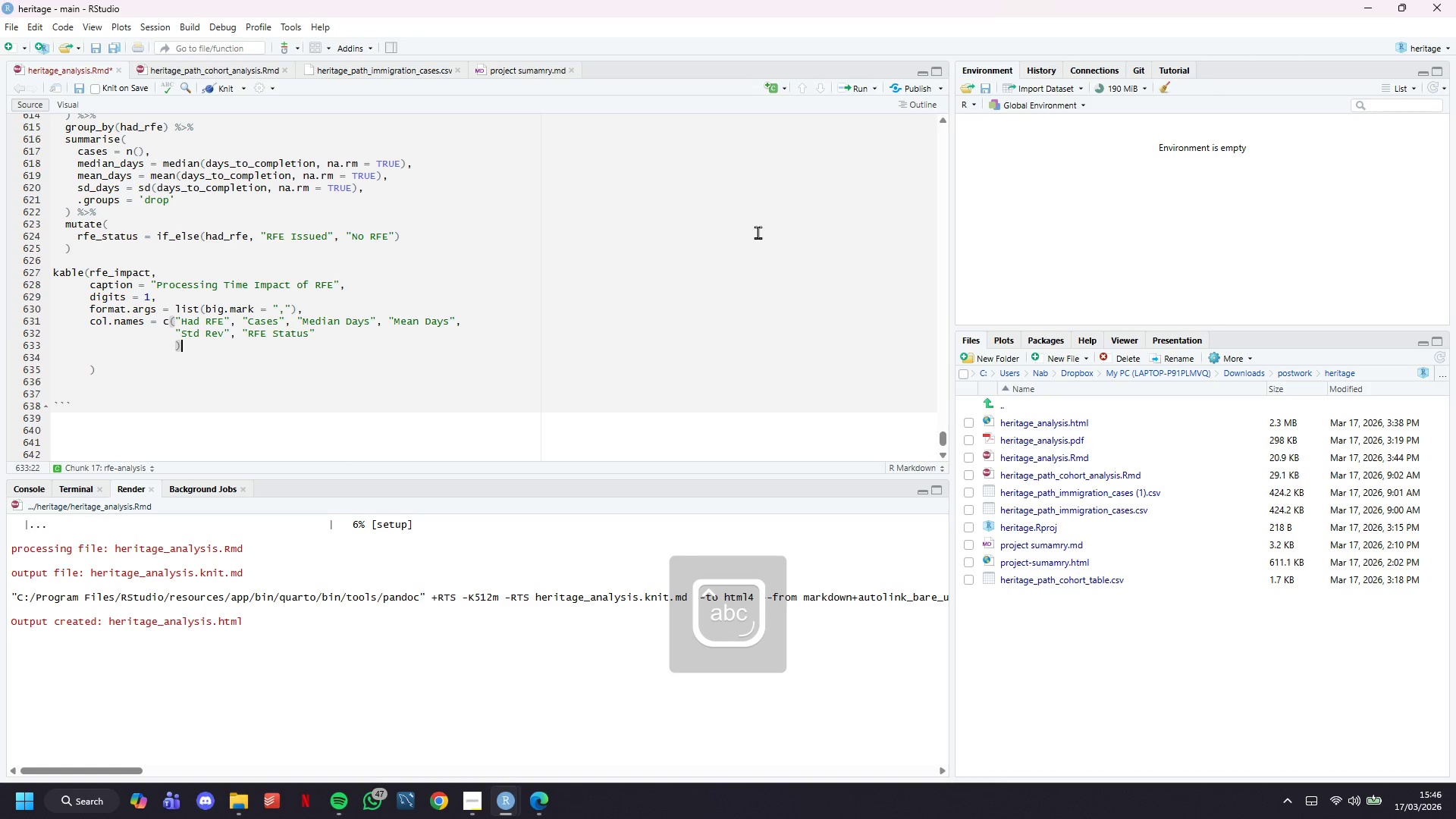 
key(ArrowDown)
 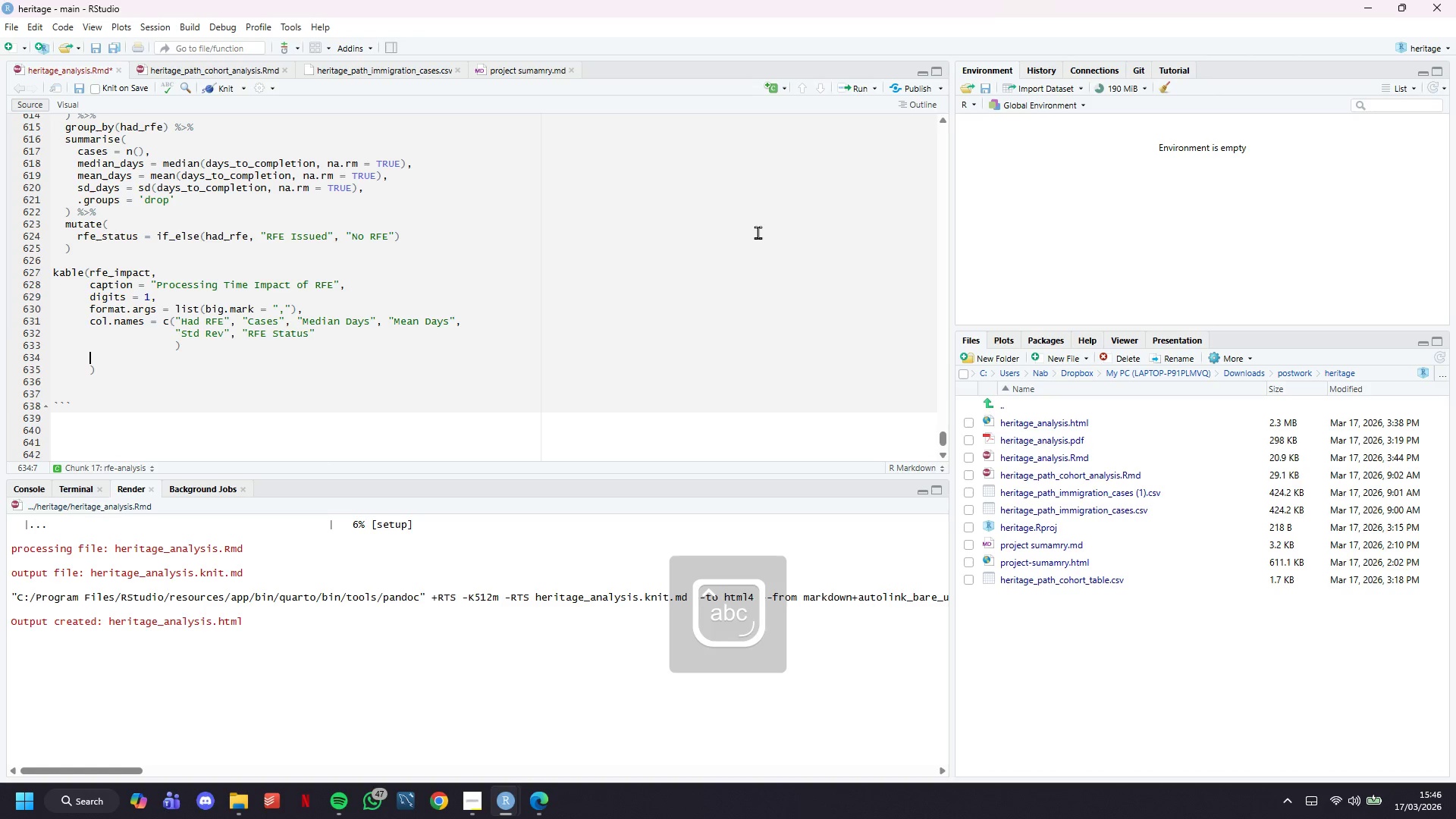 
key(Backspace)
 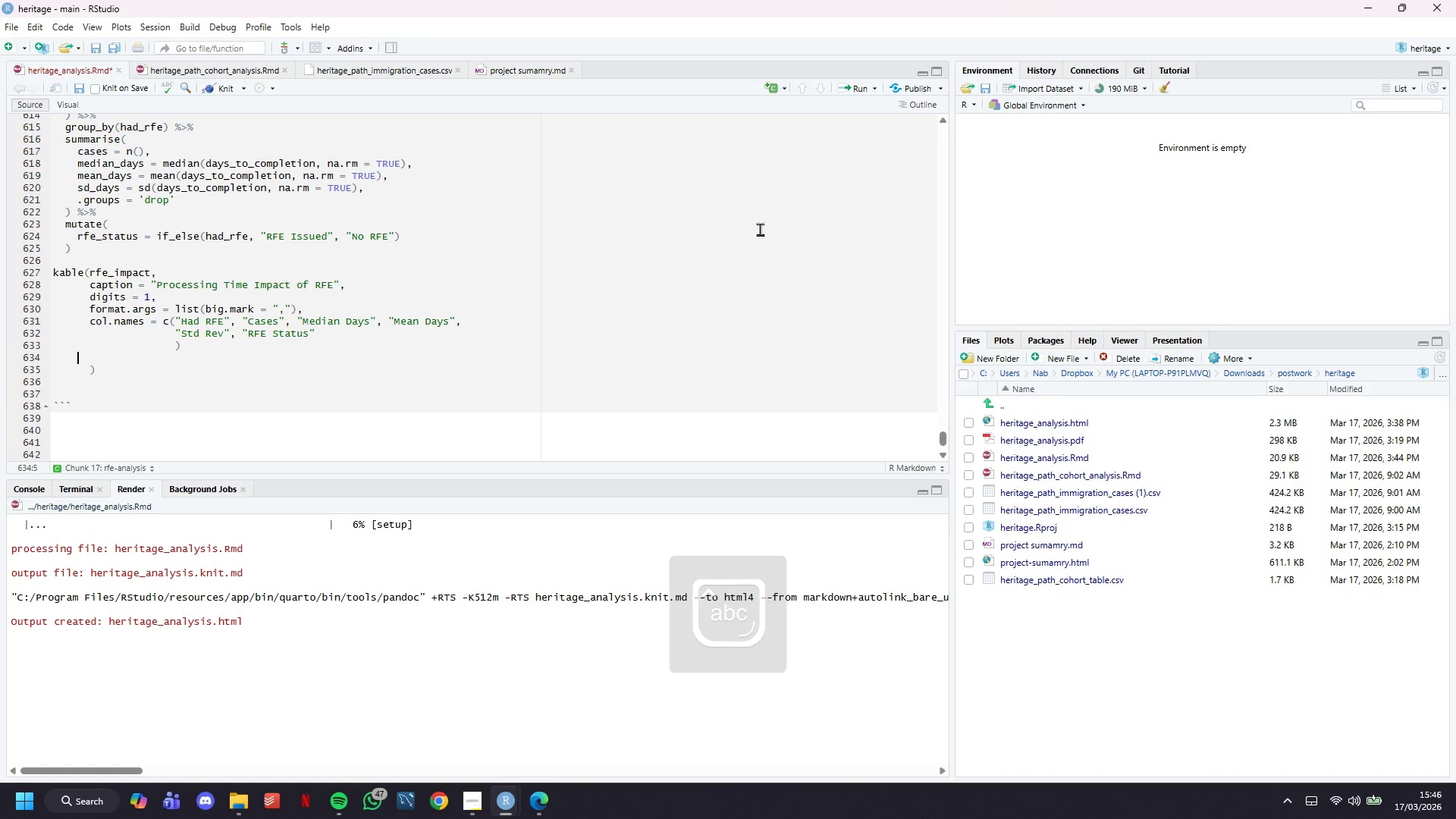 
key(Backspace)
 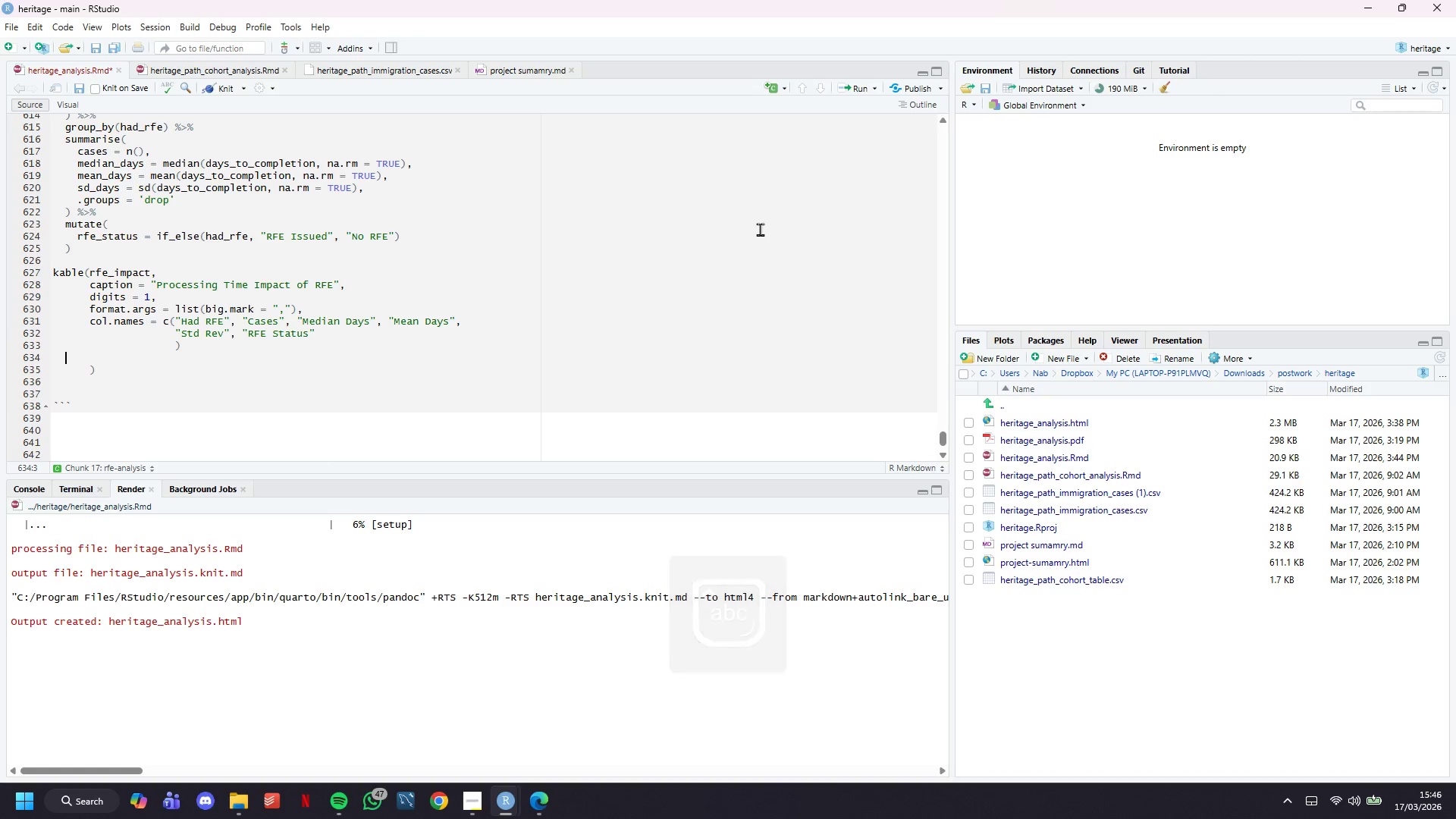 
key(Backspace)
 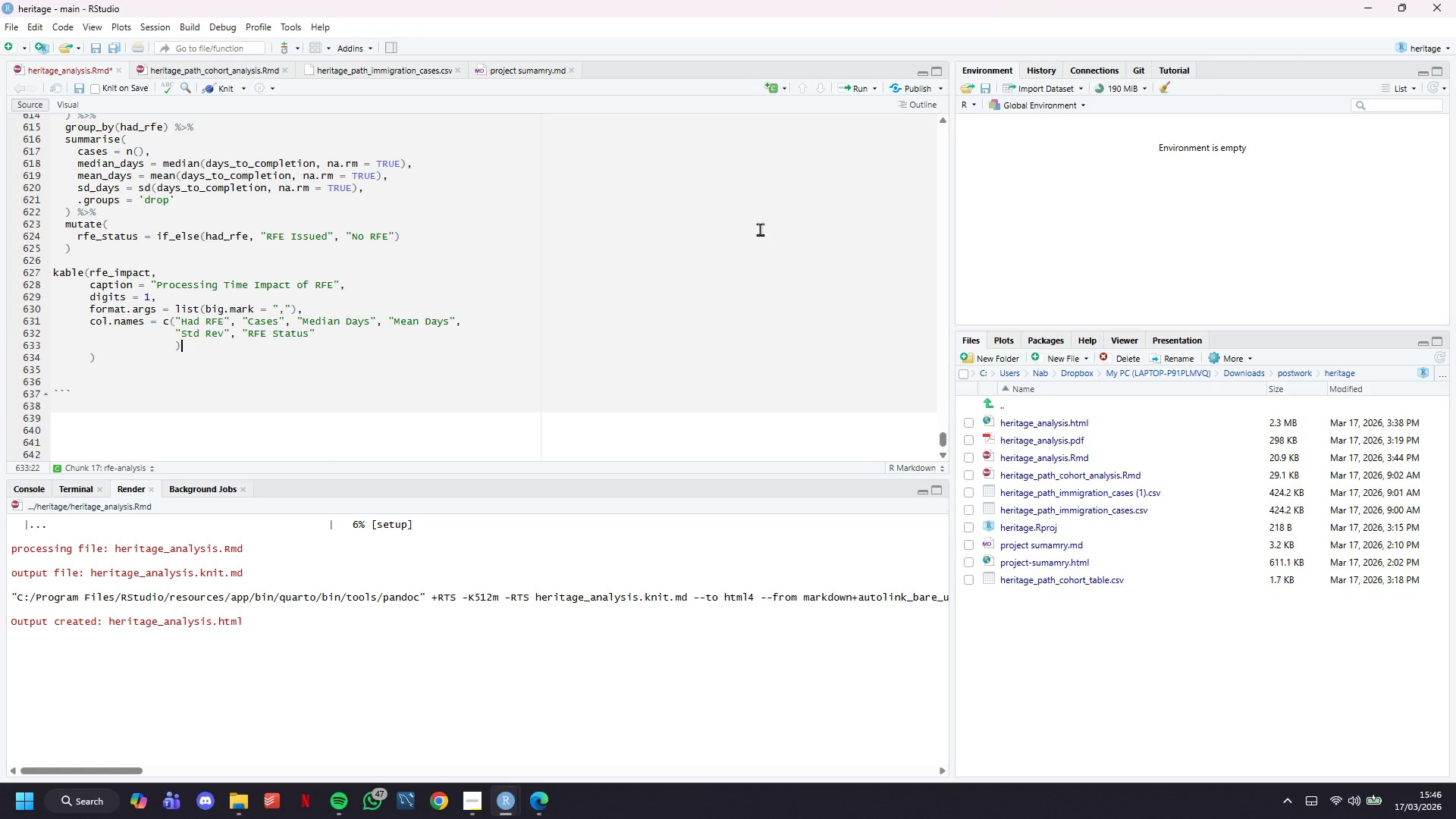 
key(Backspace)
 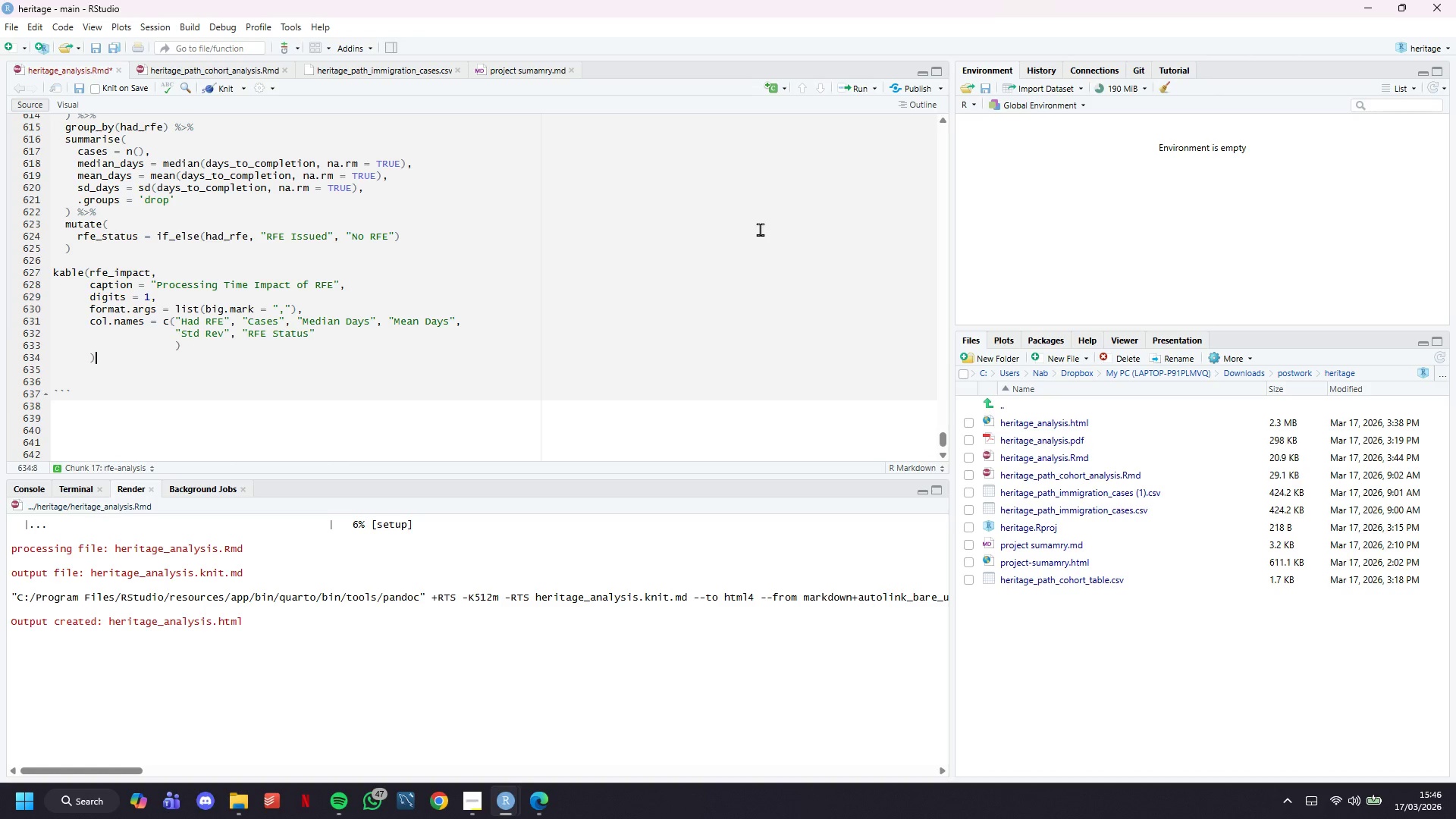 
key(ArrowDown)
 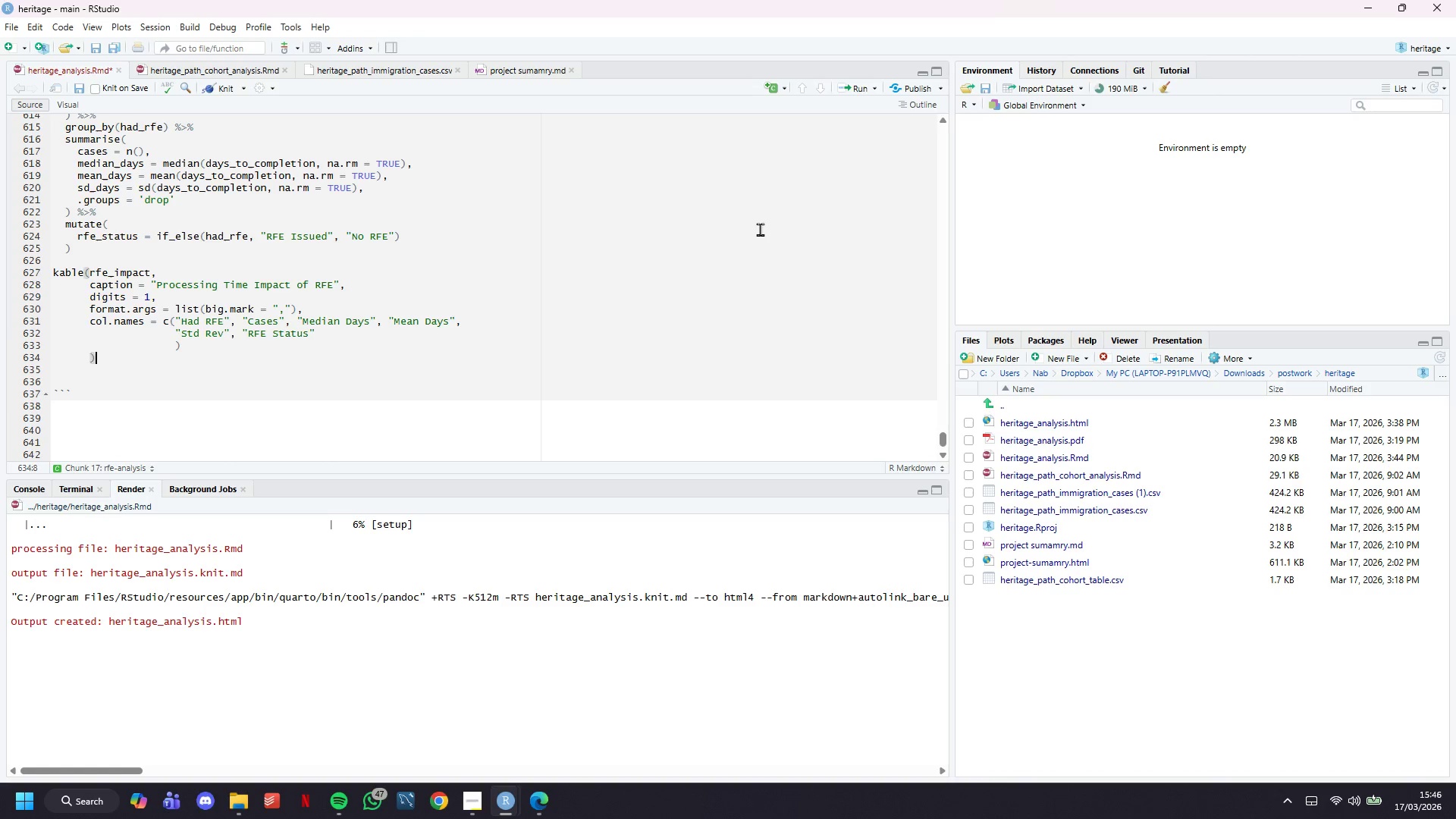 
key(ArrowLeft)
 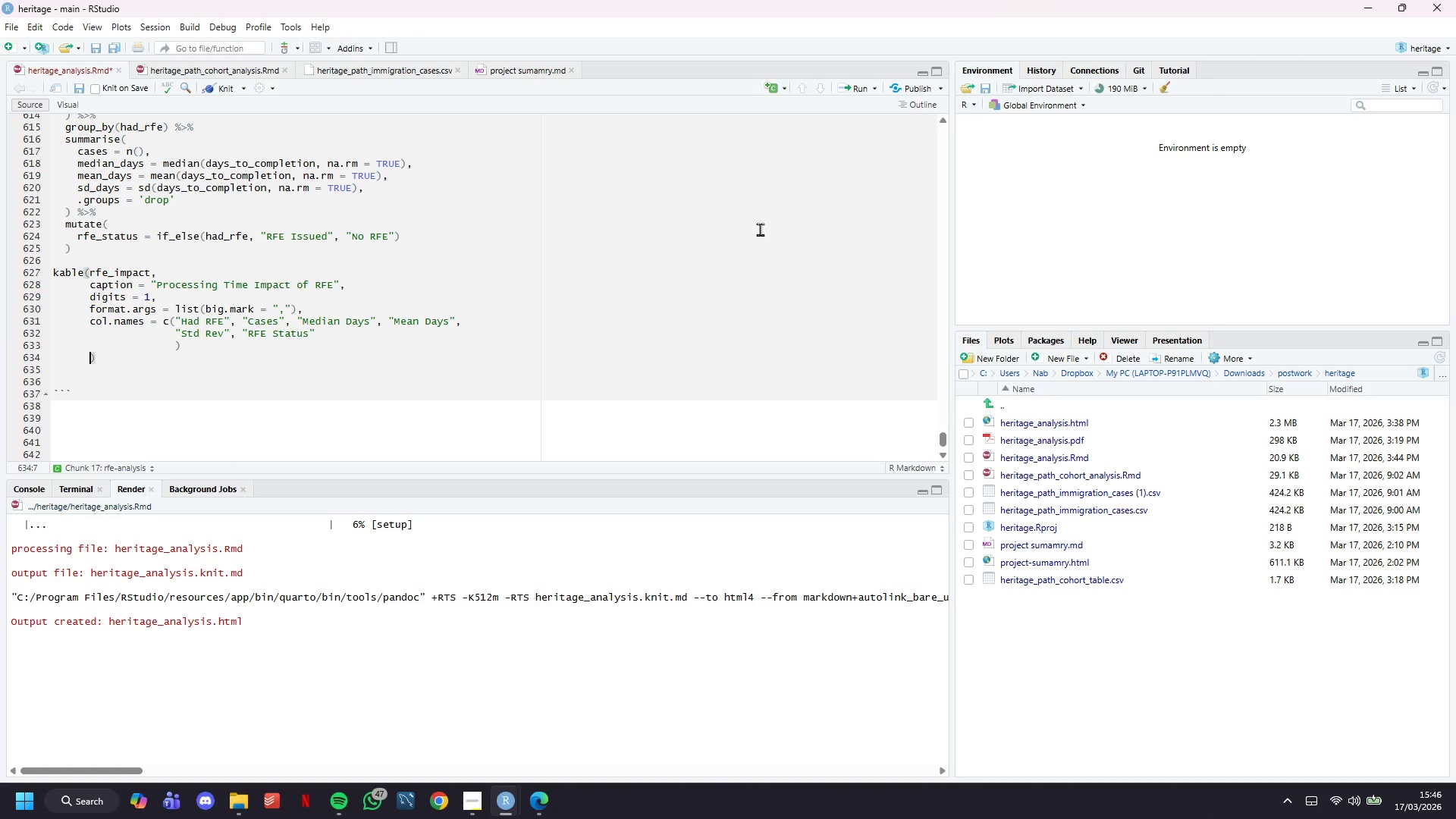 
key(ArrowLeft)
 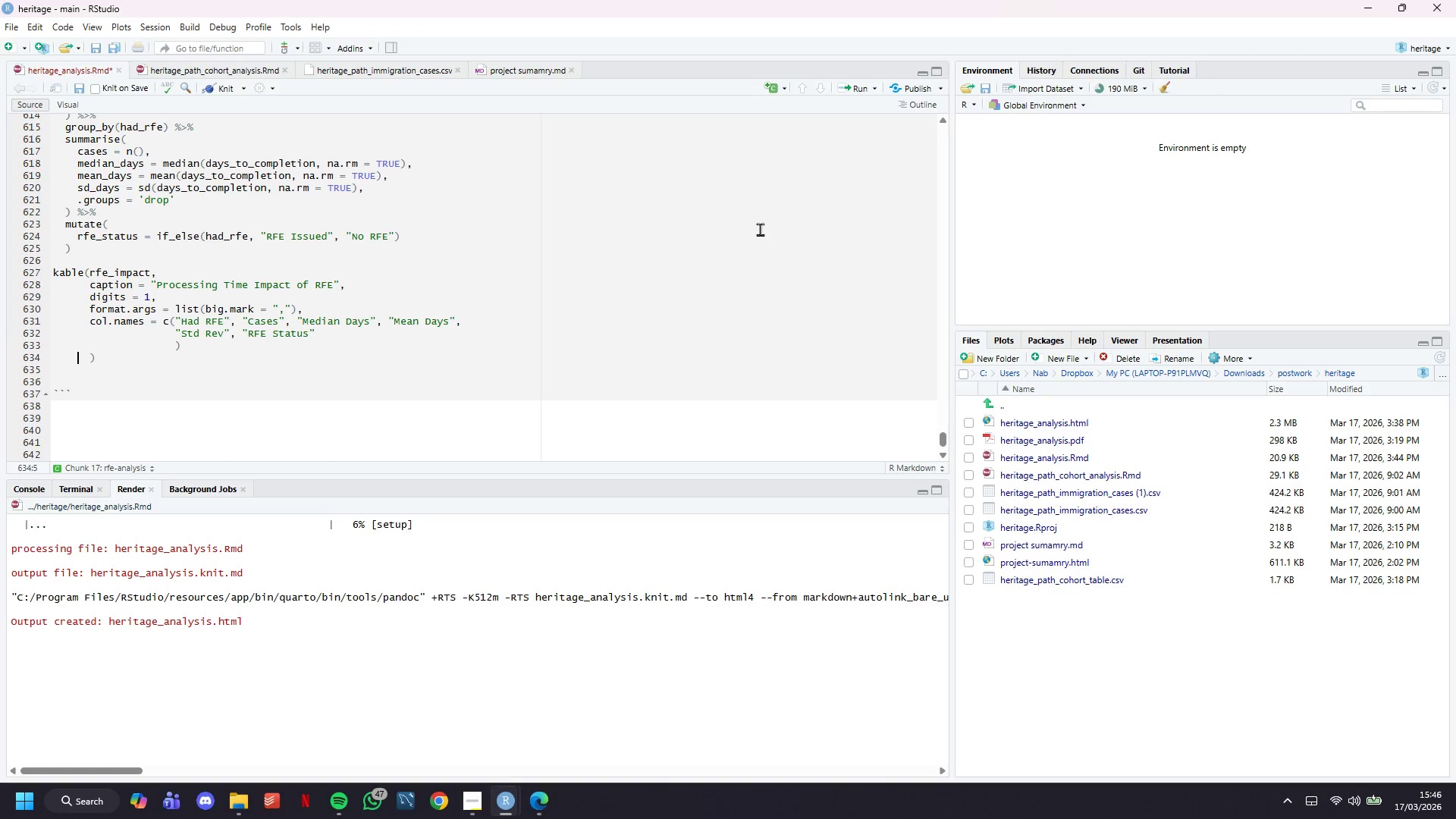 
key(Backspace)
 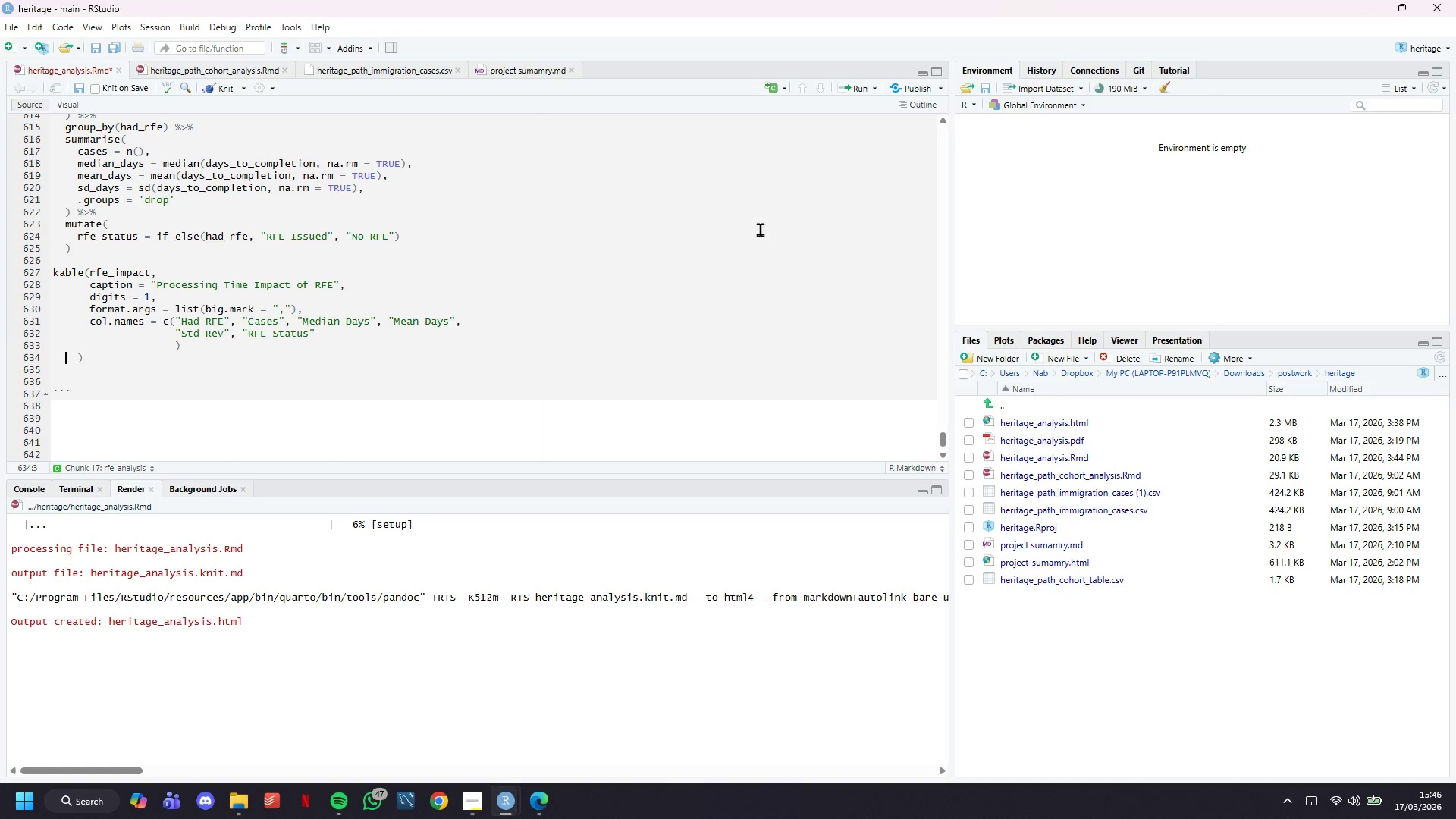 
key(Backspace)
 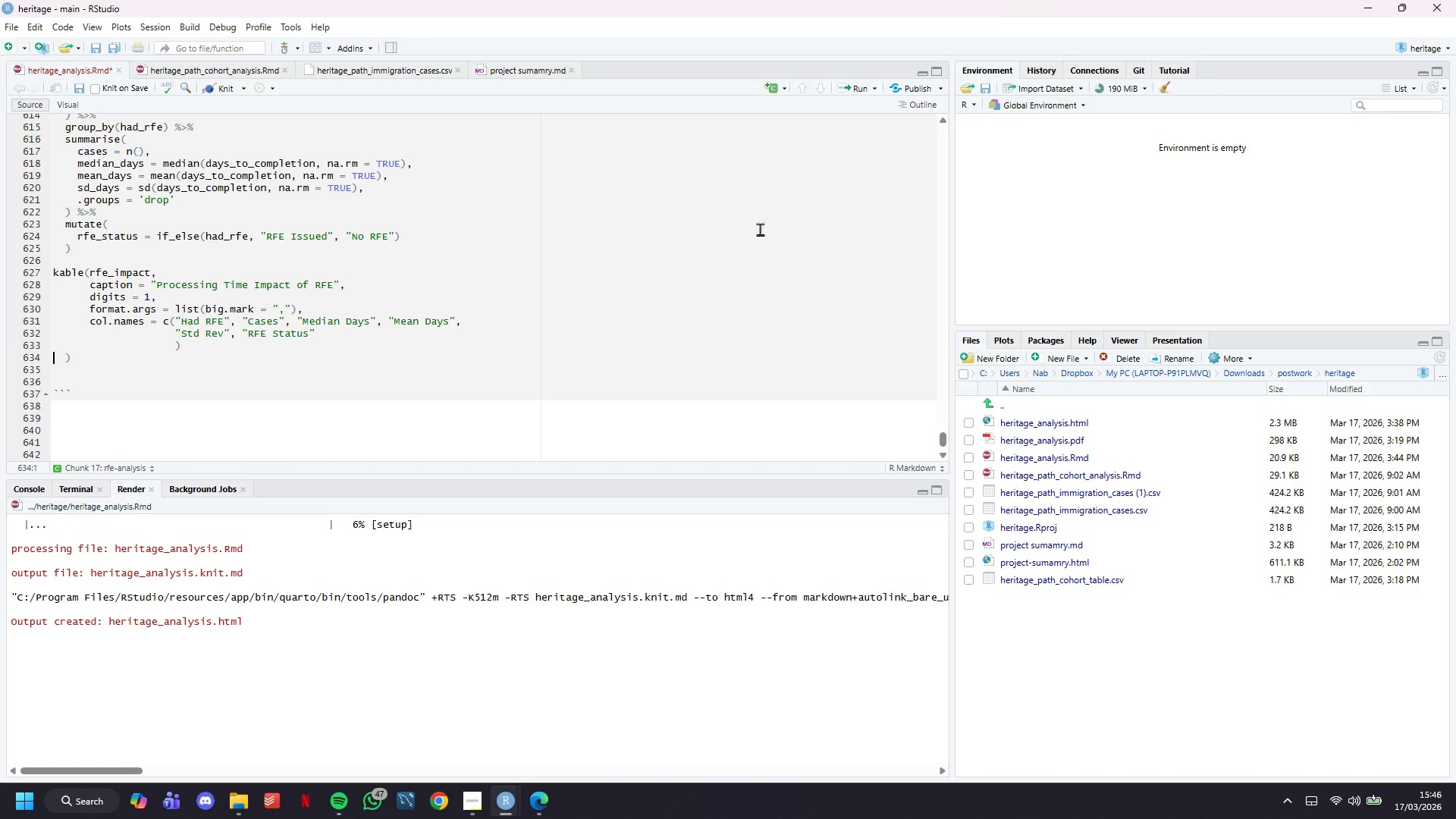 
key(Backspace)
 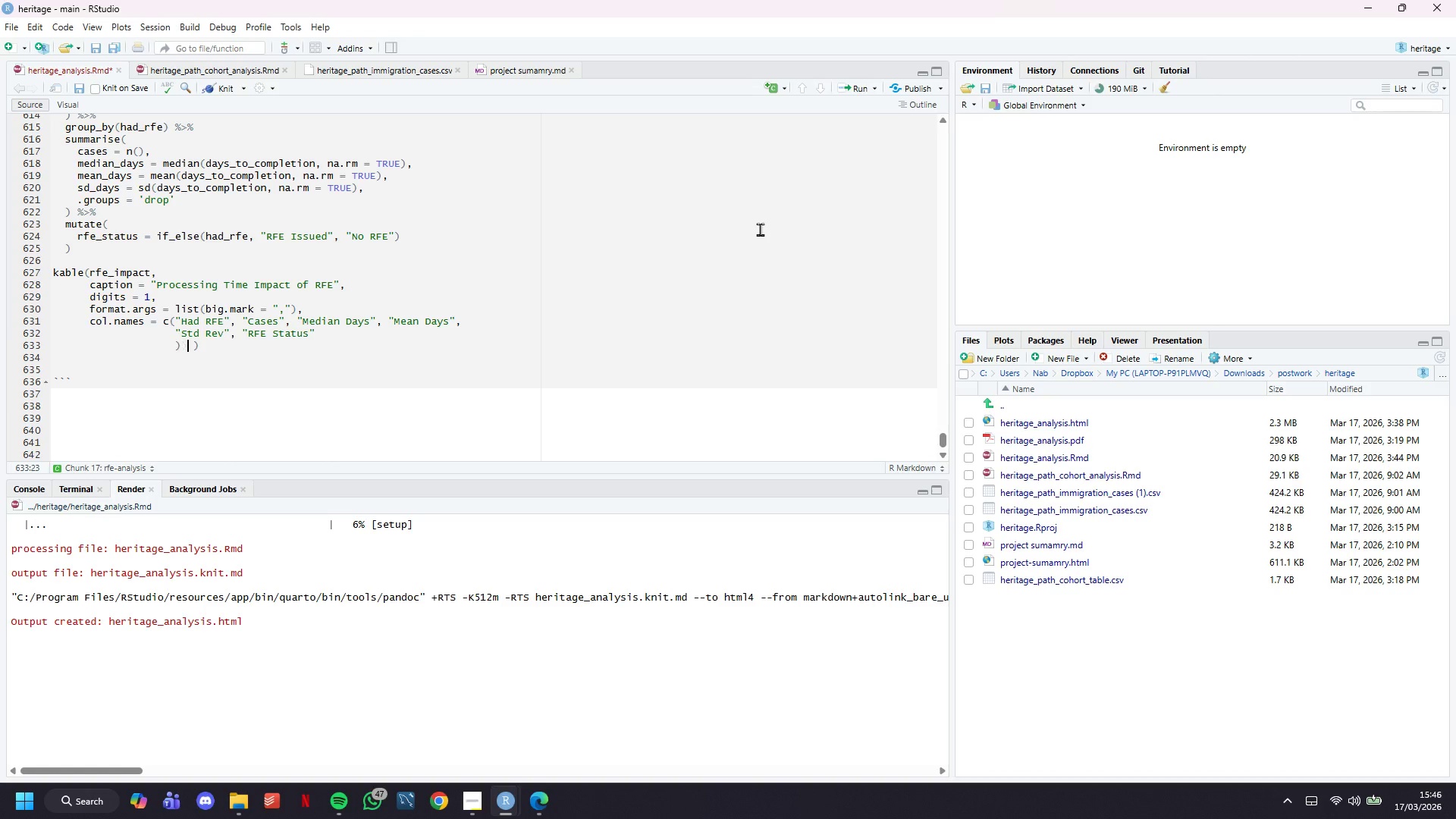 
key(ArrowRight)
 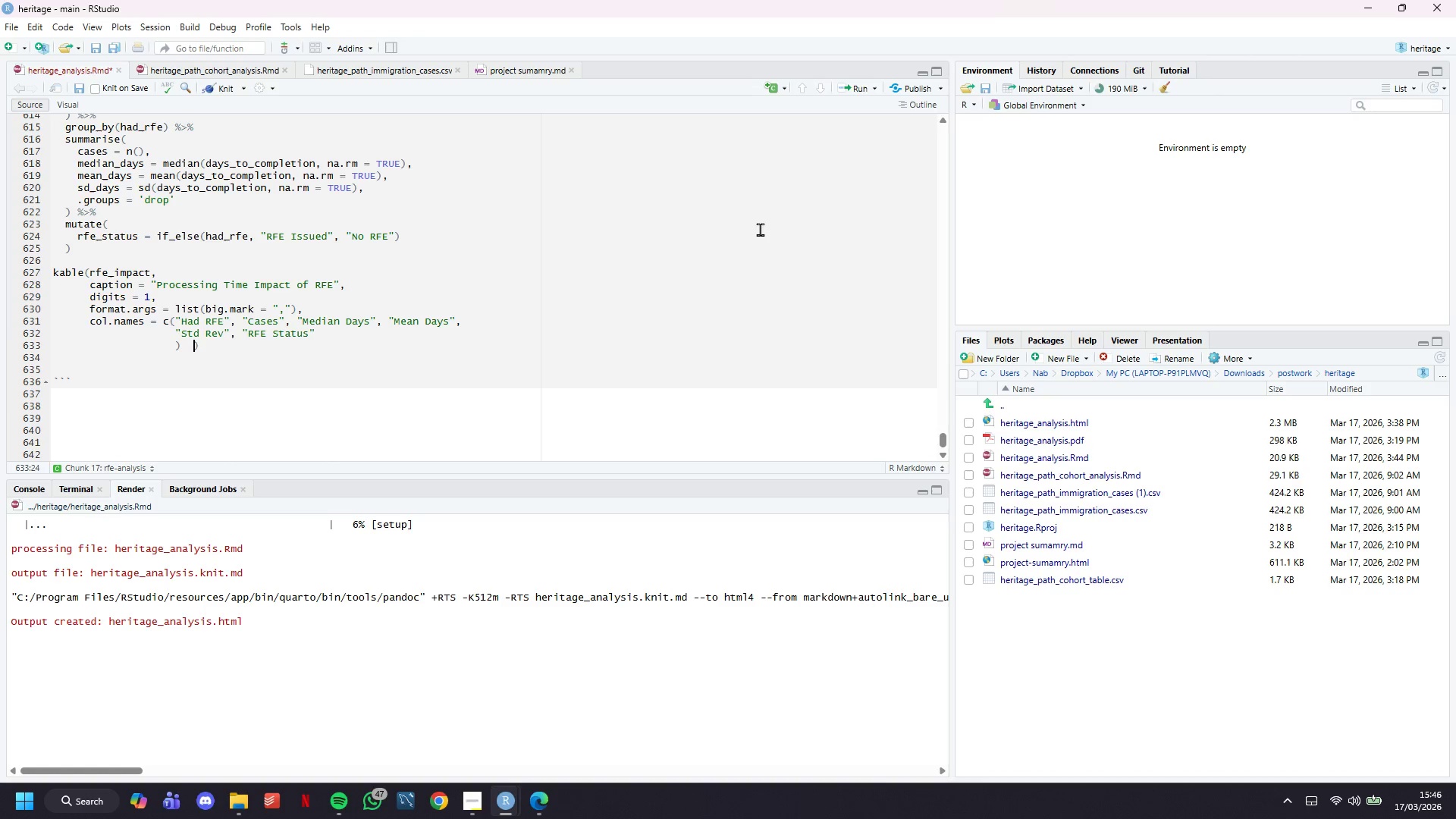 
key(ArrowRight)
 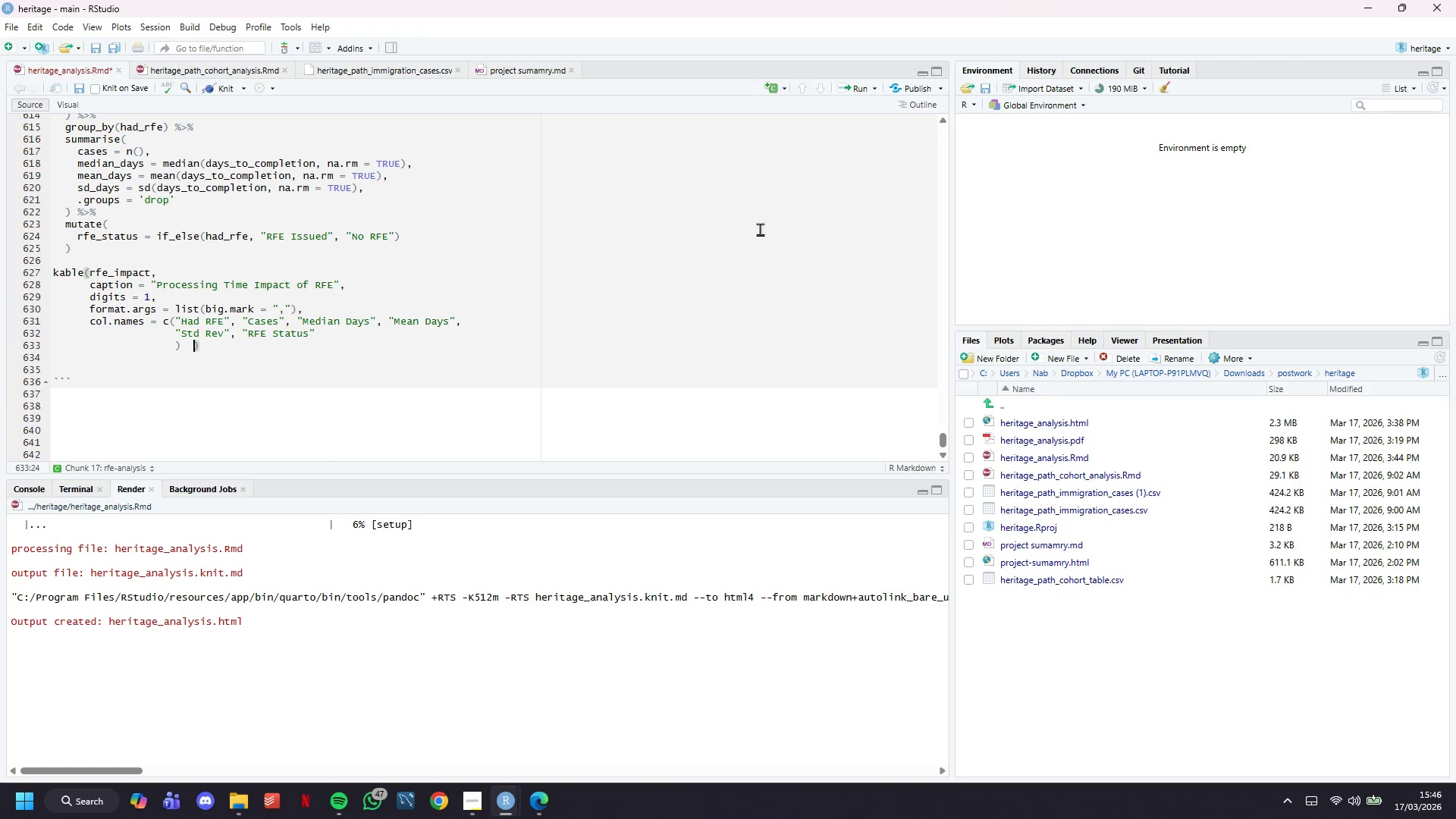 
key(Backspace)
 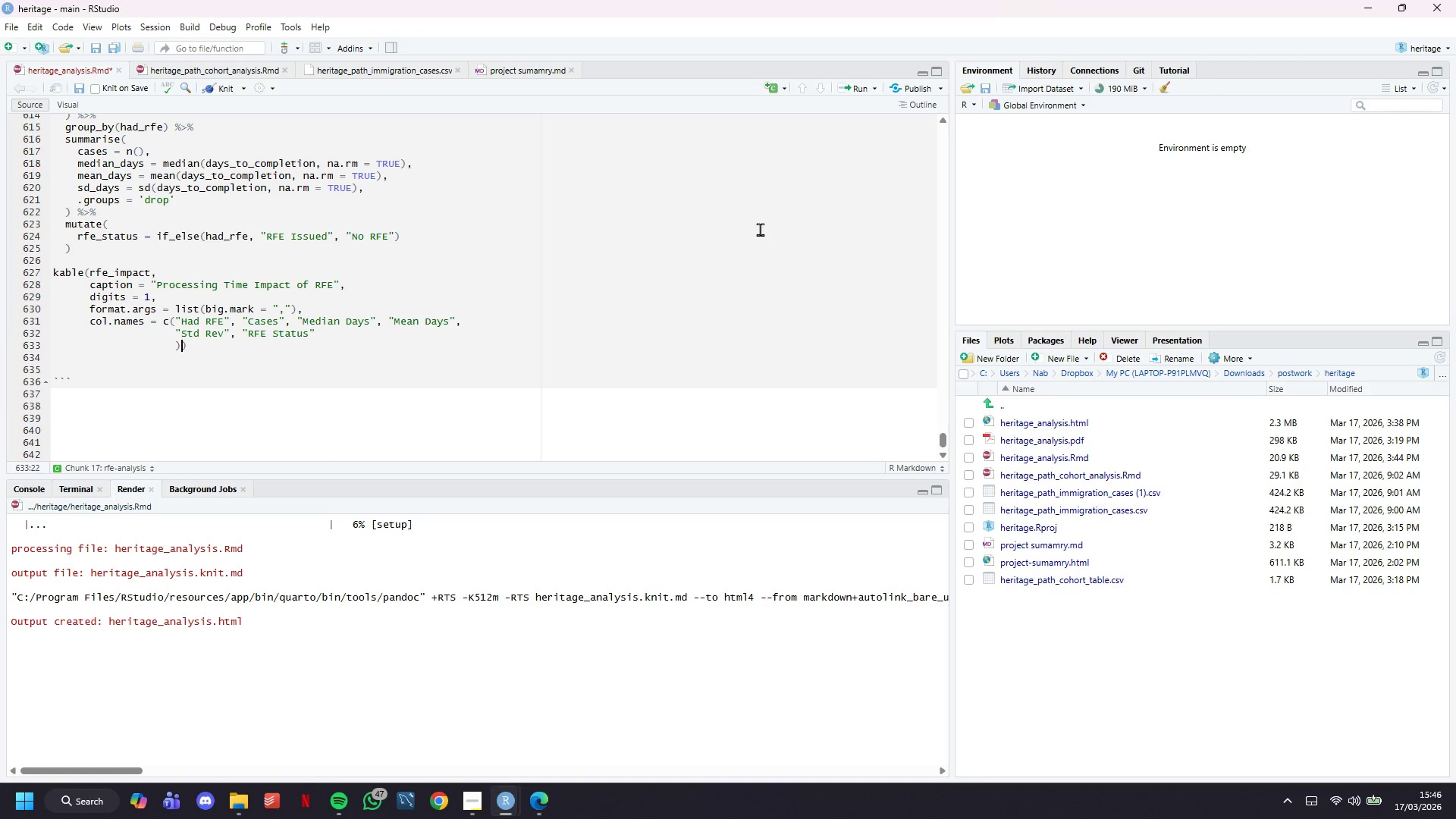 
key(Backspace)
 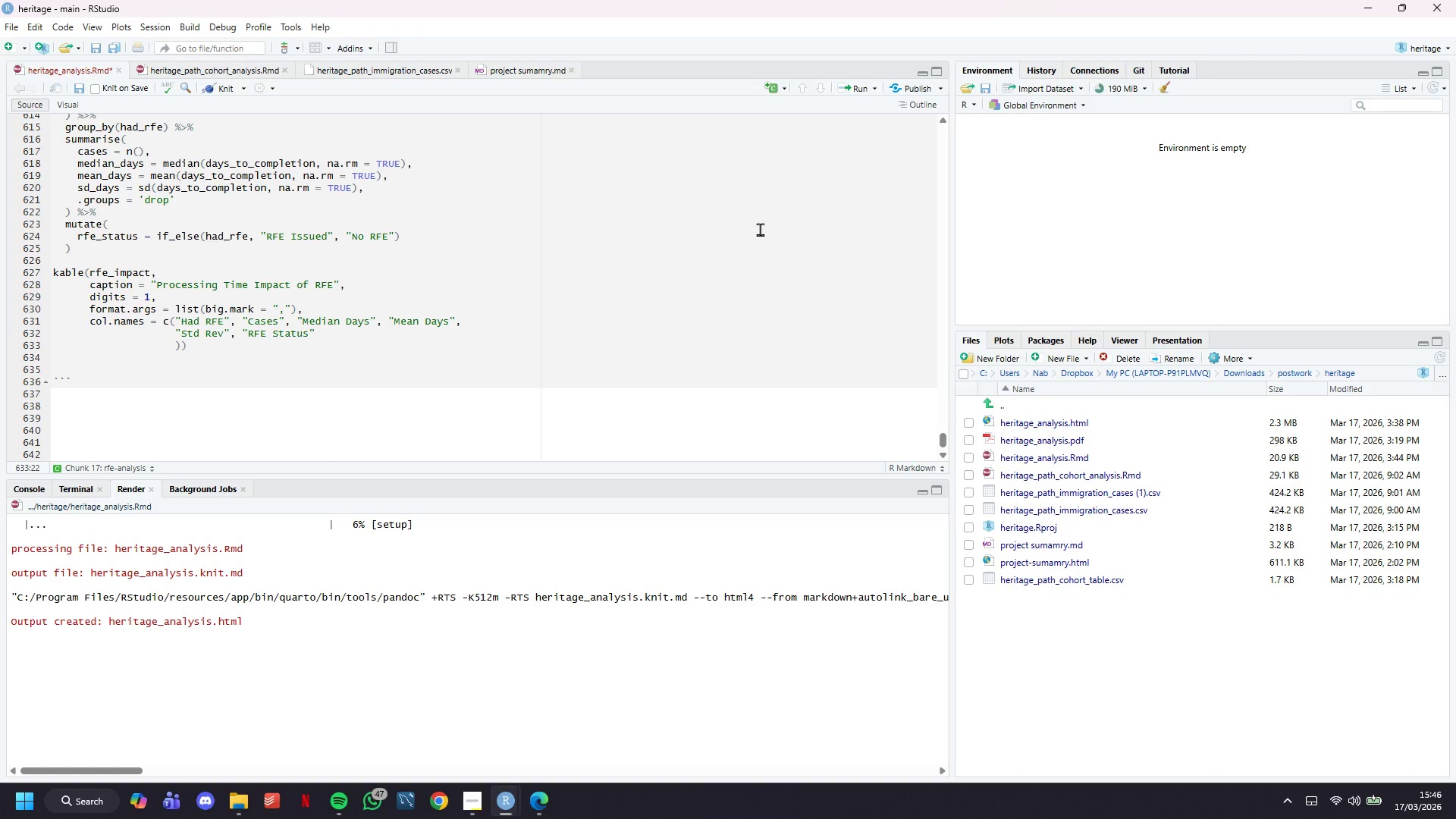 
key(ArrowRight)
 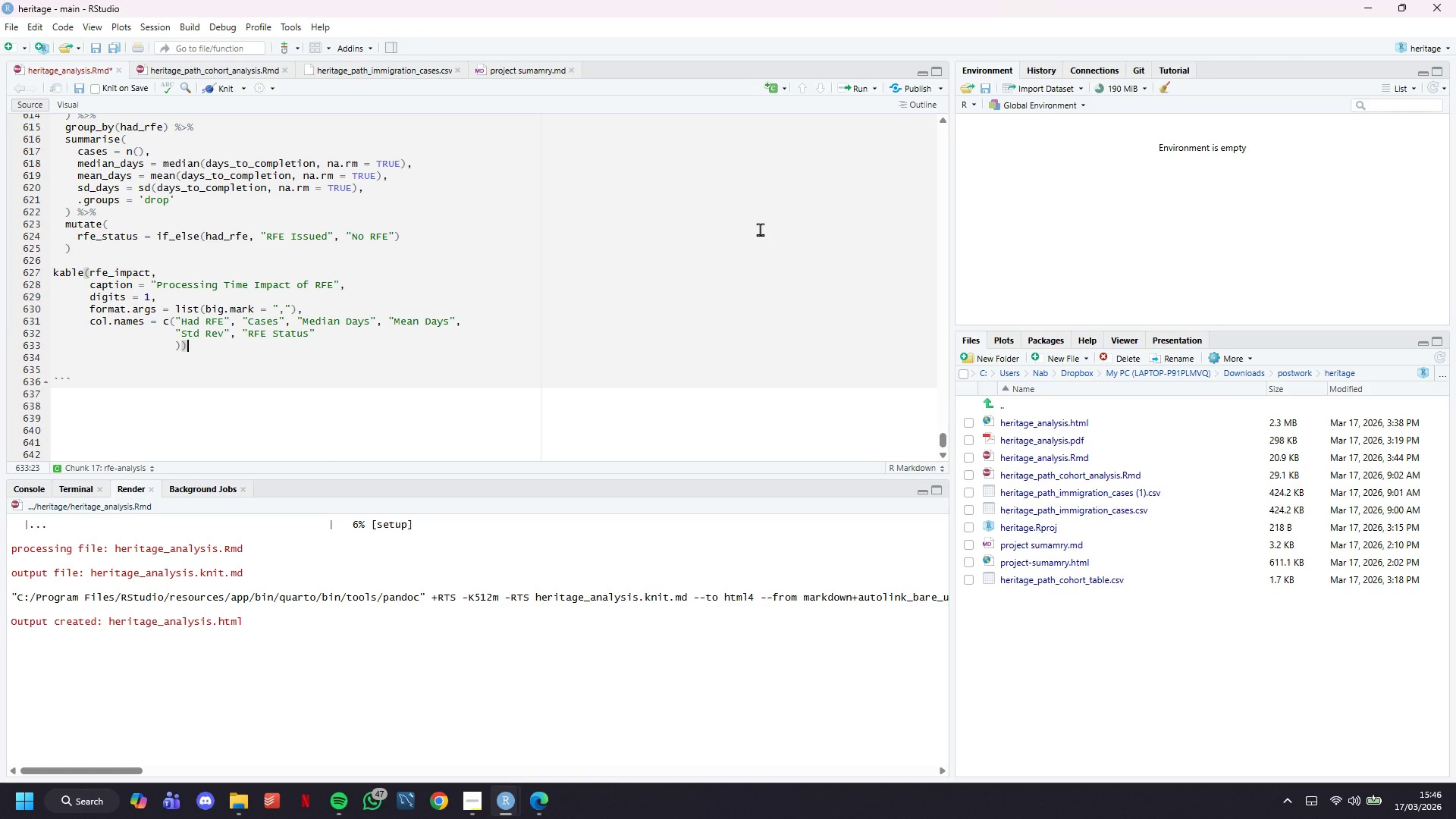 
key(Space)
 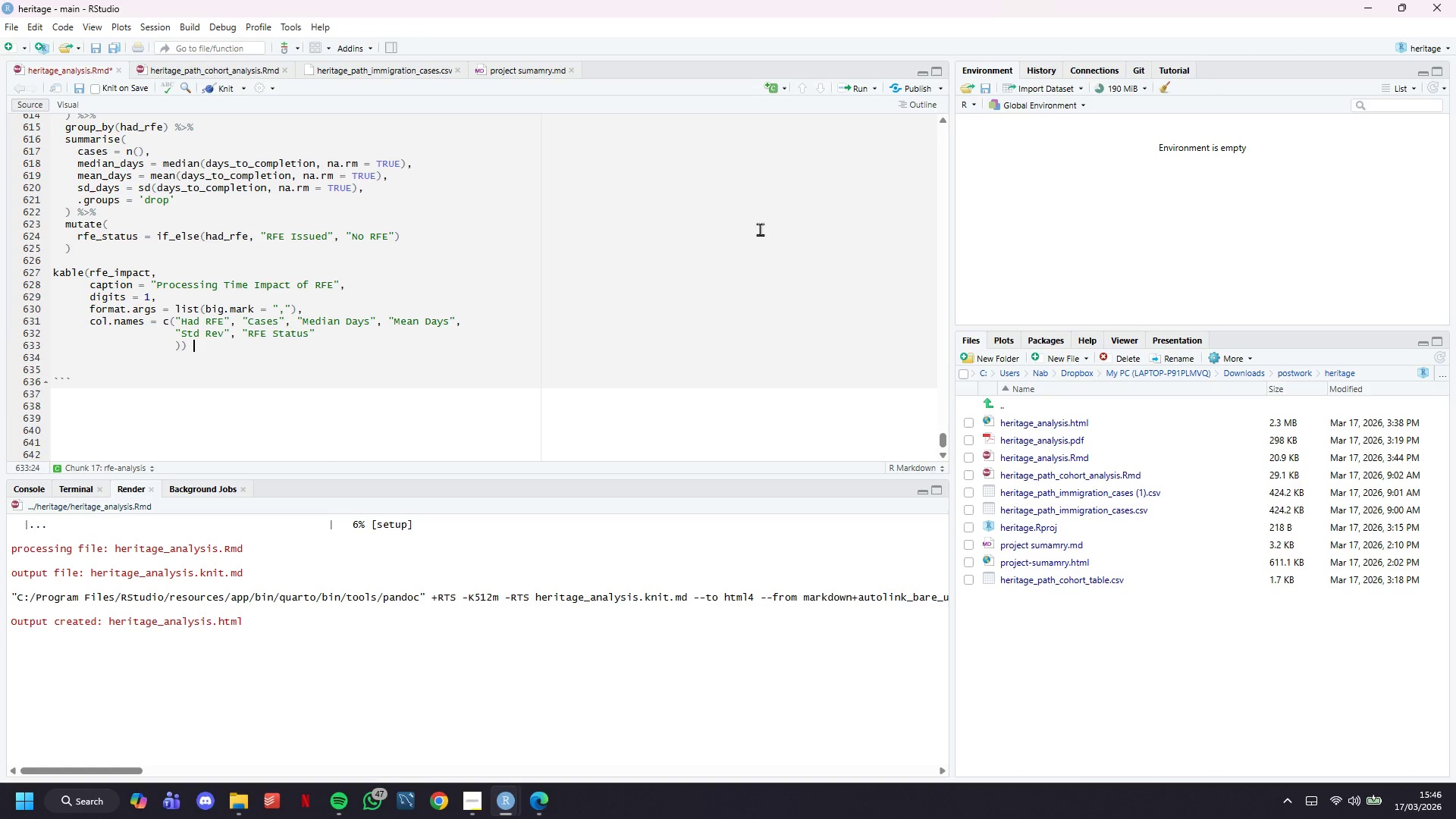 
key(Shift+5)
 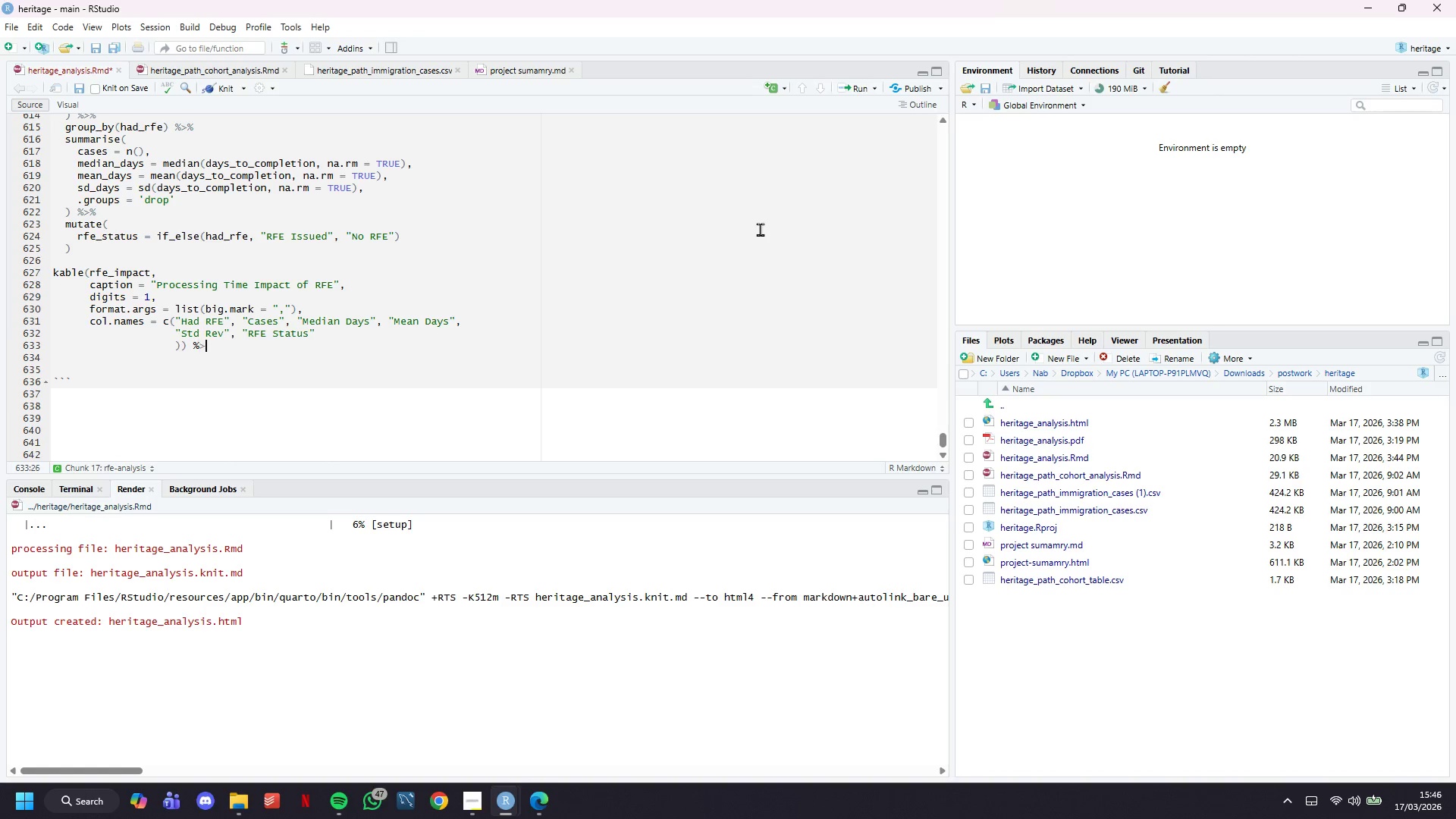 
key(Shift+Period)
 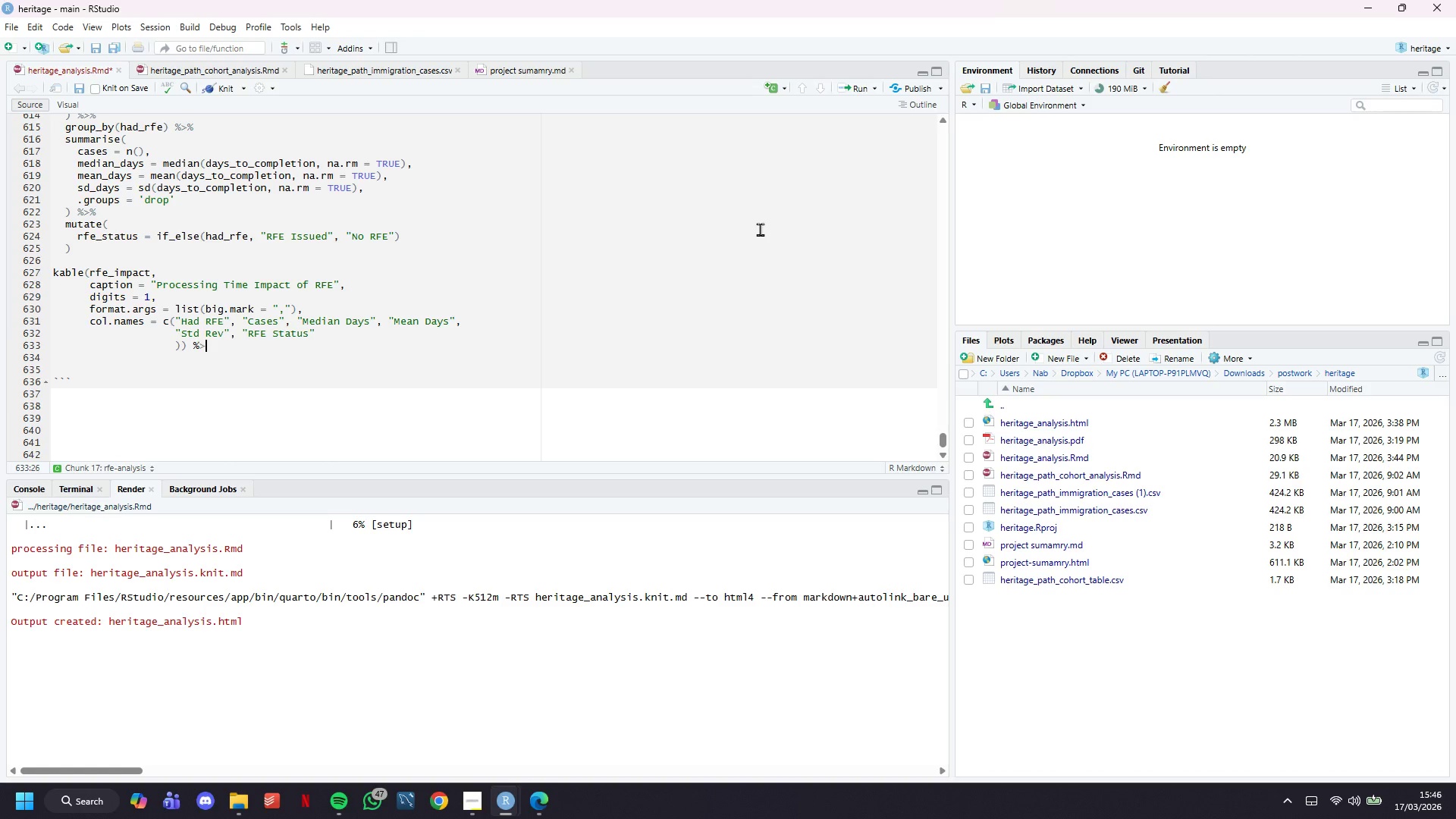 
key(Shift+5)
 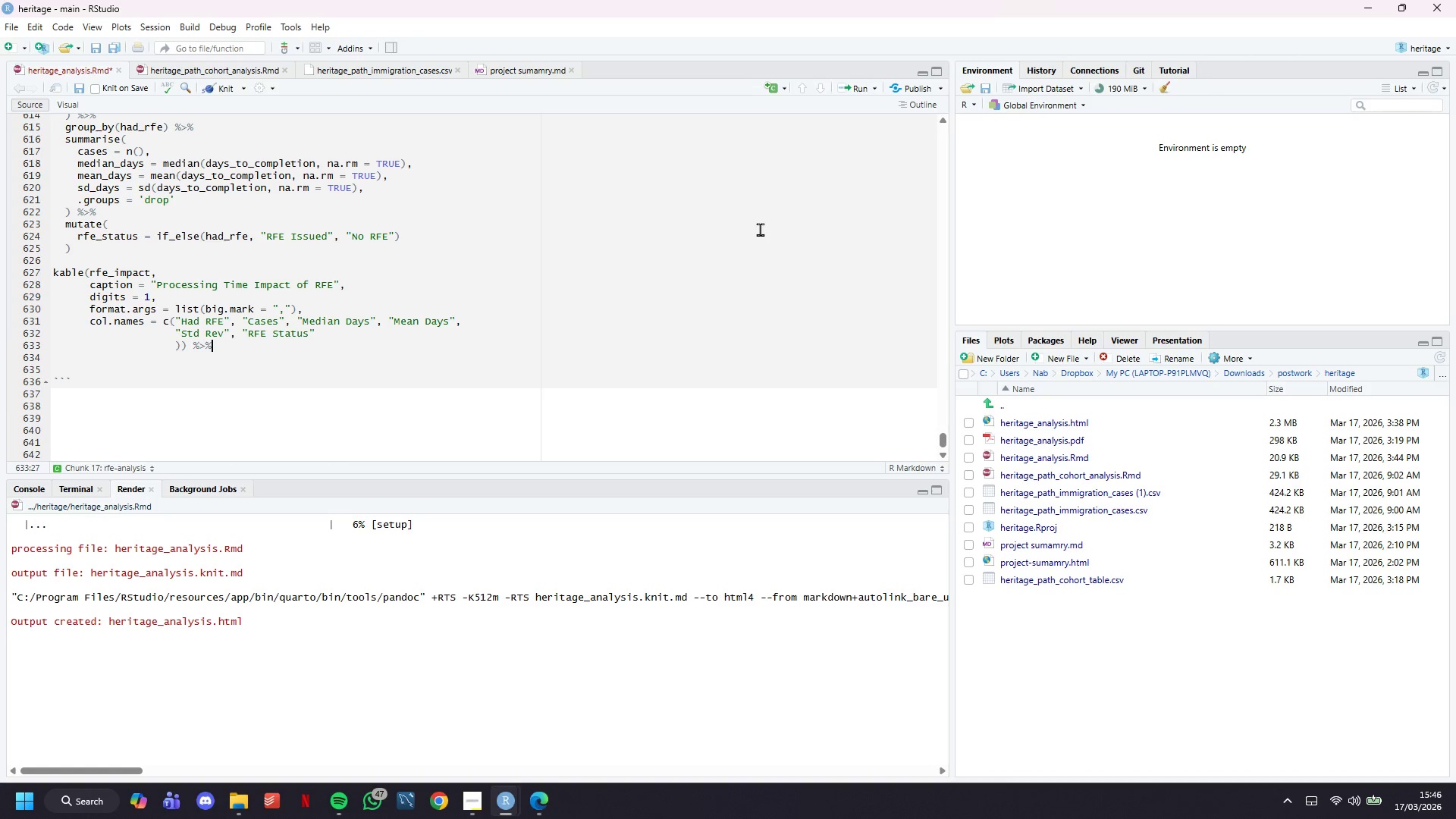 
key(Enter)
 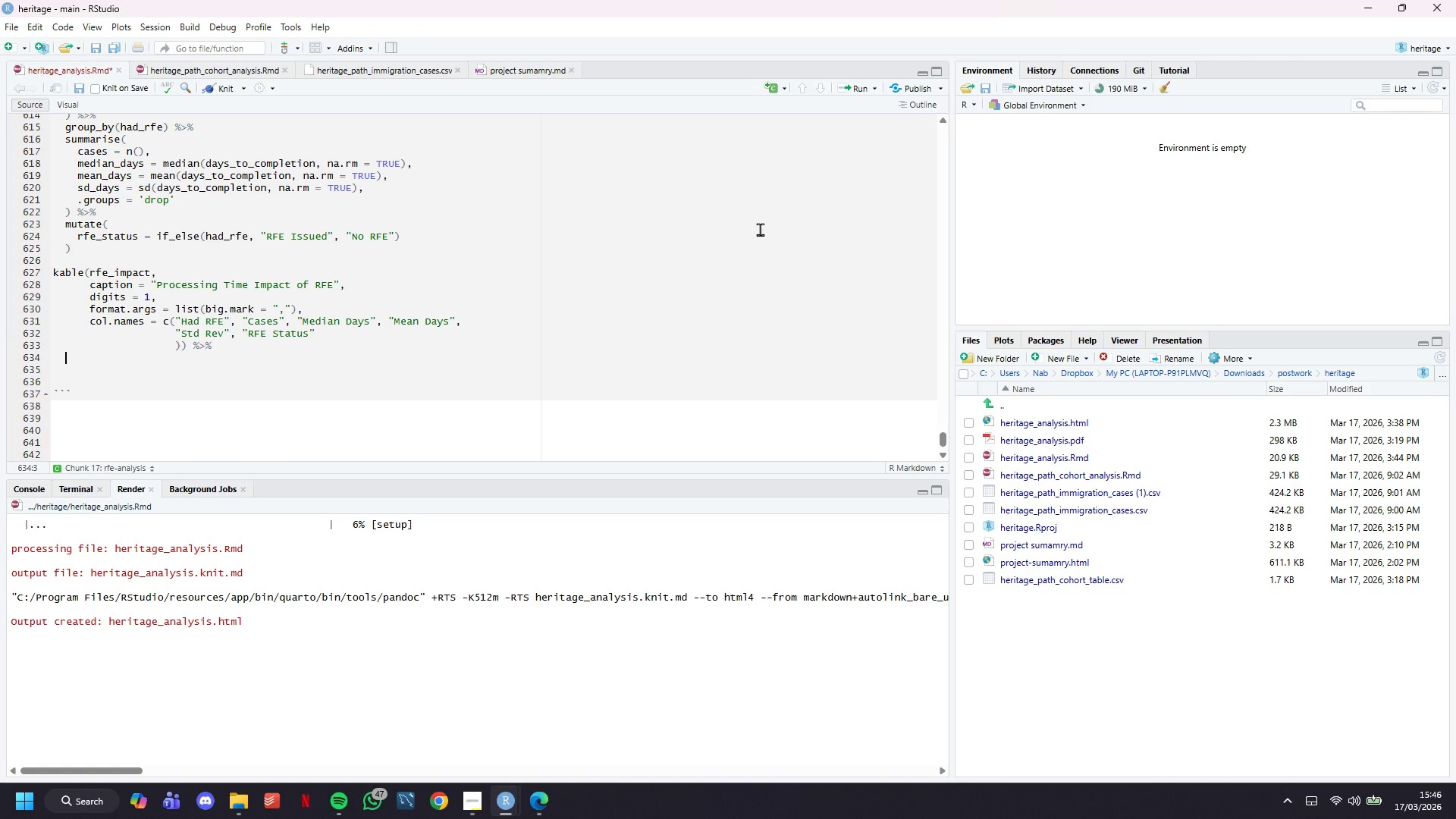 
key(Meta+MetaLeft)
 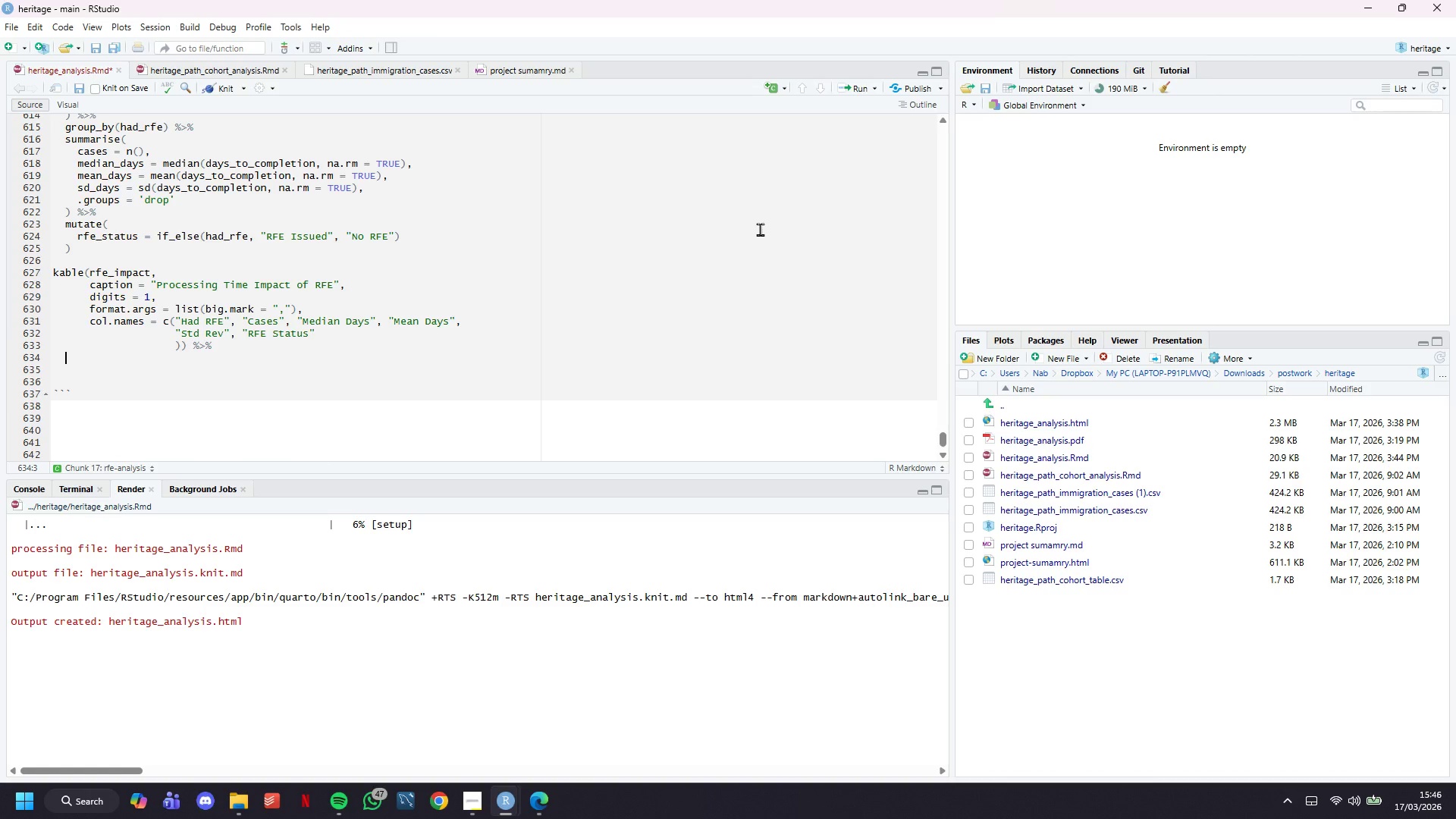 
key(Meta+V)
 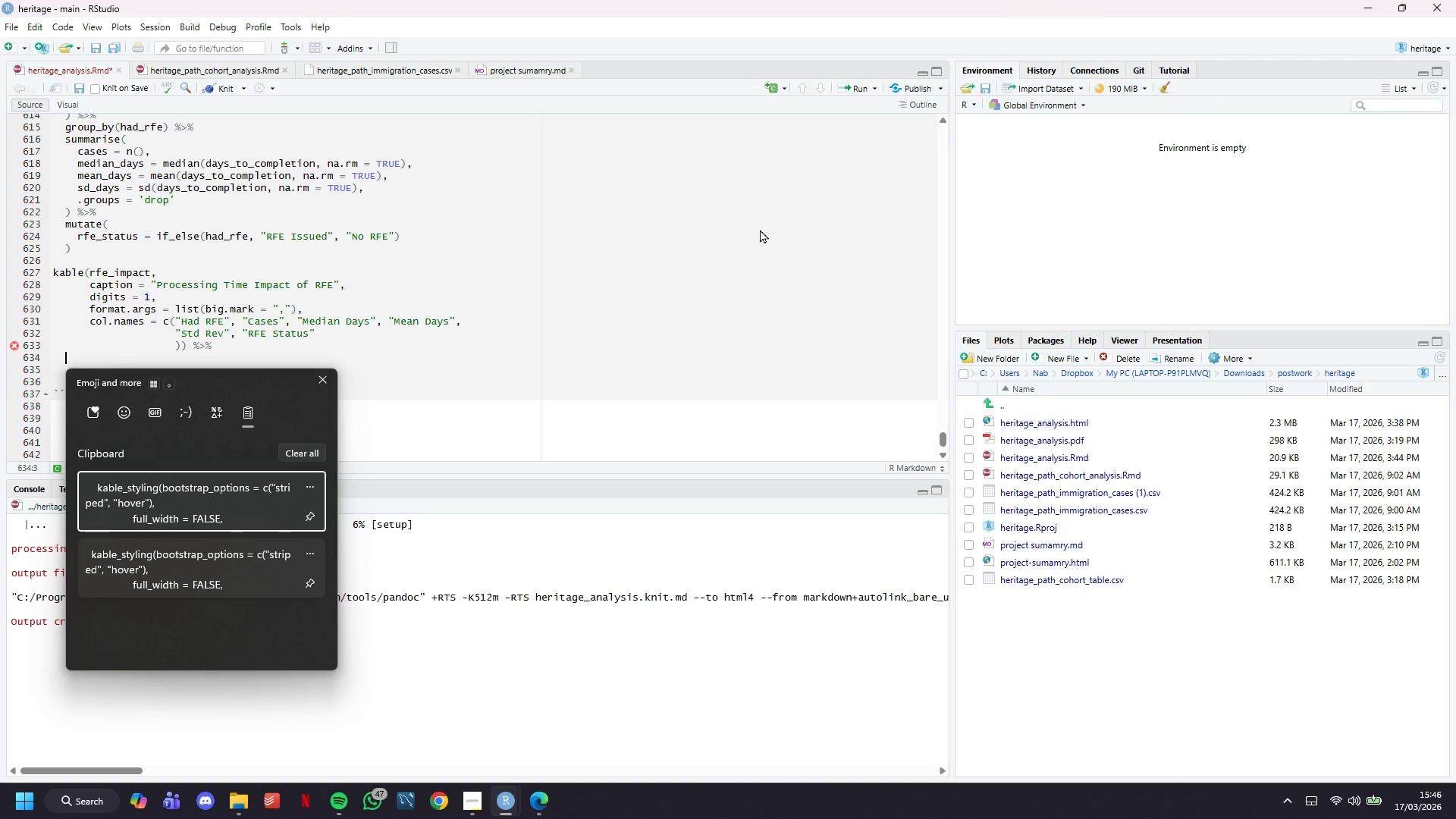 
key(Enter)
 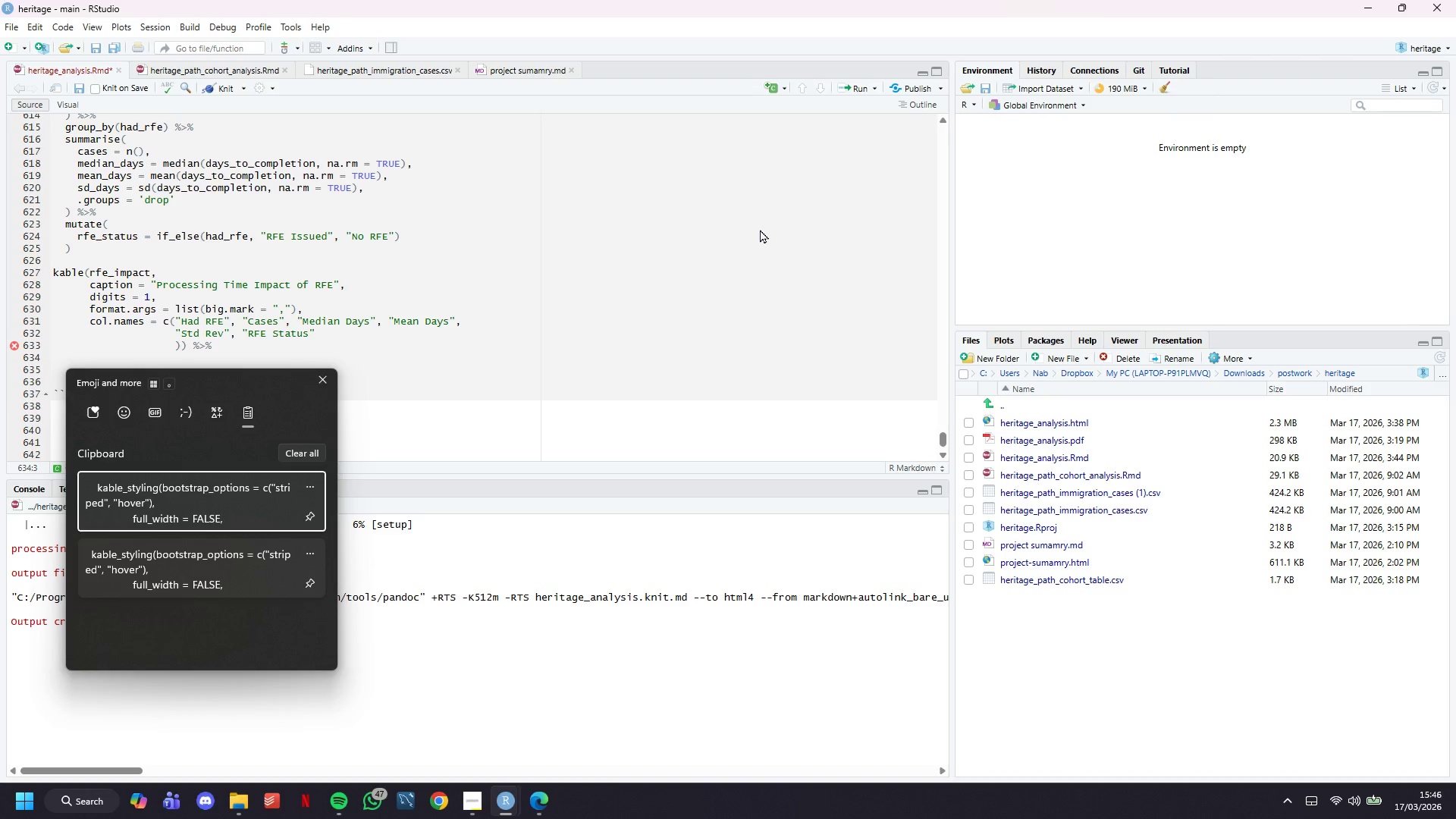 
key(Control+ControlLeft)
 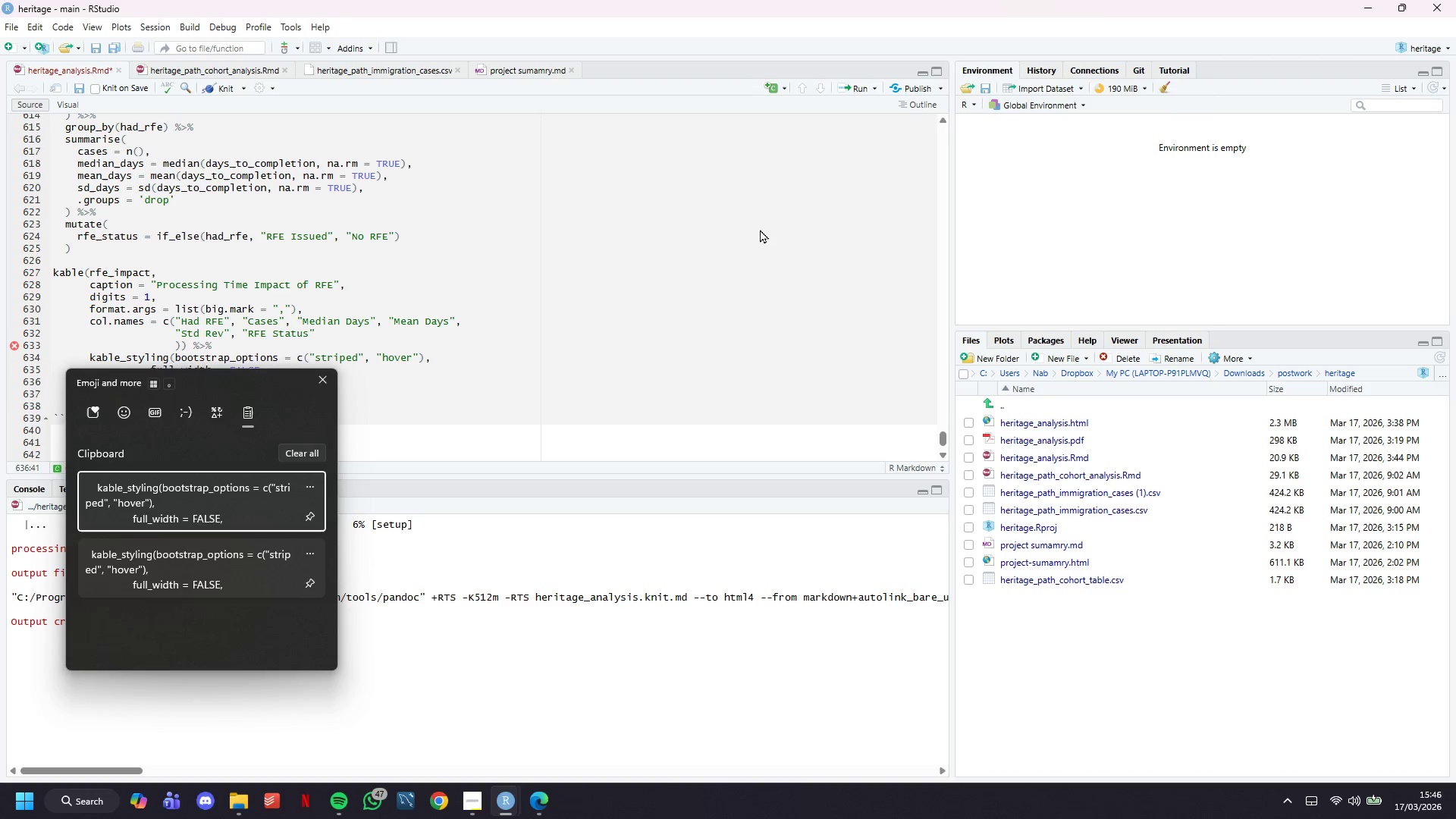 
key(Control+V)
 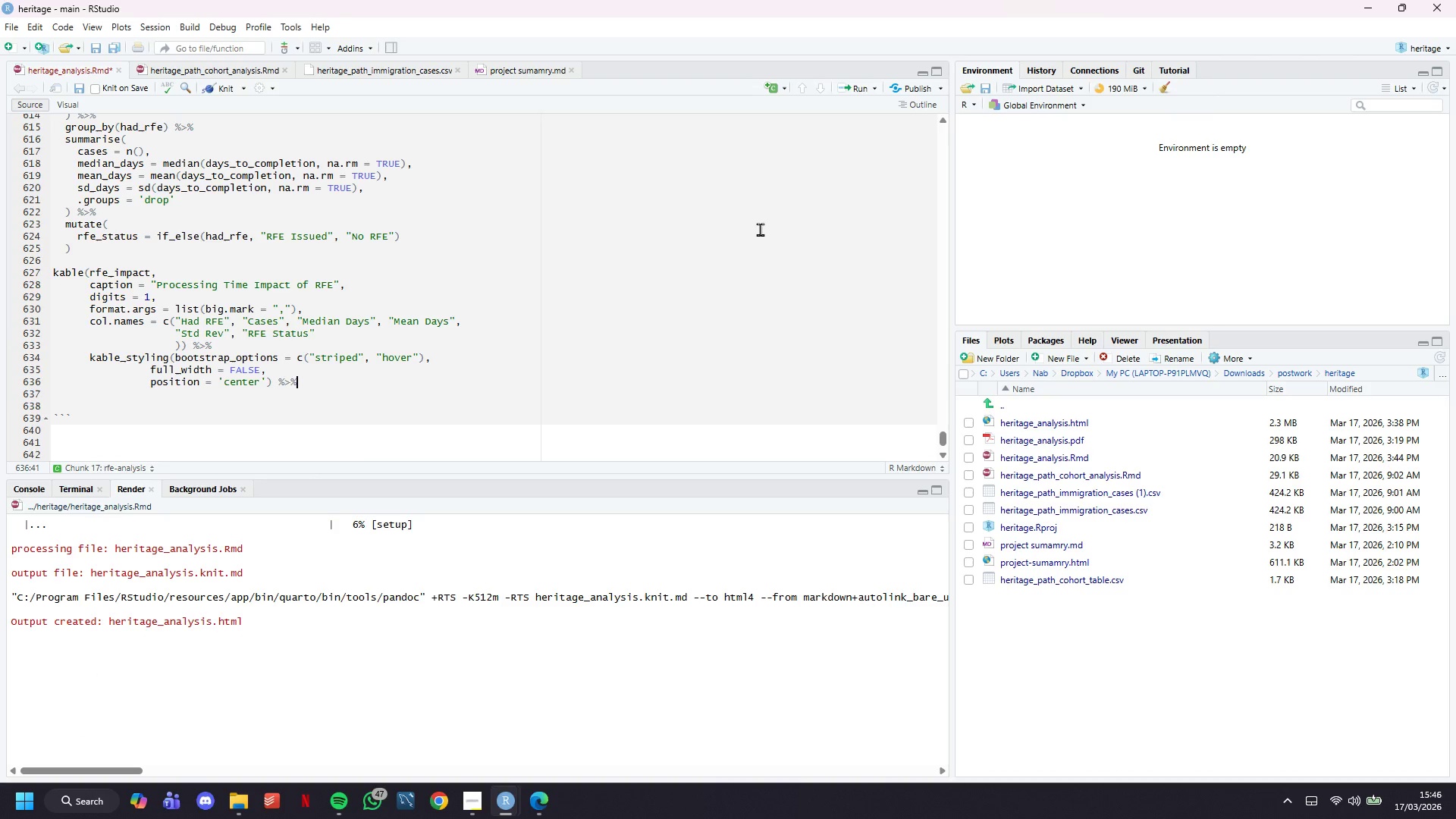 
key(Backspace)
 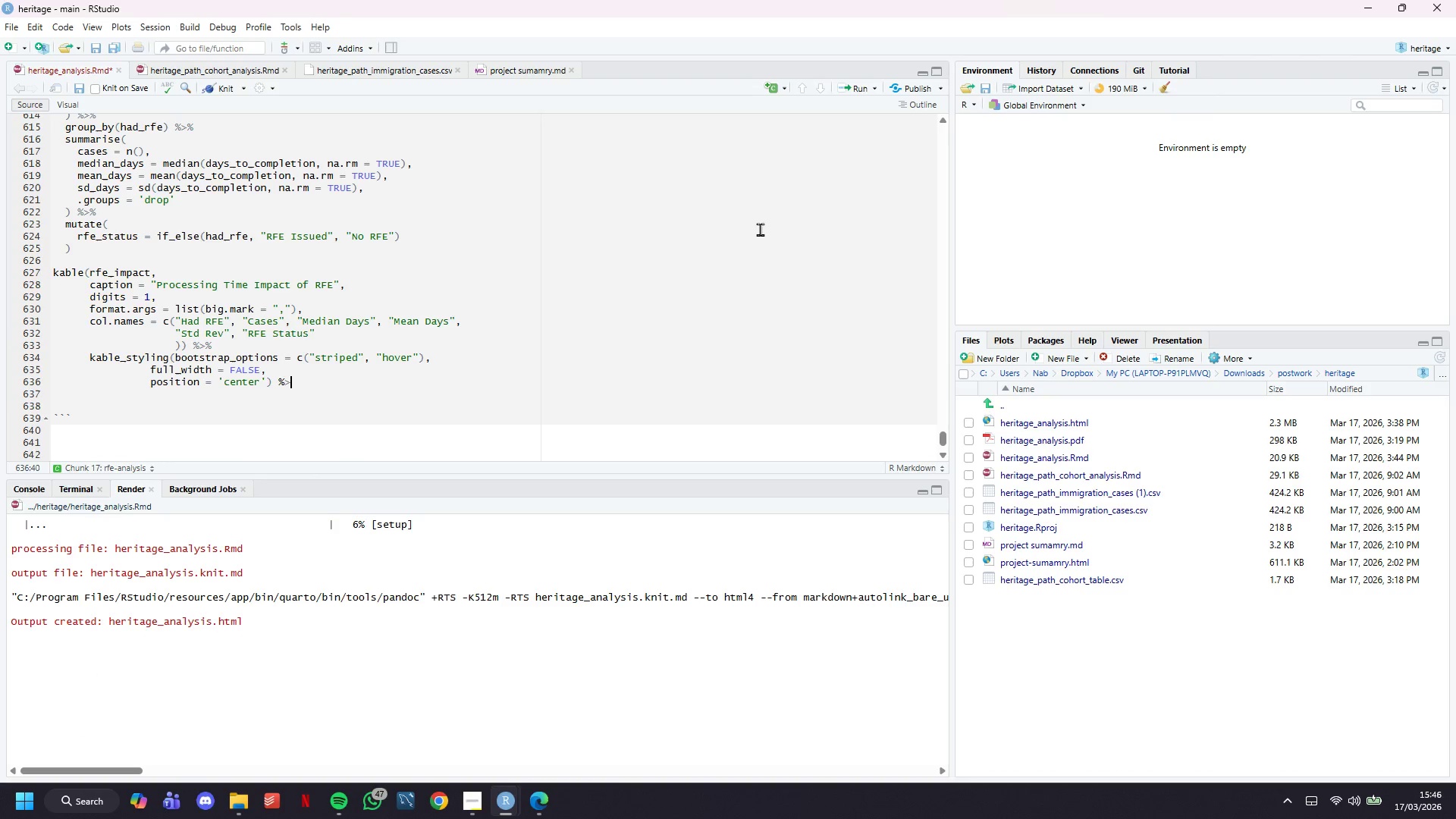 
key(Backspace)
 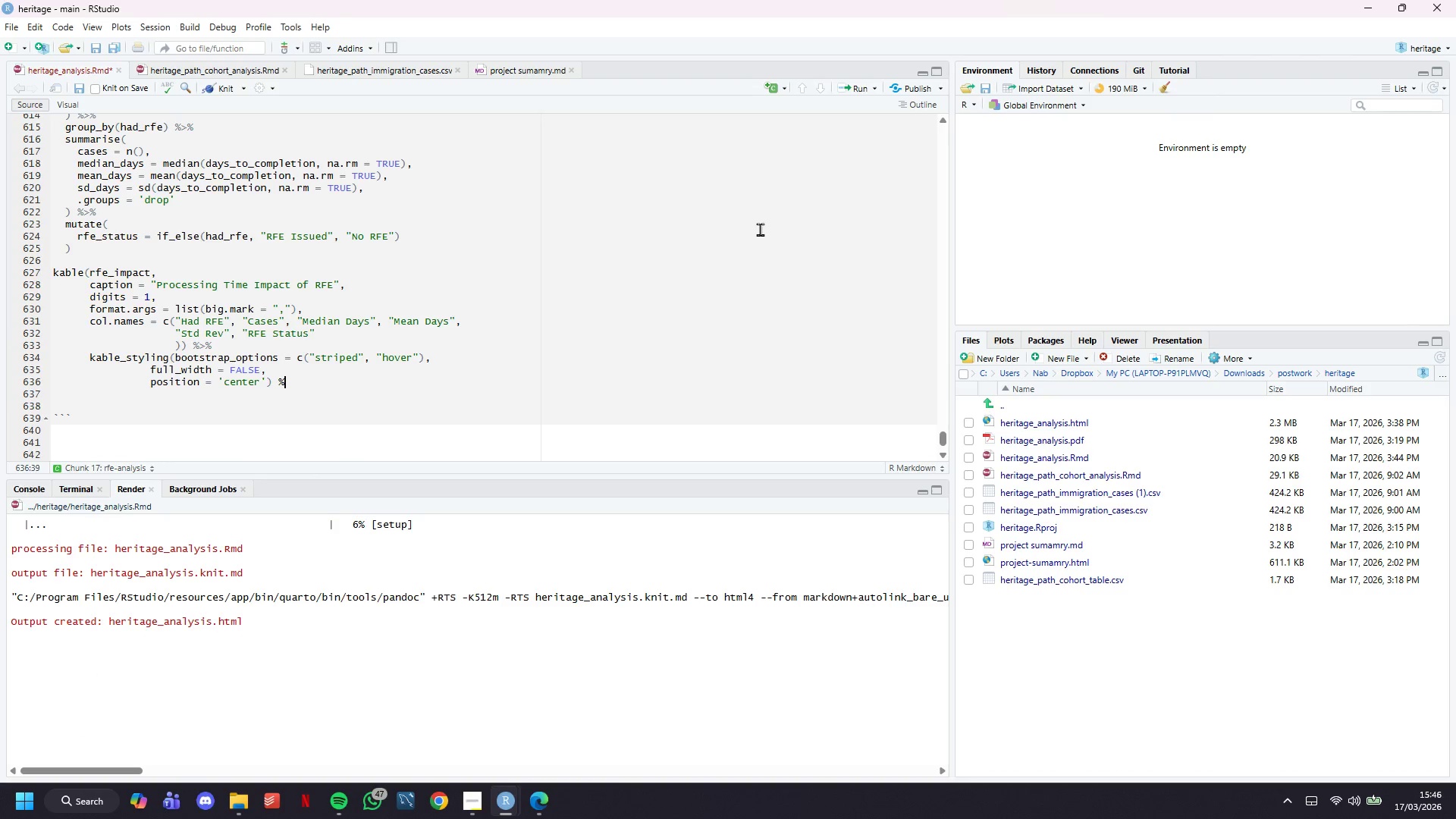 
key(Backspace)
 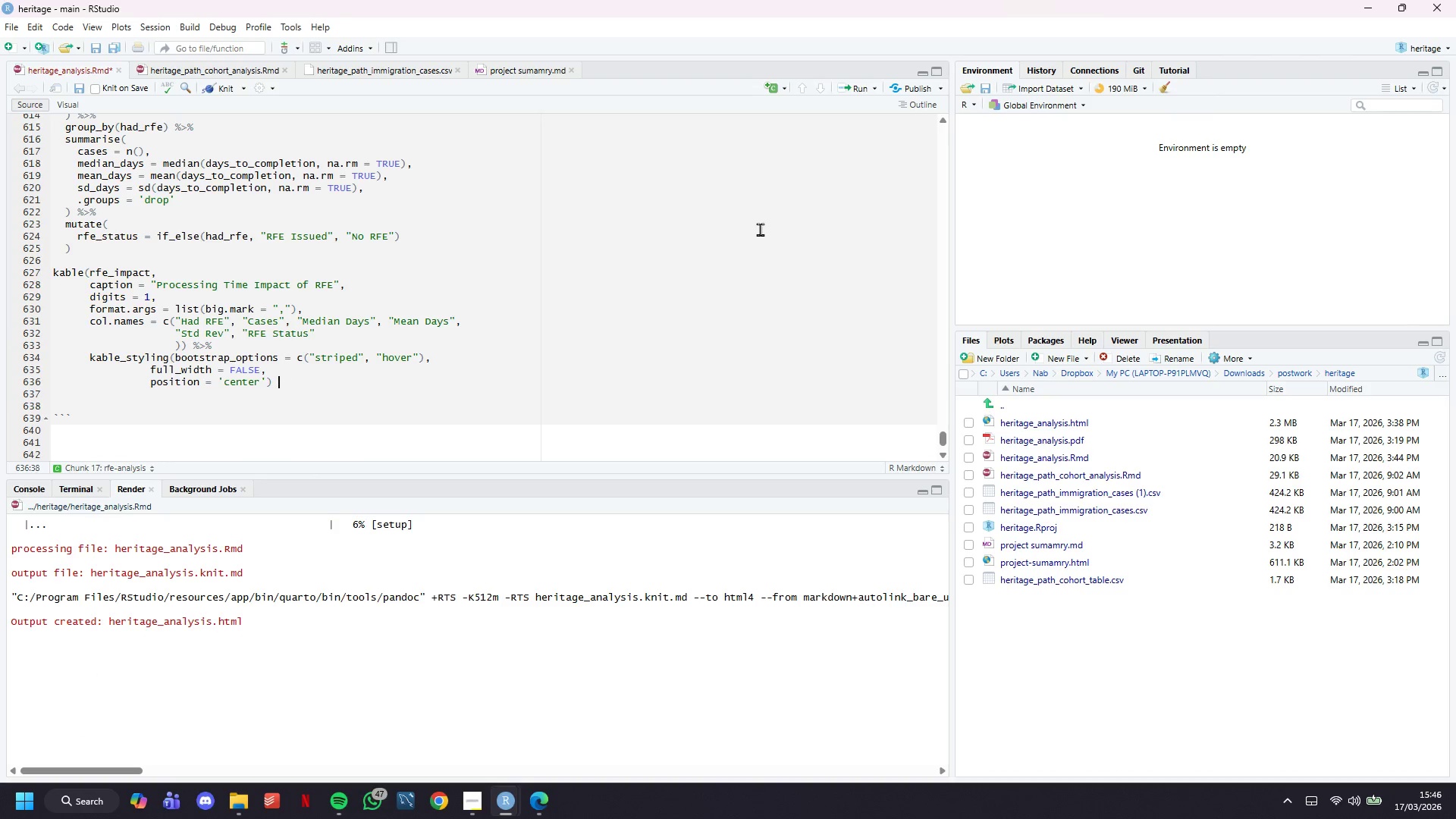 
key(Backspace)
 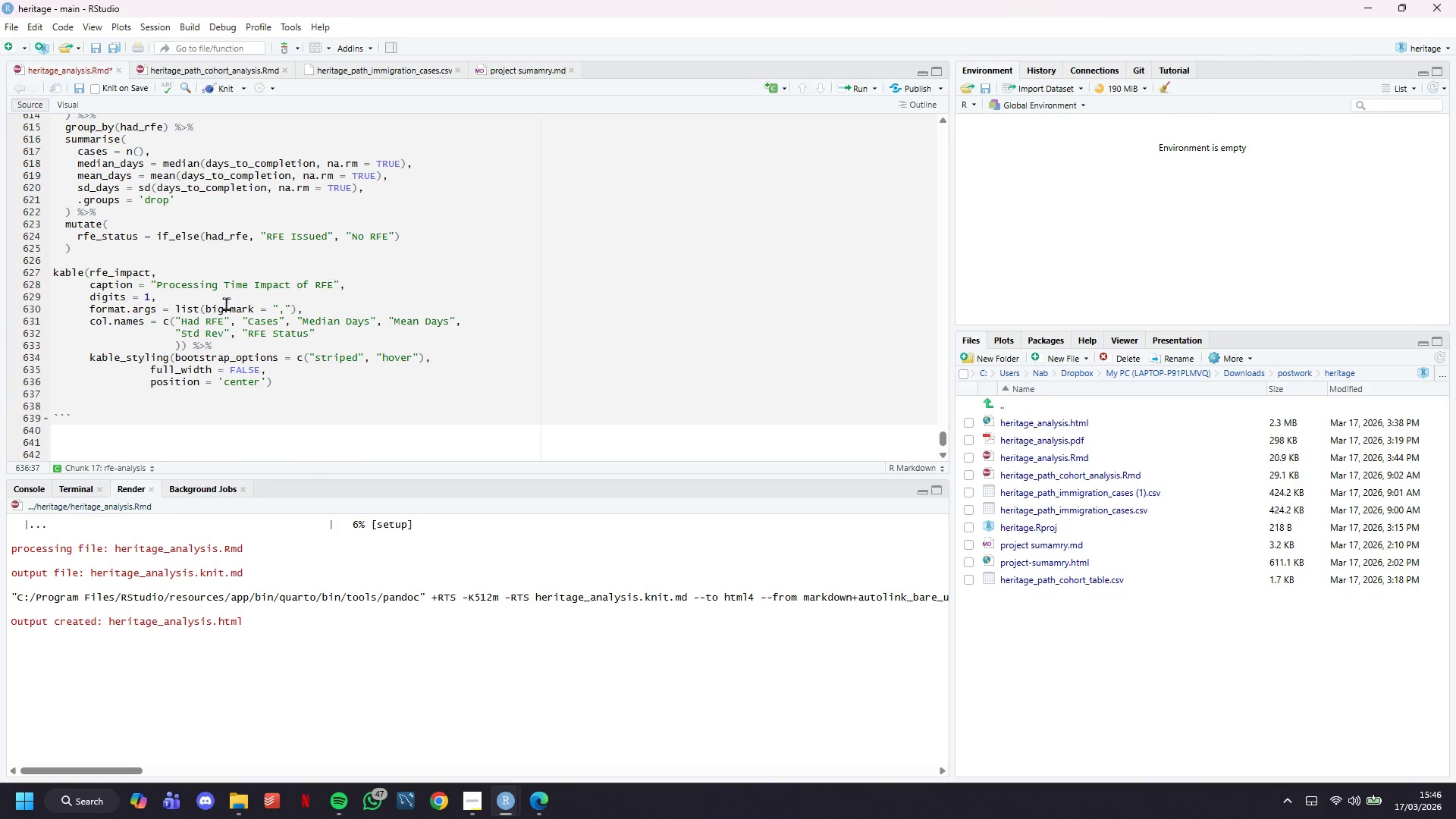 
left_click([76, 353])
 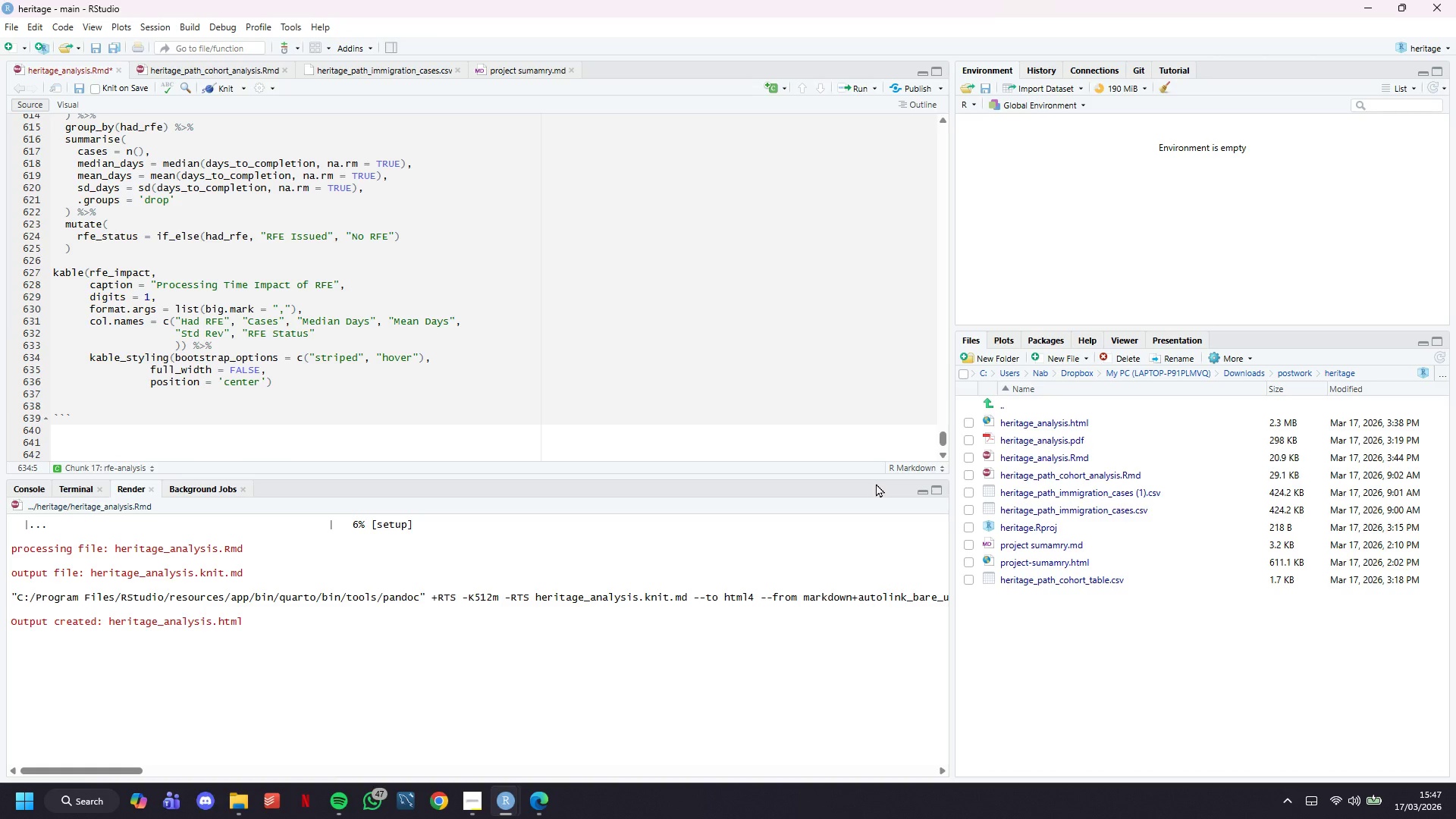 
key(ArrowRight)
 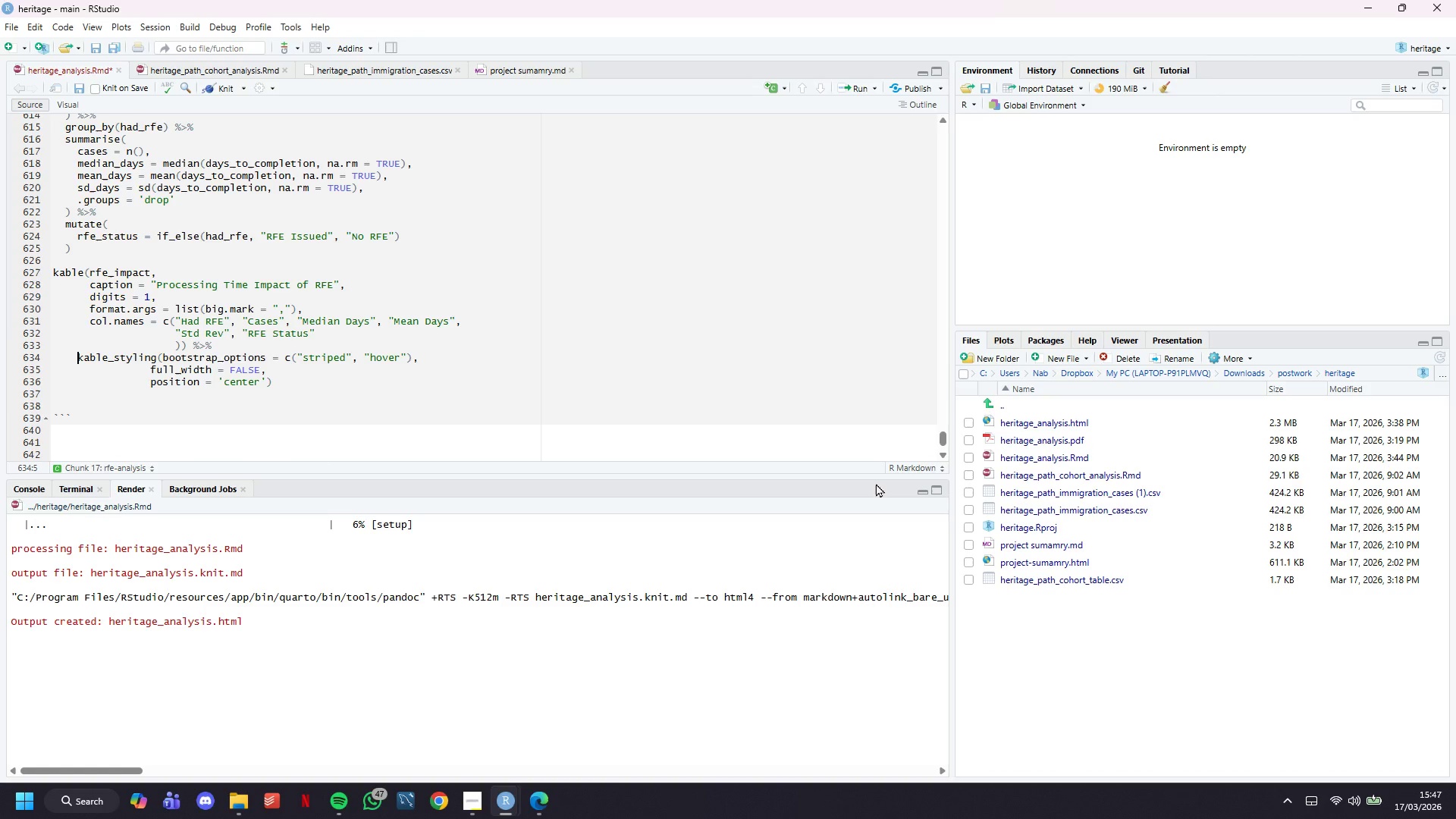 
key(Backspace)
 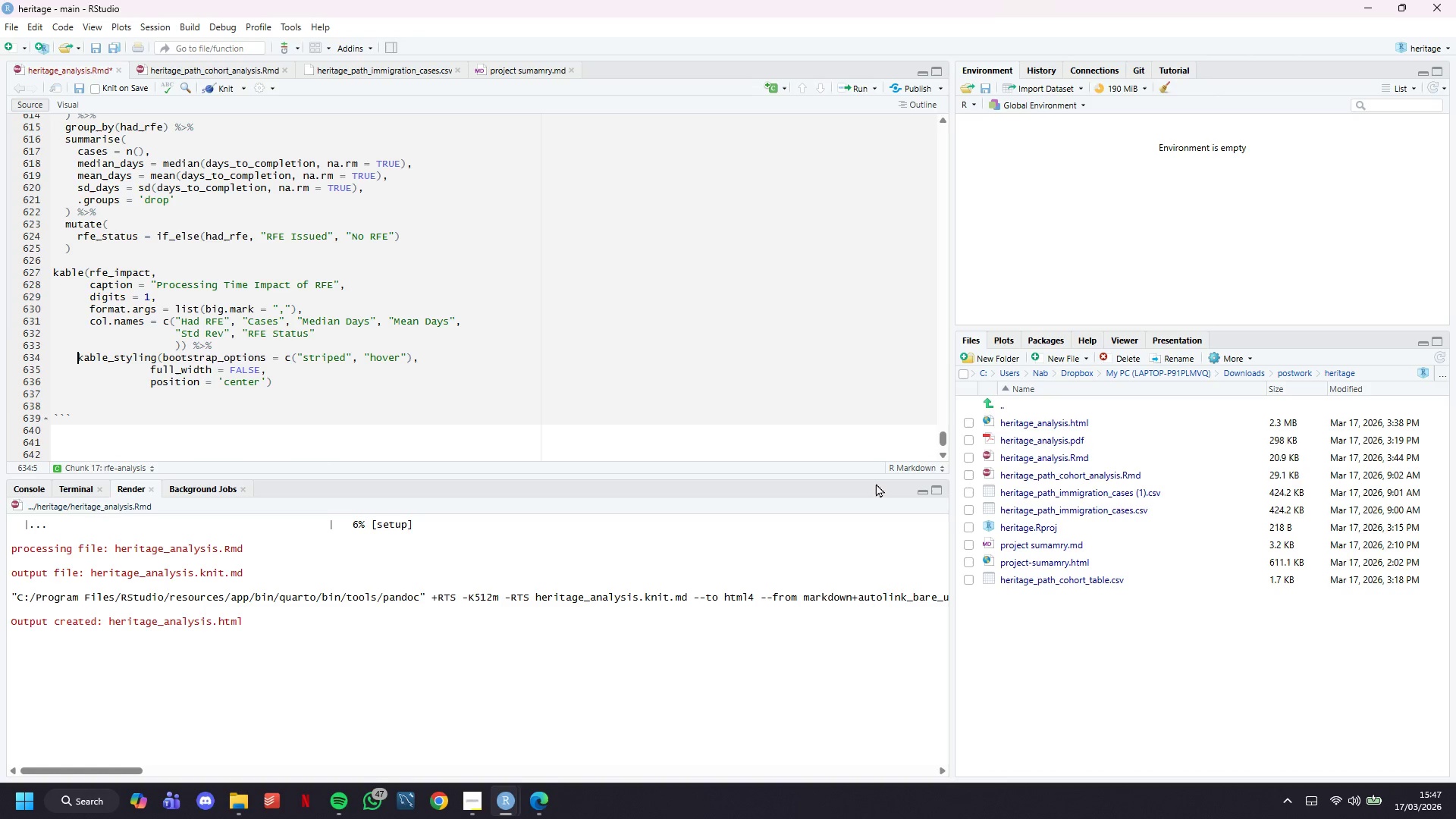 
key(Backspace)
 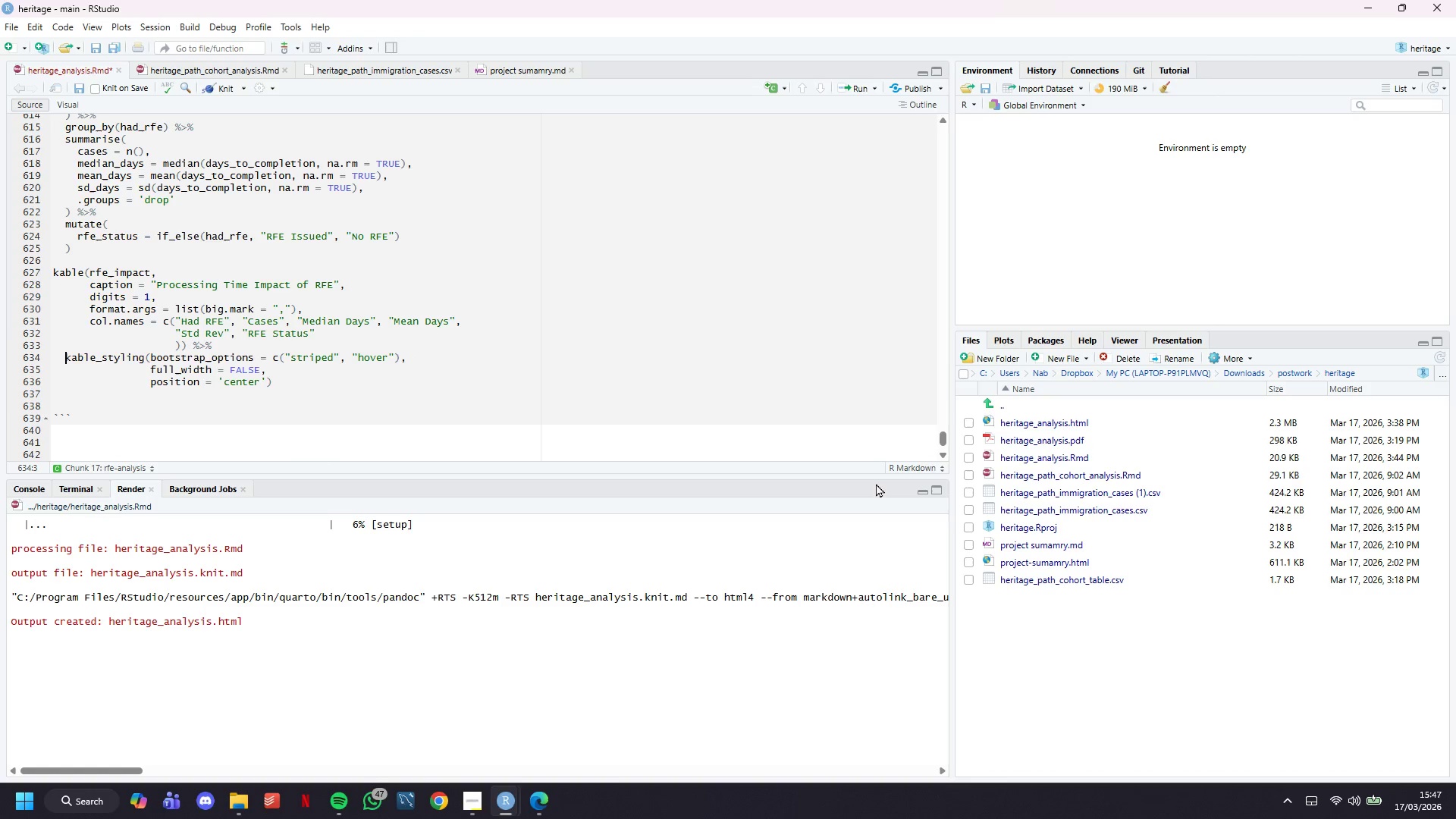 
key(Backspace)
 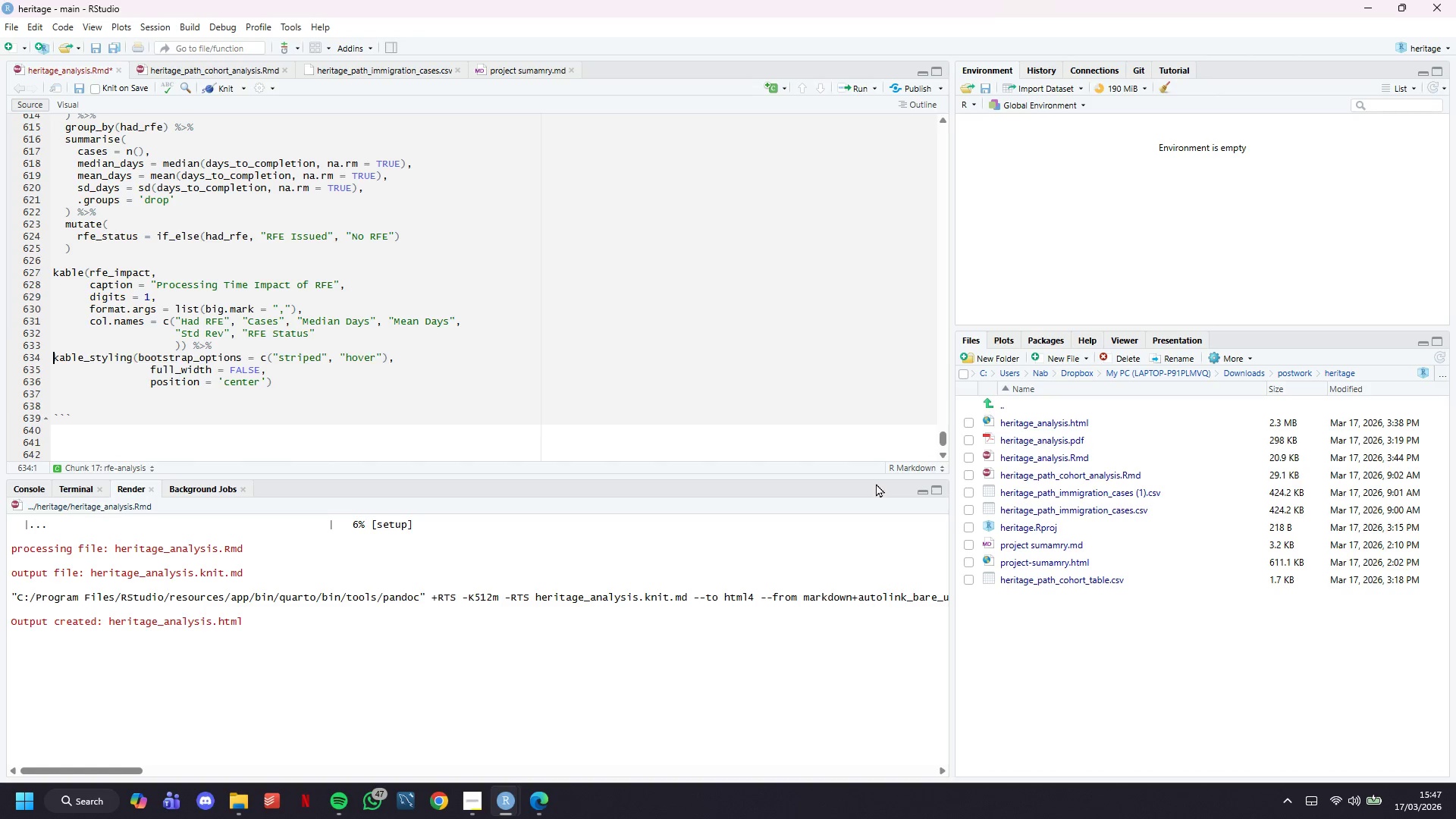 
key(Backspace)
 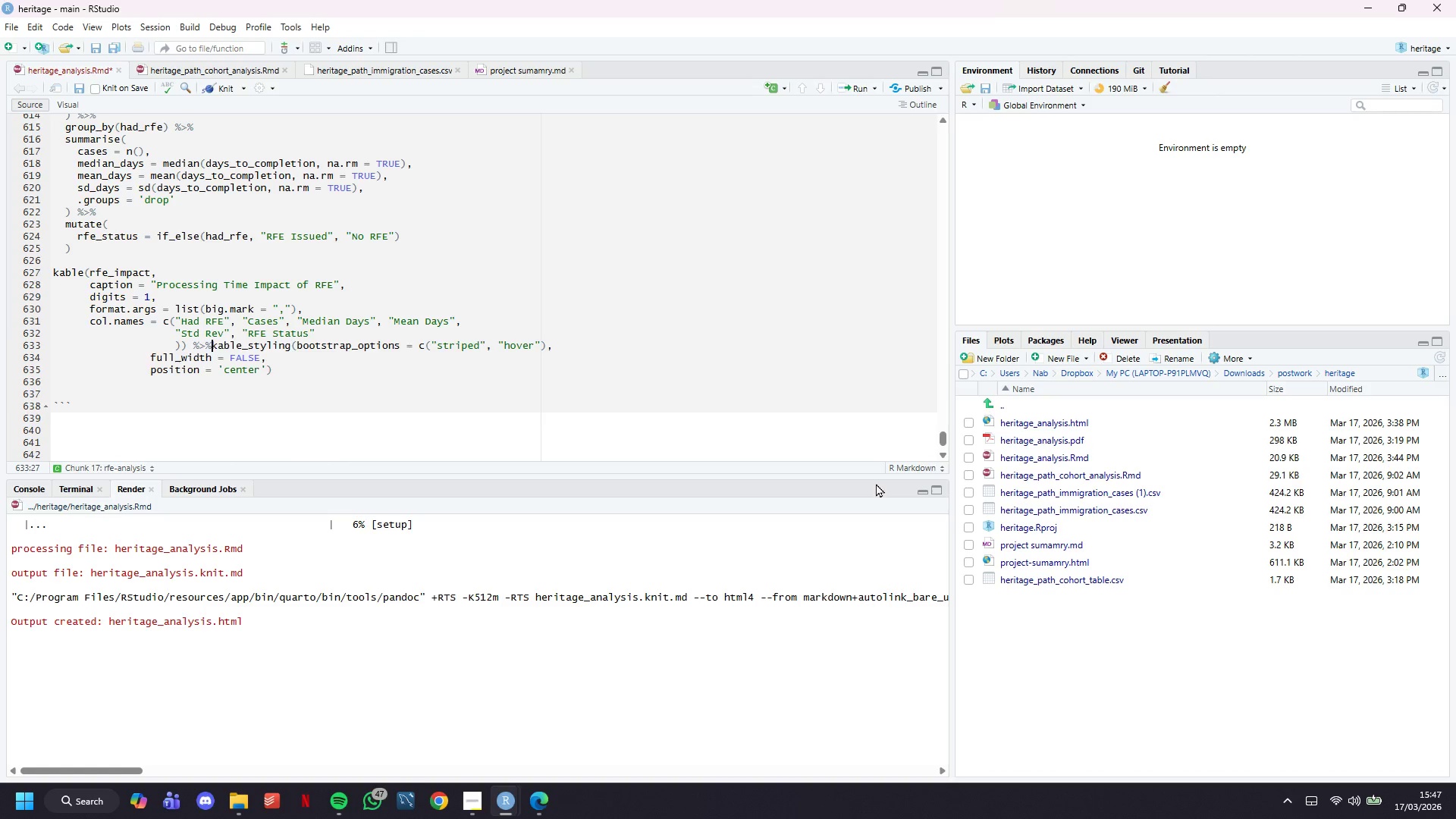 
key(Enter)
 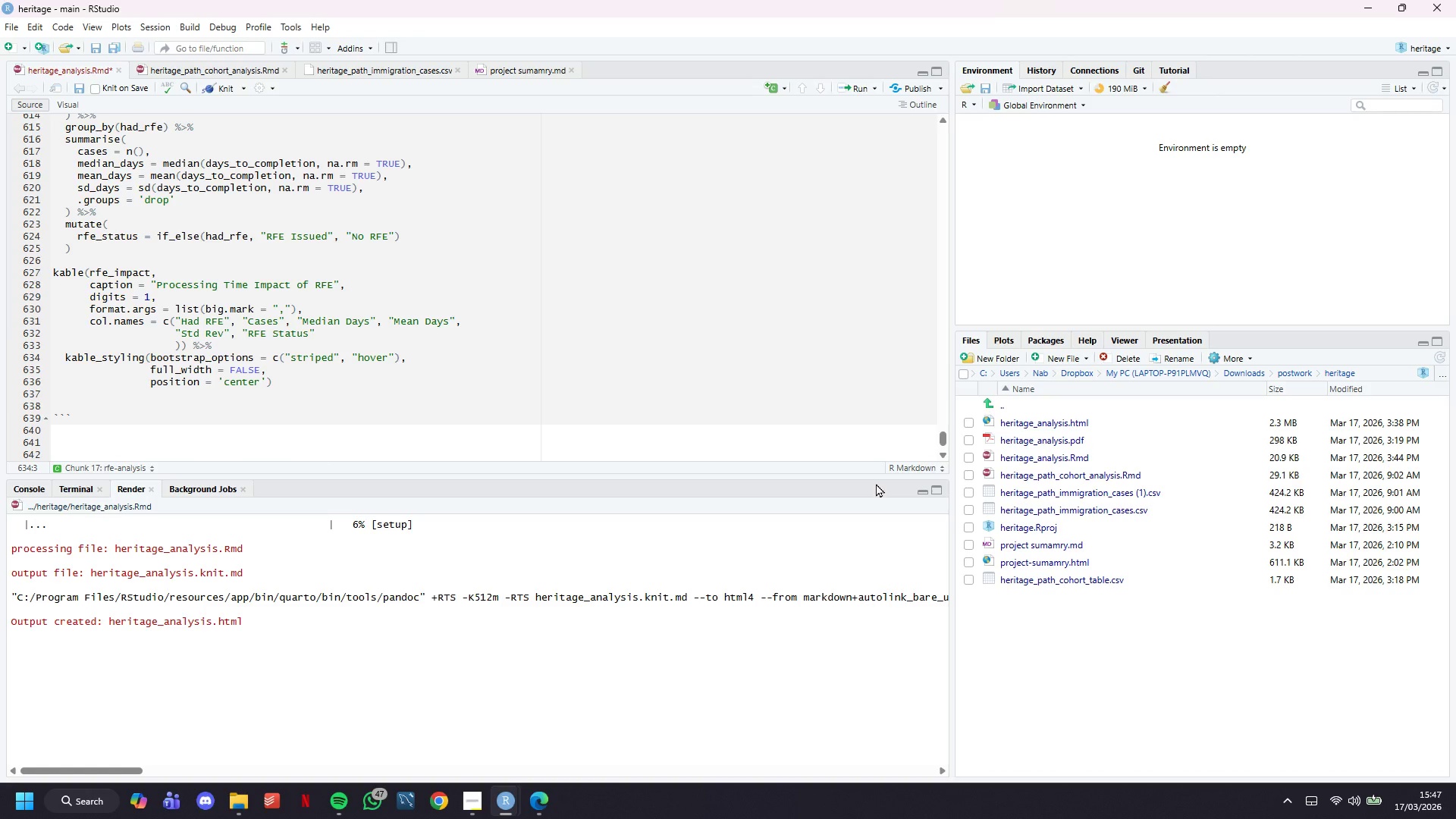 
key(ArrowDown)
 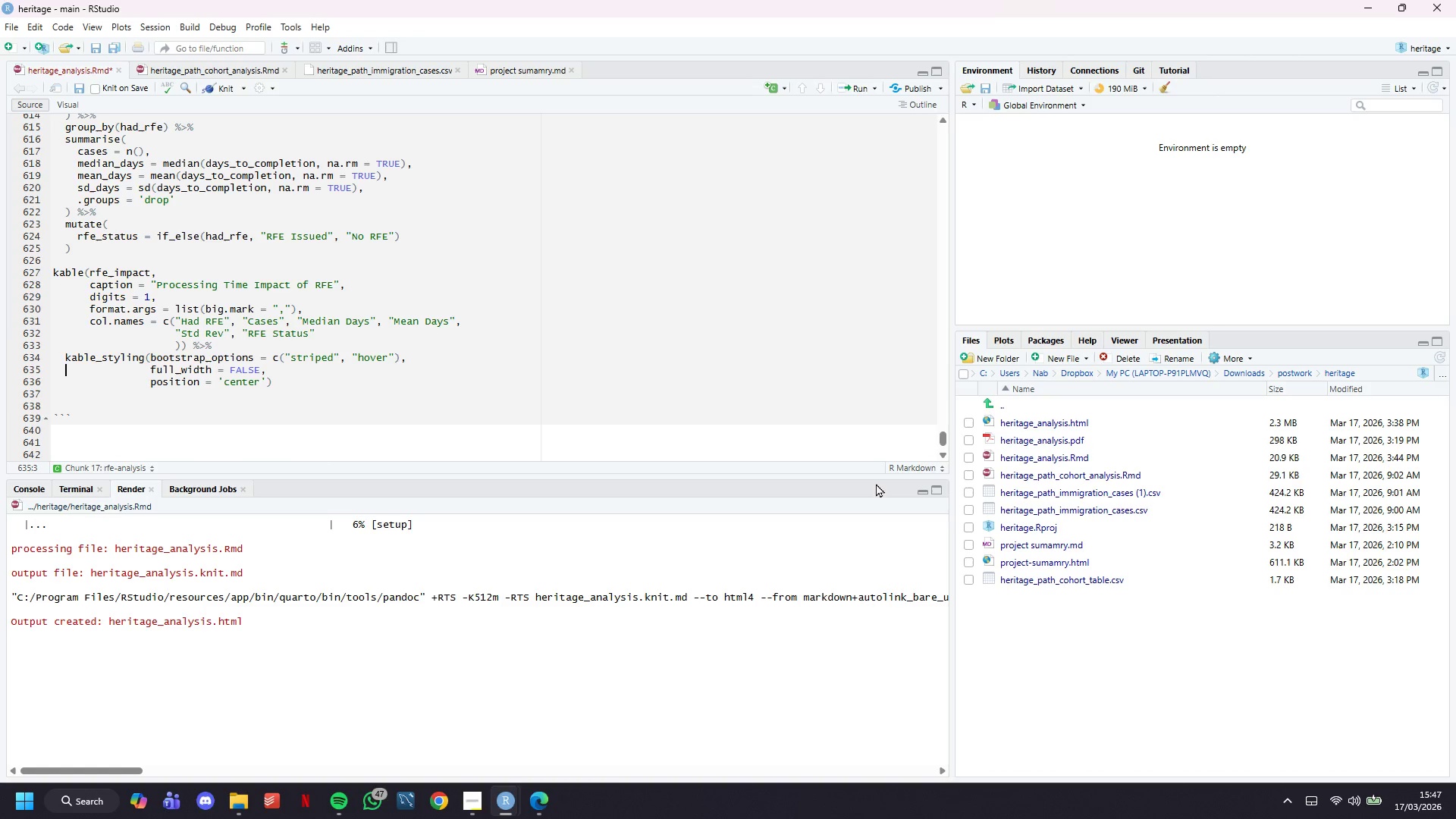 
key(Backspace)
 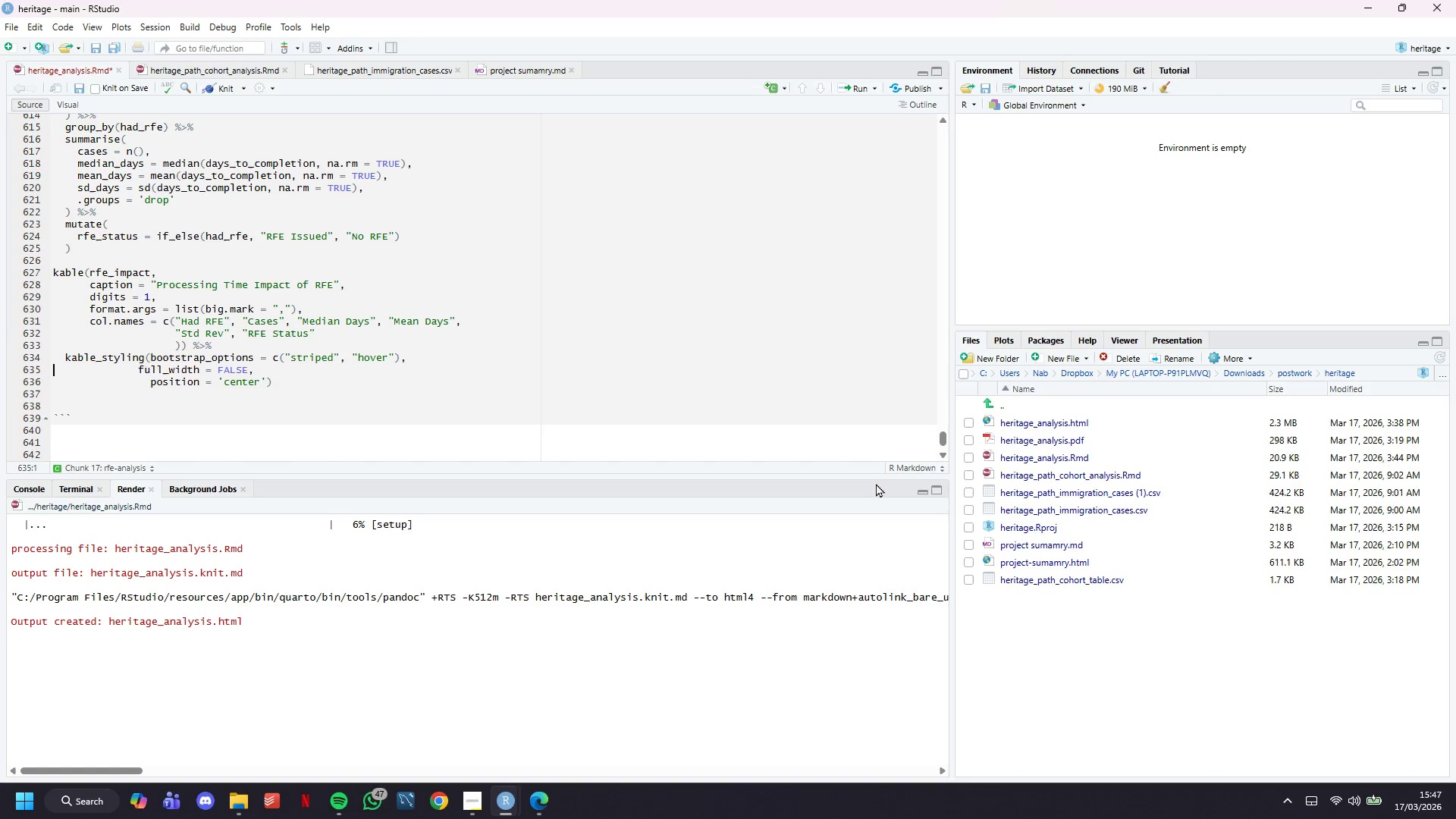 
key(Backspace)
 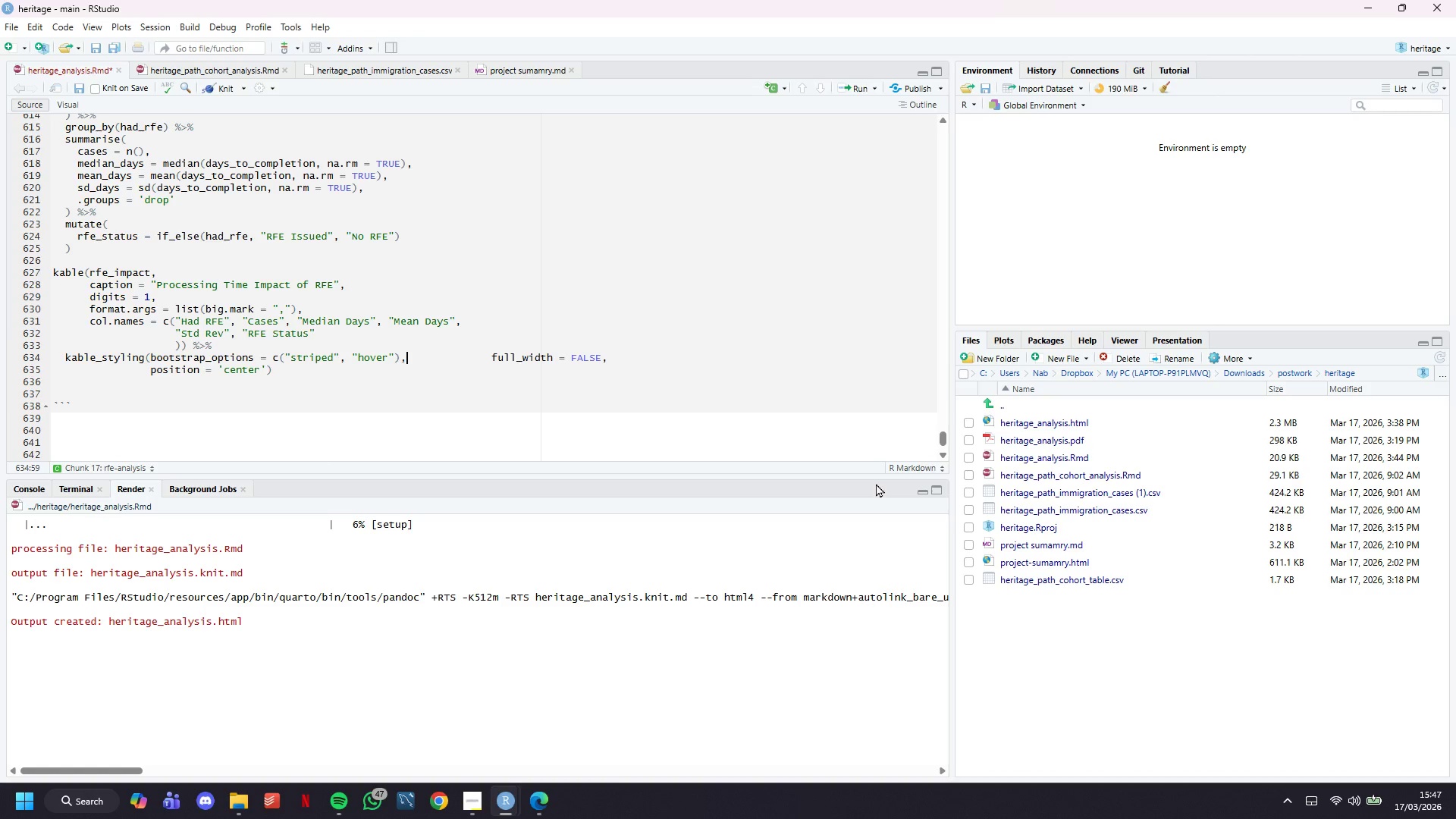 
hold_key(key=ArrowRight, duration=0.75)
 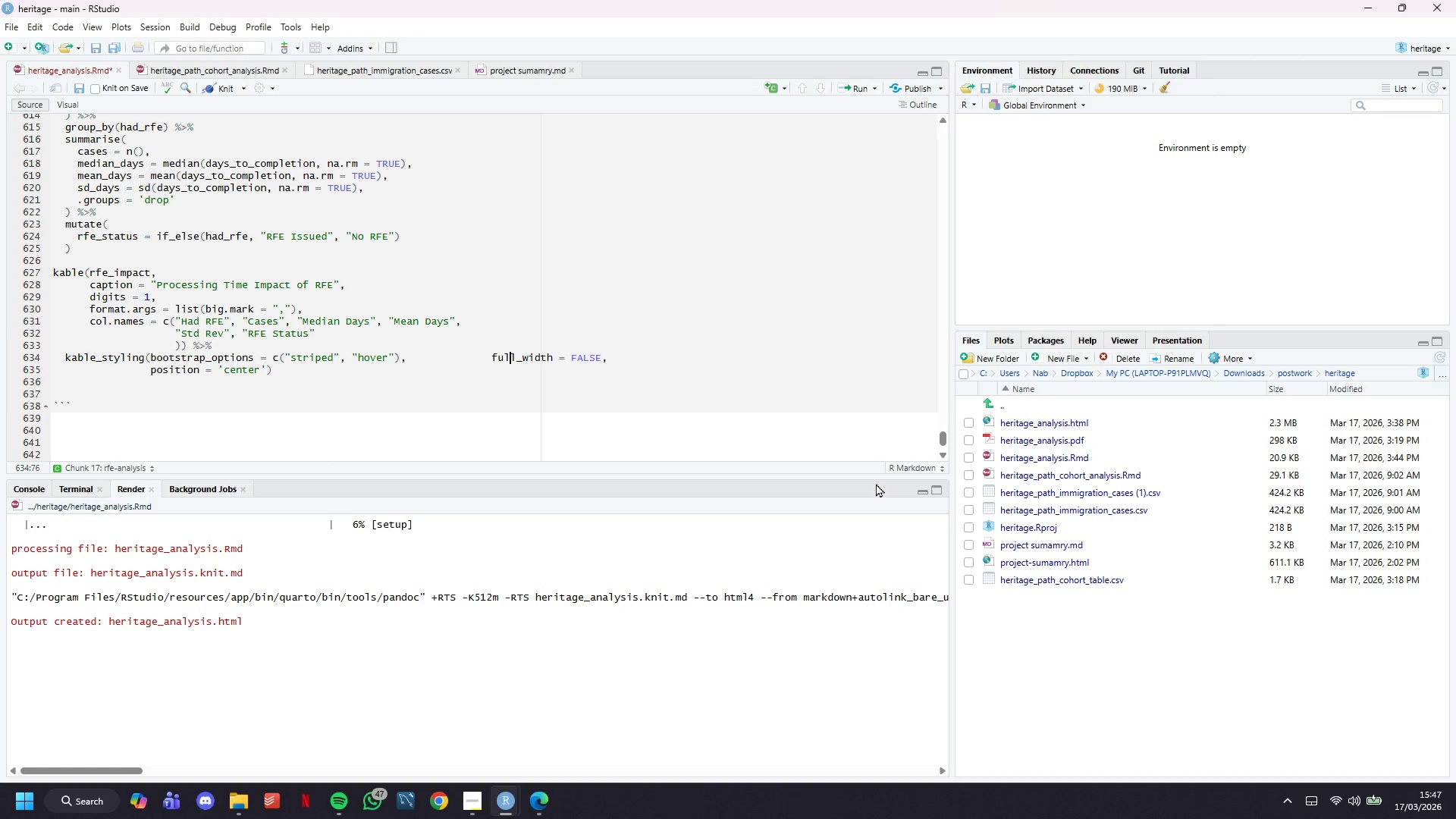 
key(ArrowLeft)
 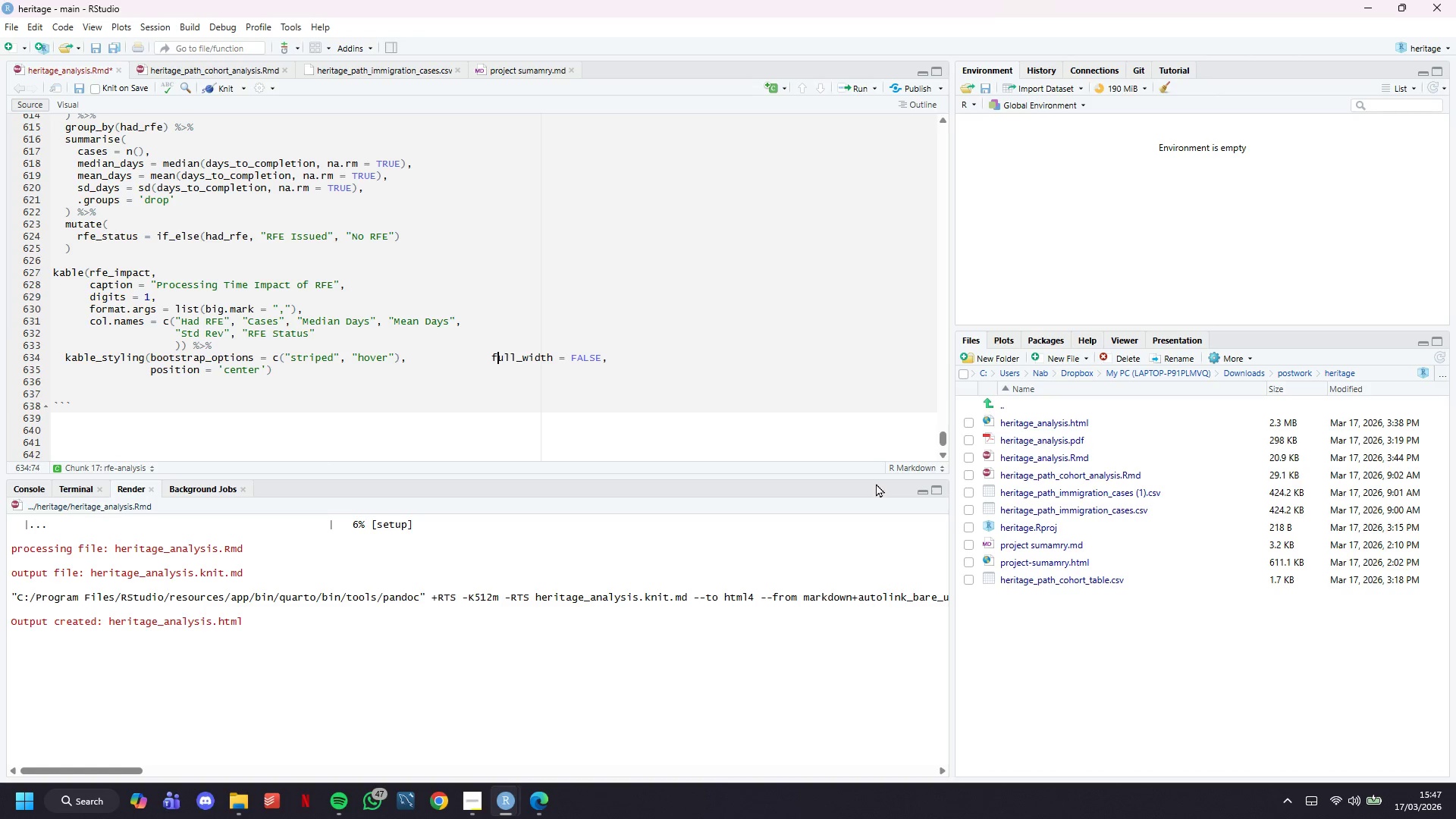 
key(ArrowLeft)
 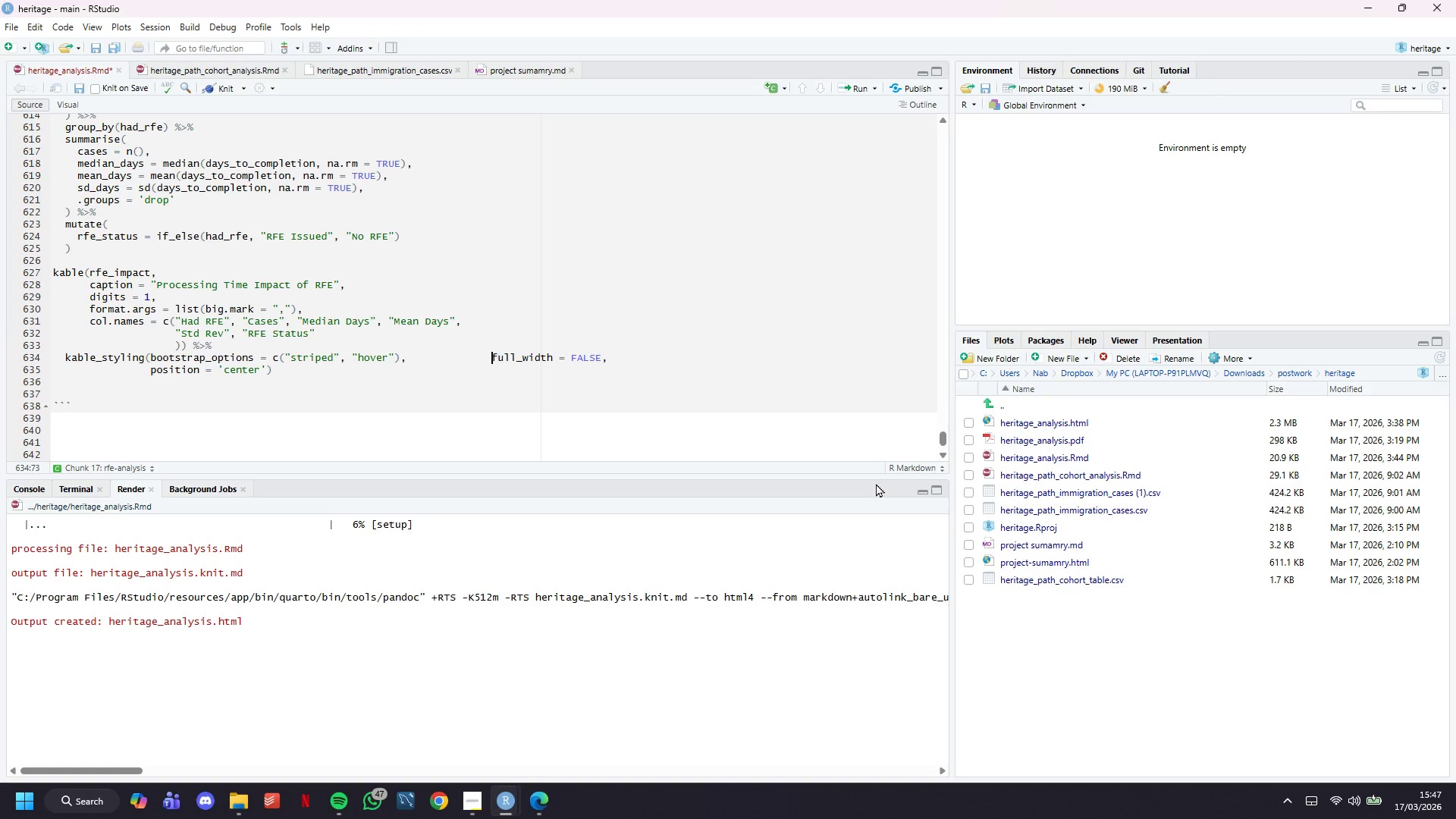 
key(ArrowLeft)
 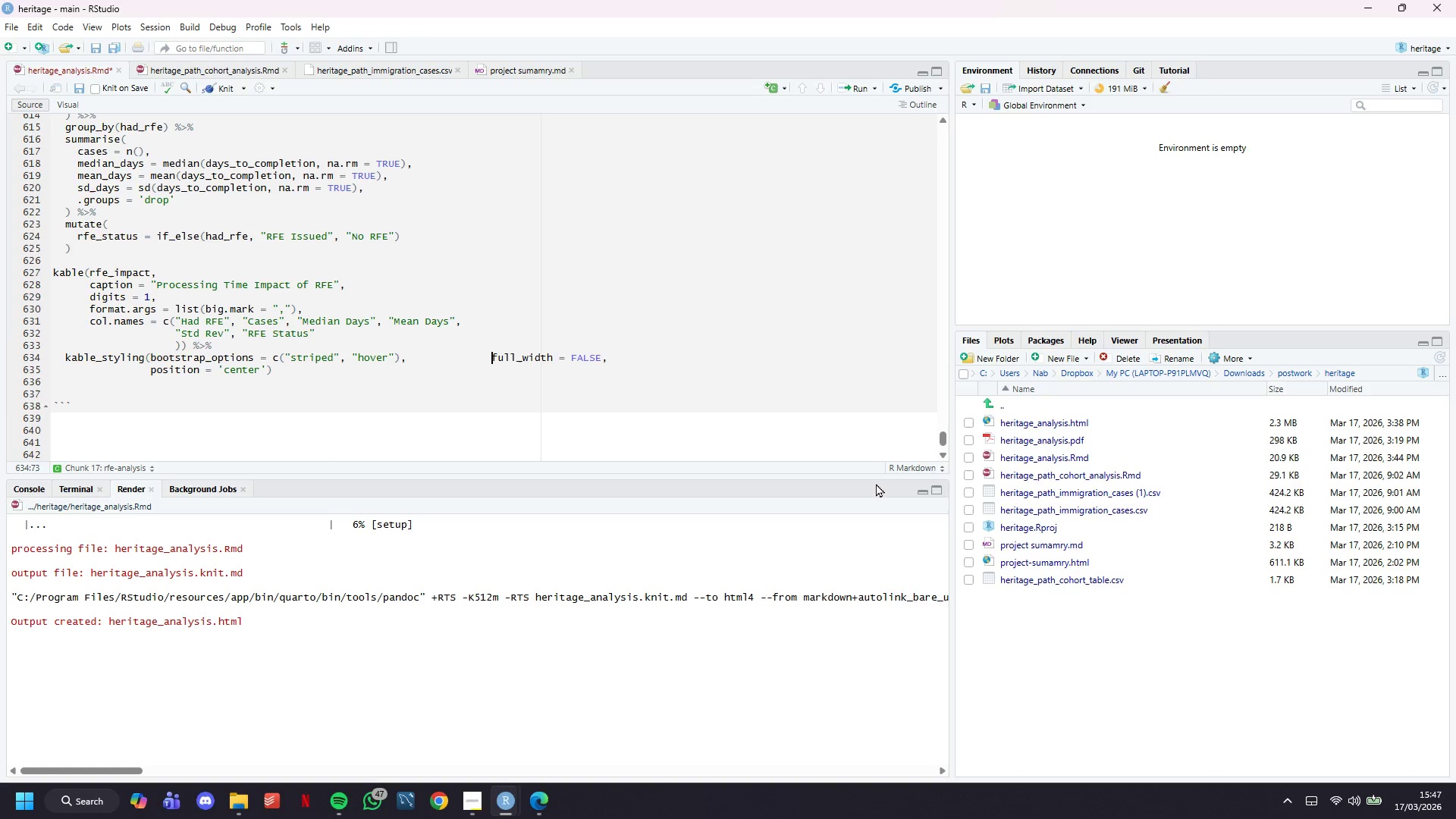 
key(Backspace)
 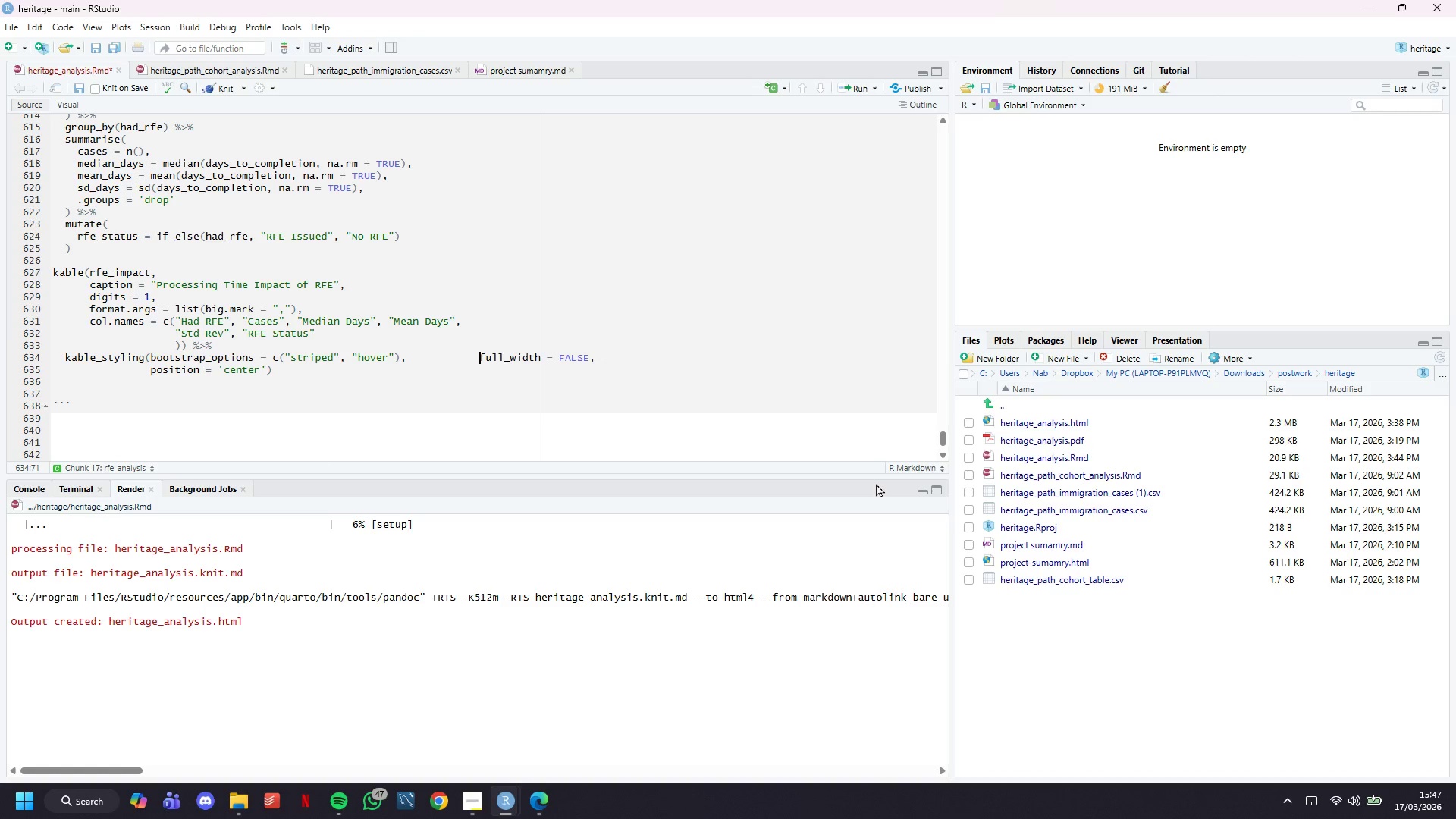 
key(Backspace)
 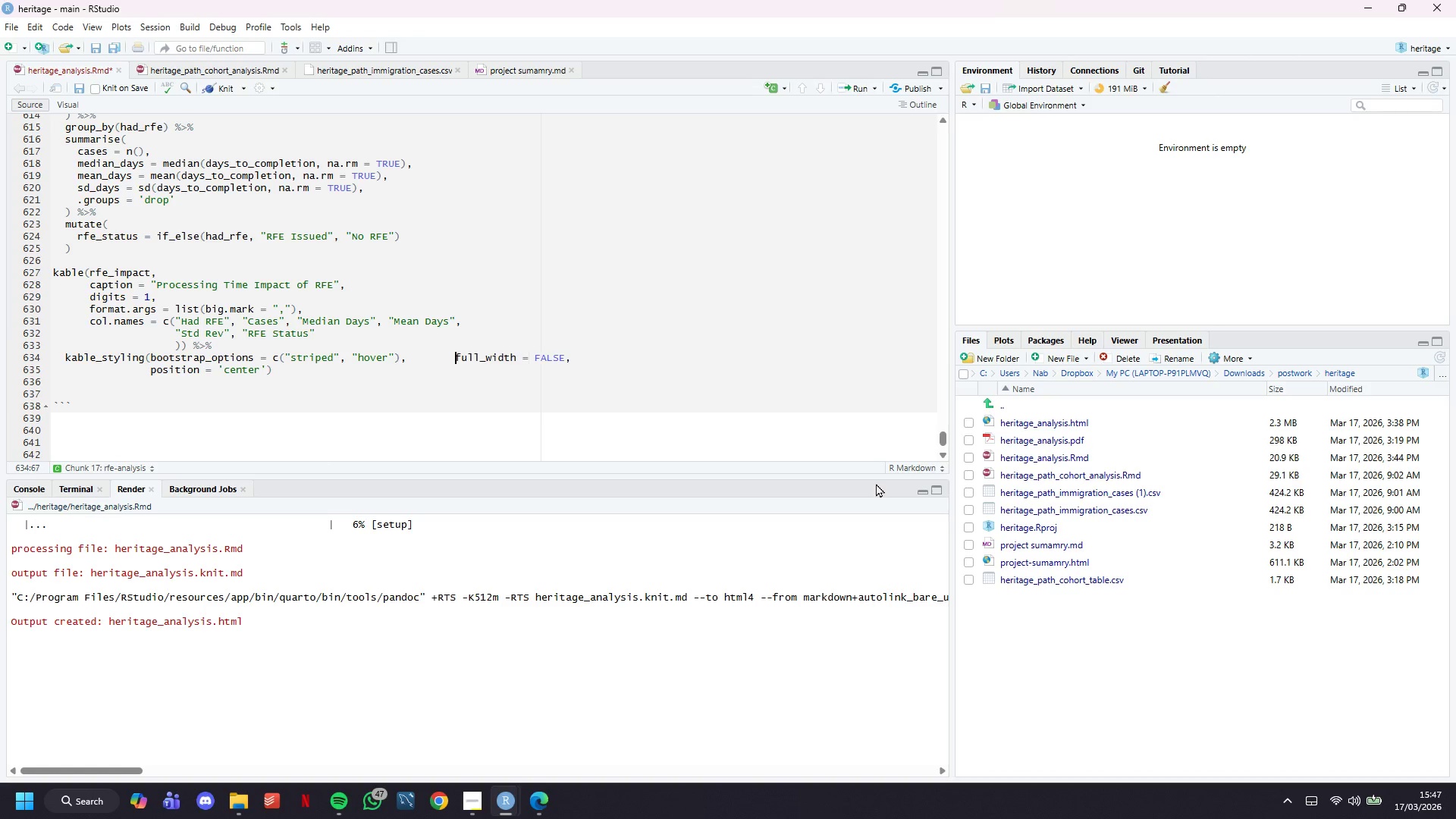 
key(Backspace)
 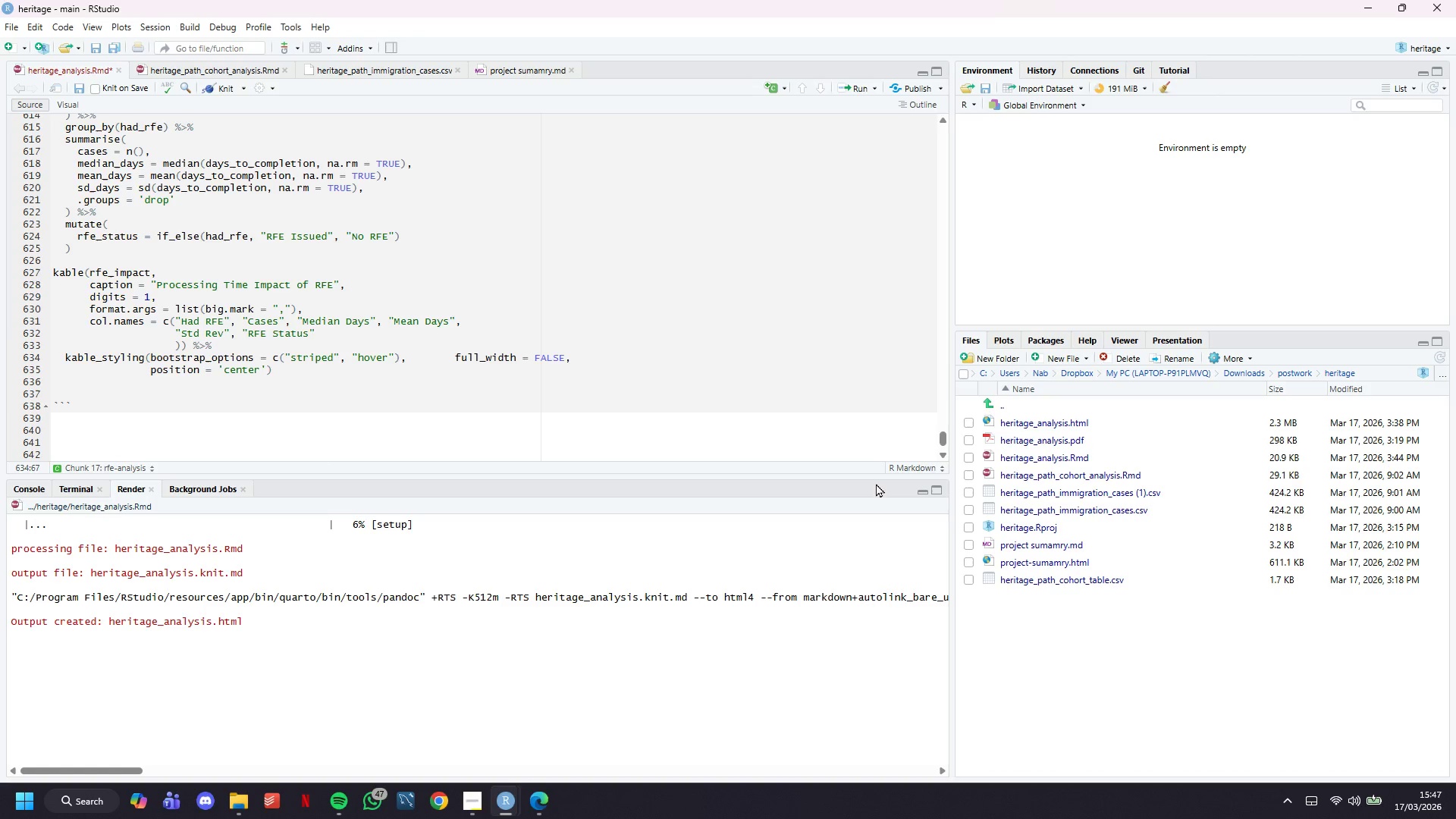 
key(Backspace)
 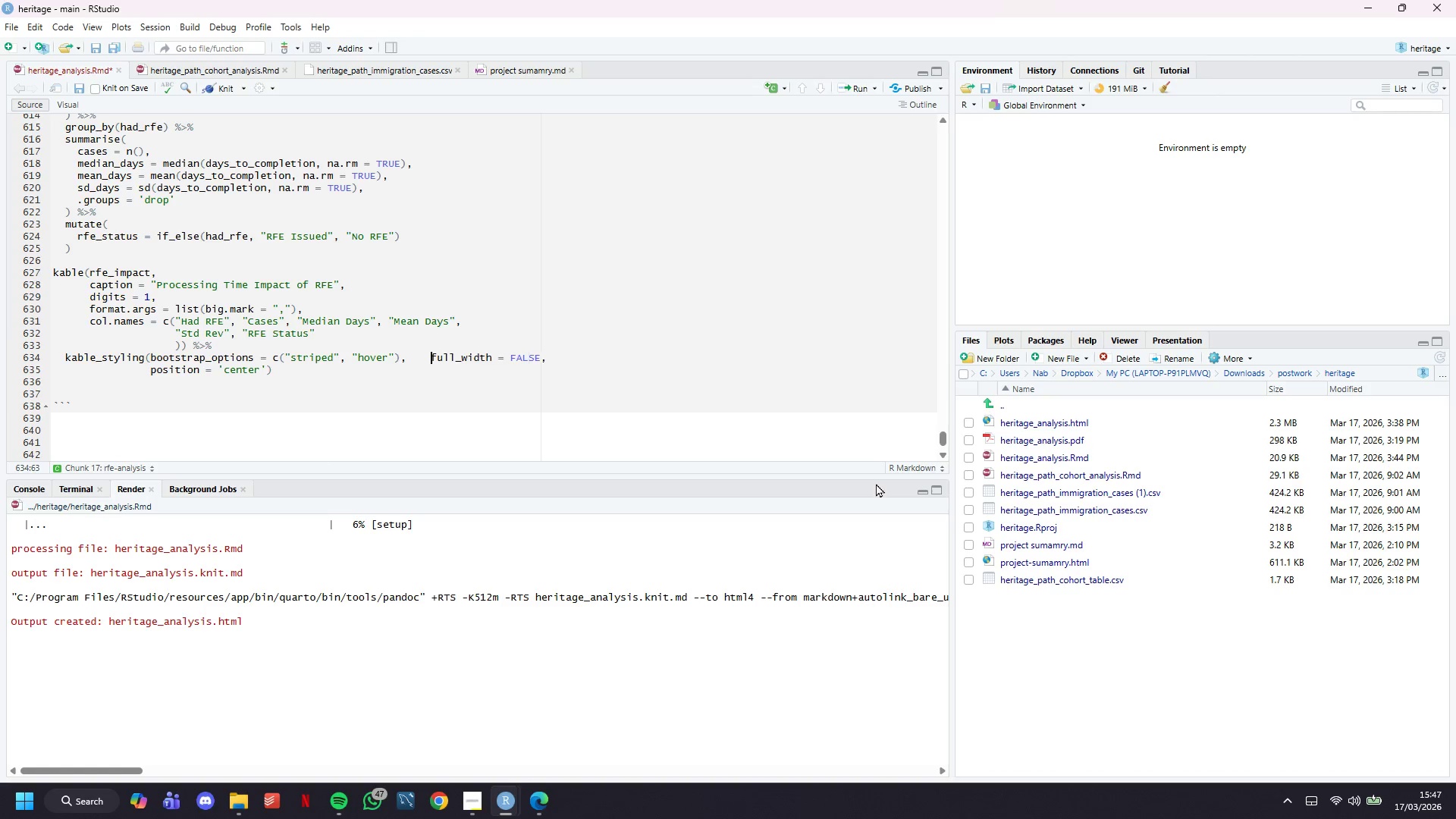 
key(Backspace)
 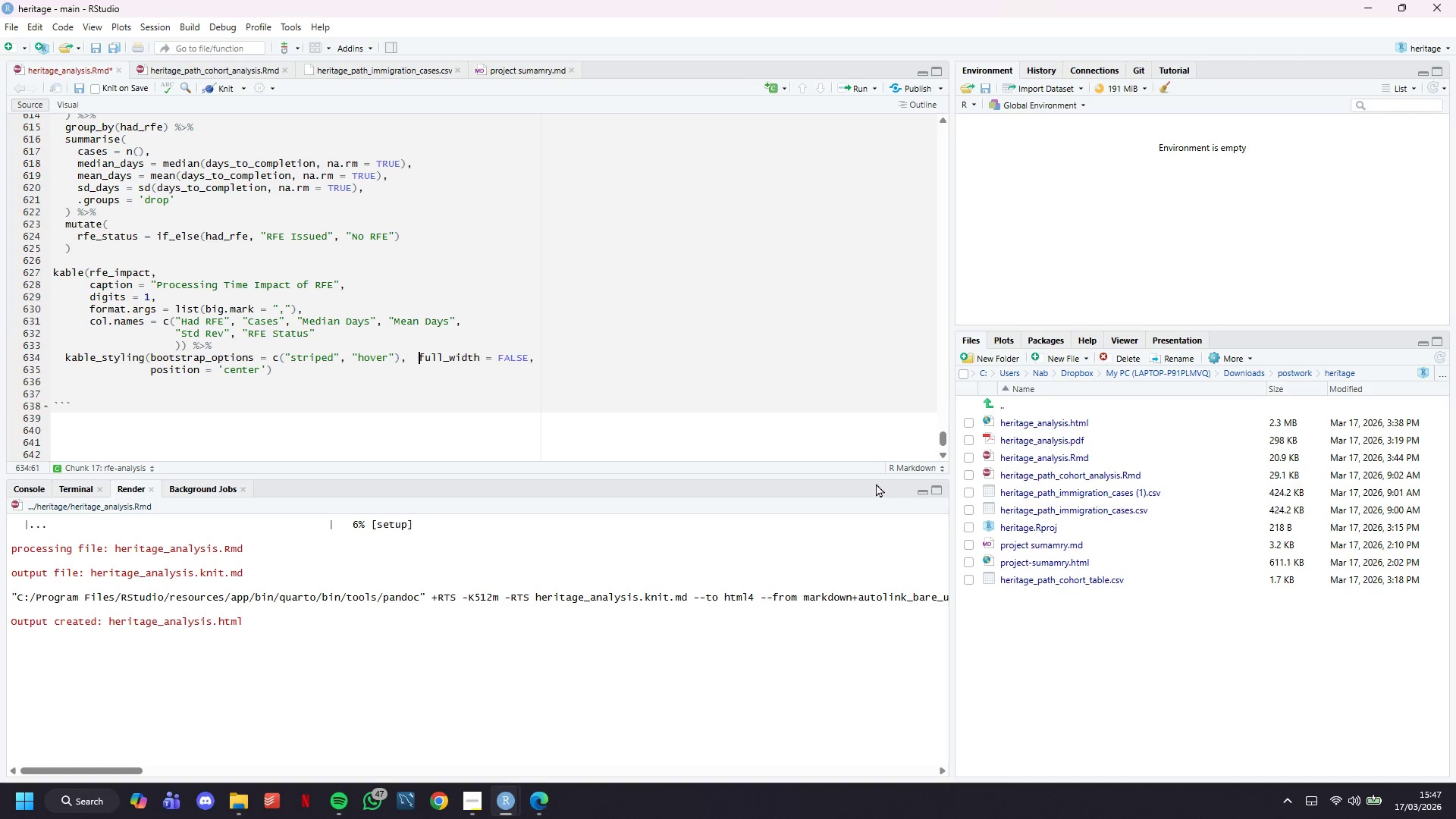 
key(Backspace)
 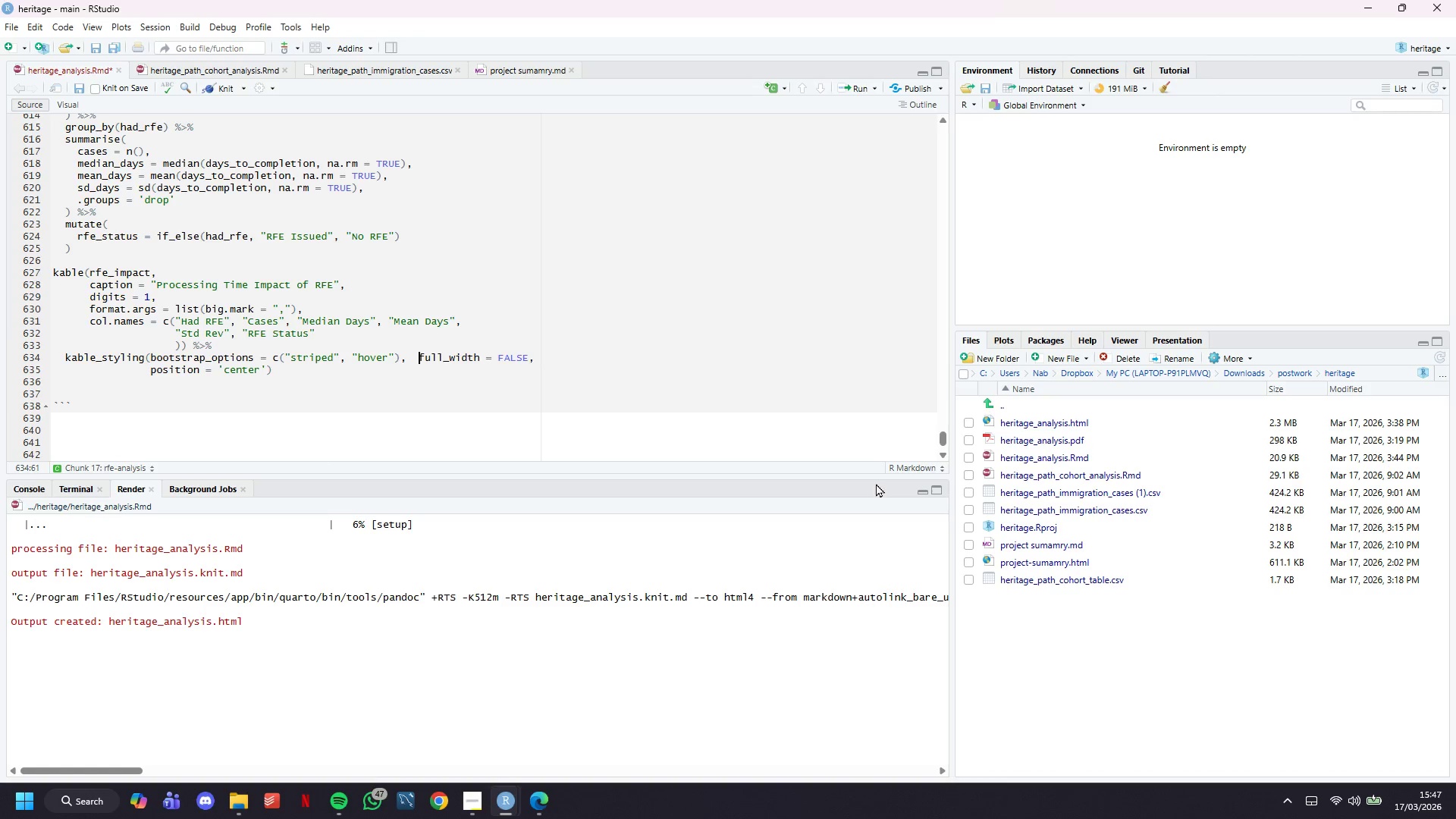 
key(Backspace)
 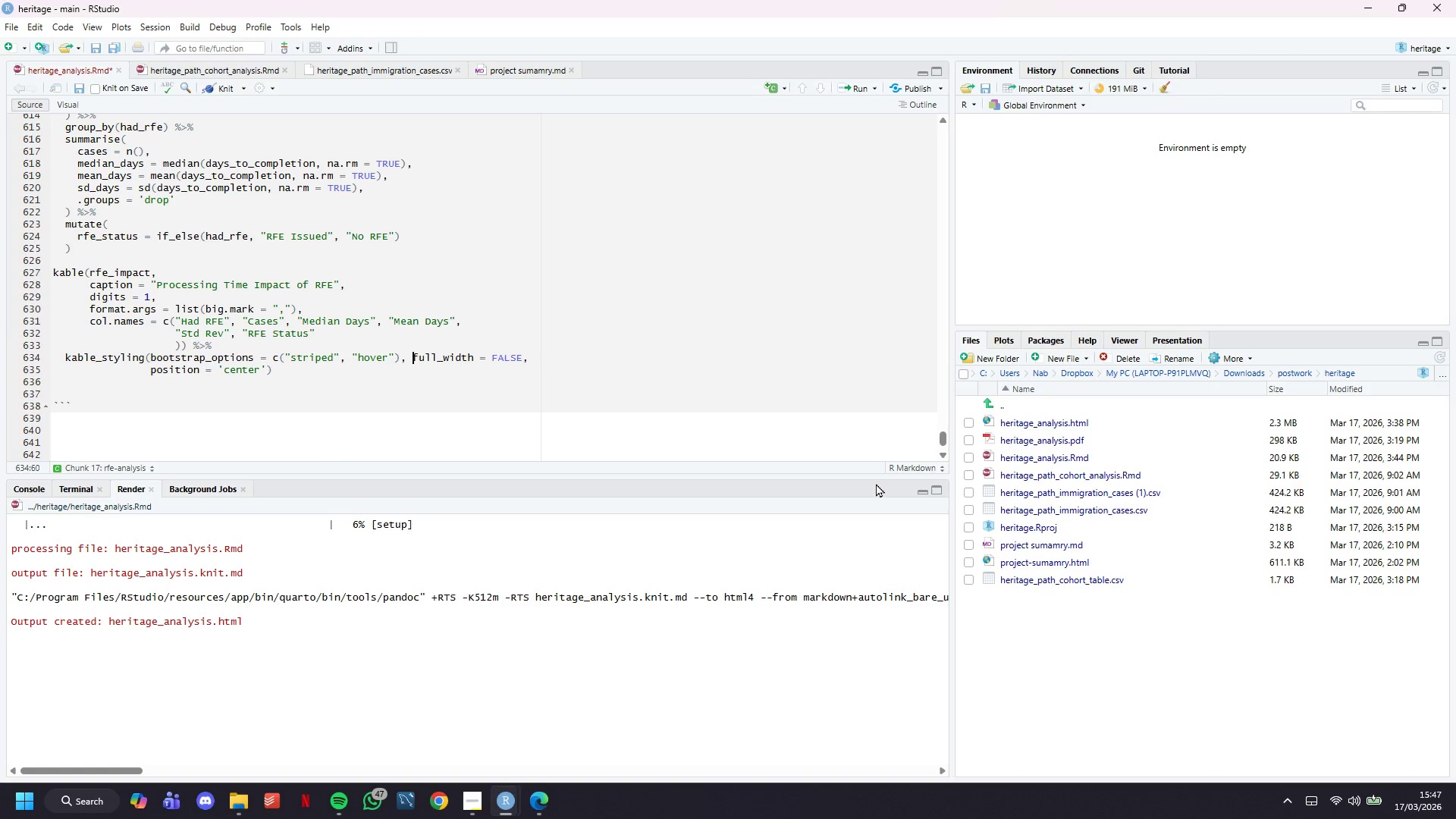 
key(Space)
 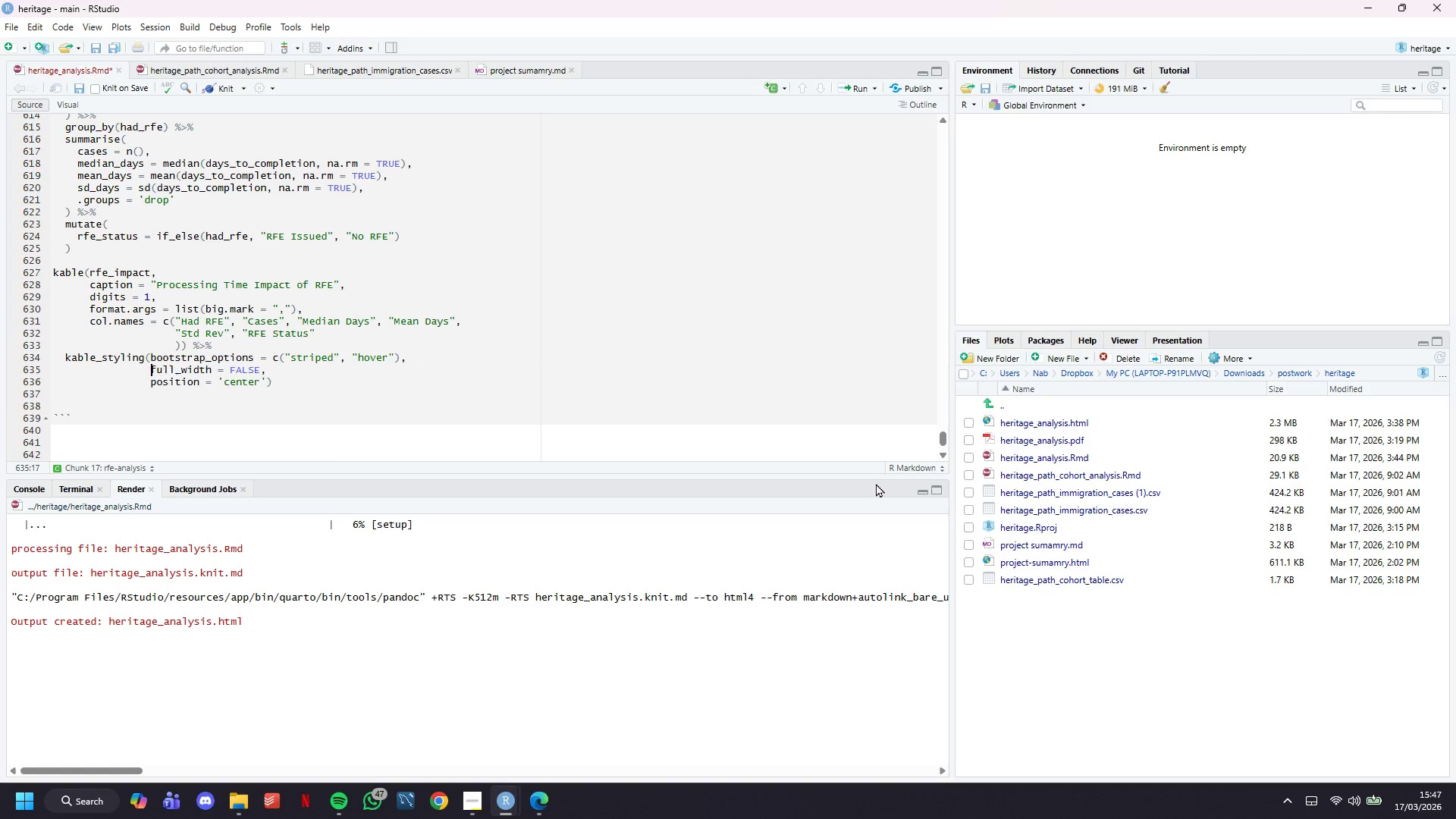 
key(Enter)
 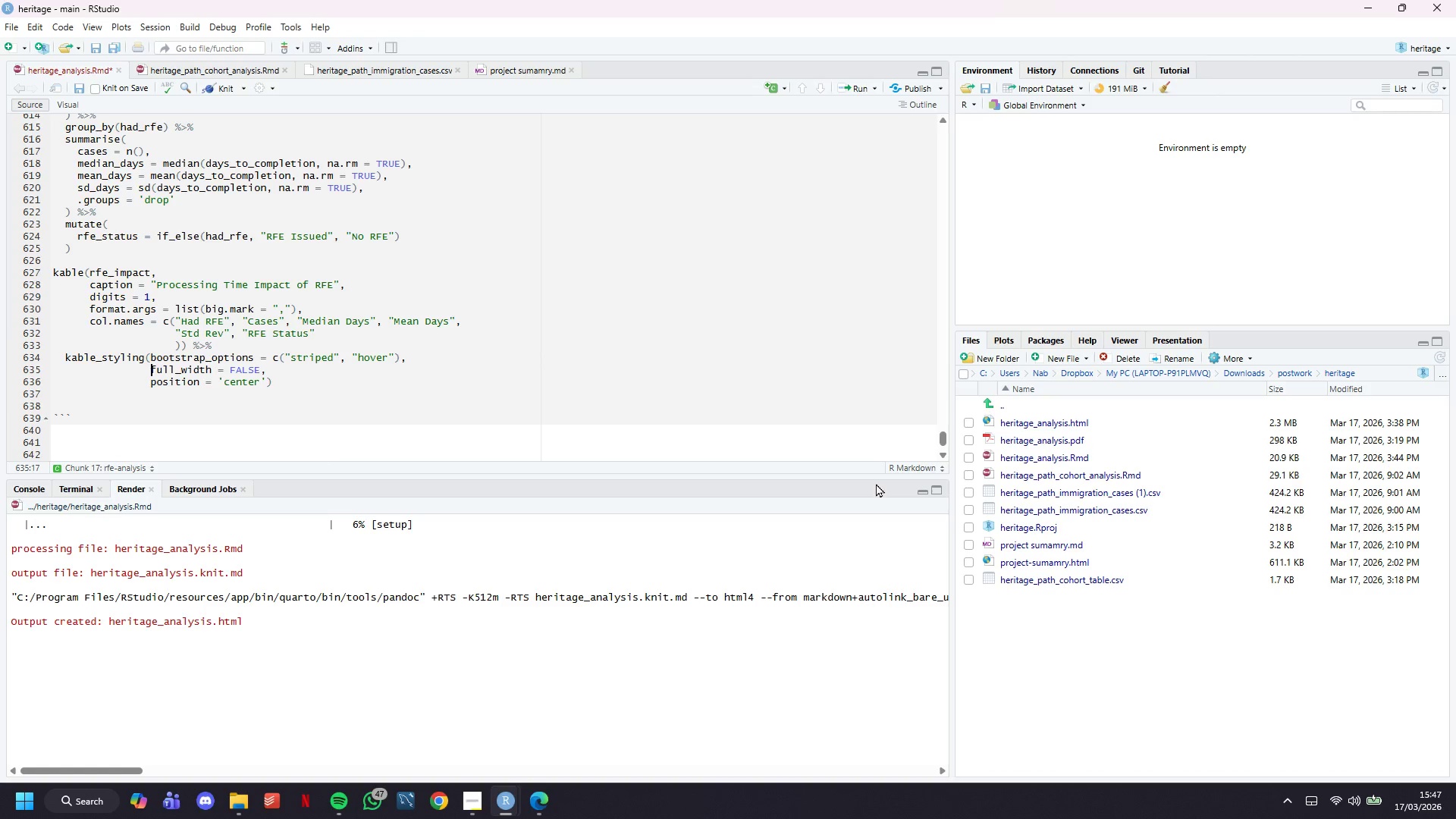 
key(ArrowDown)
 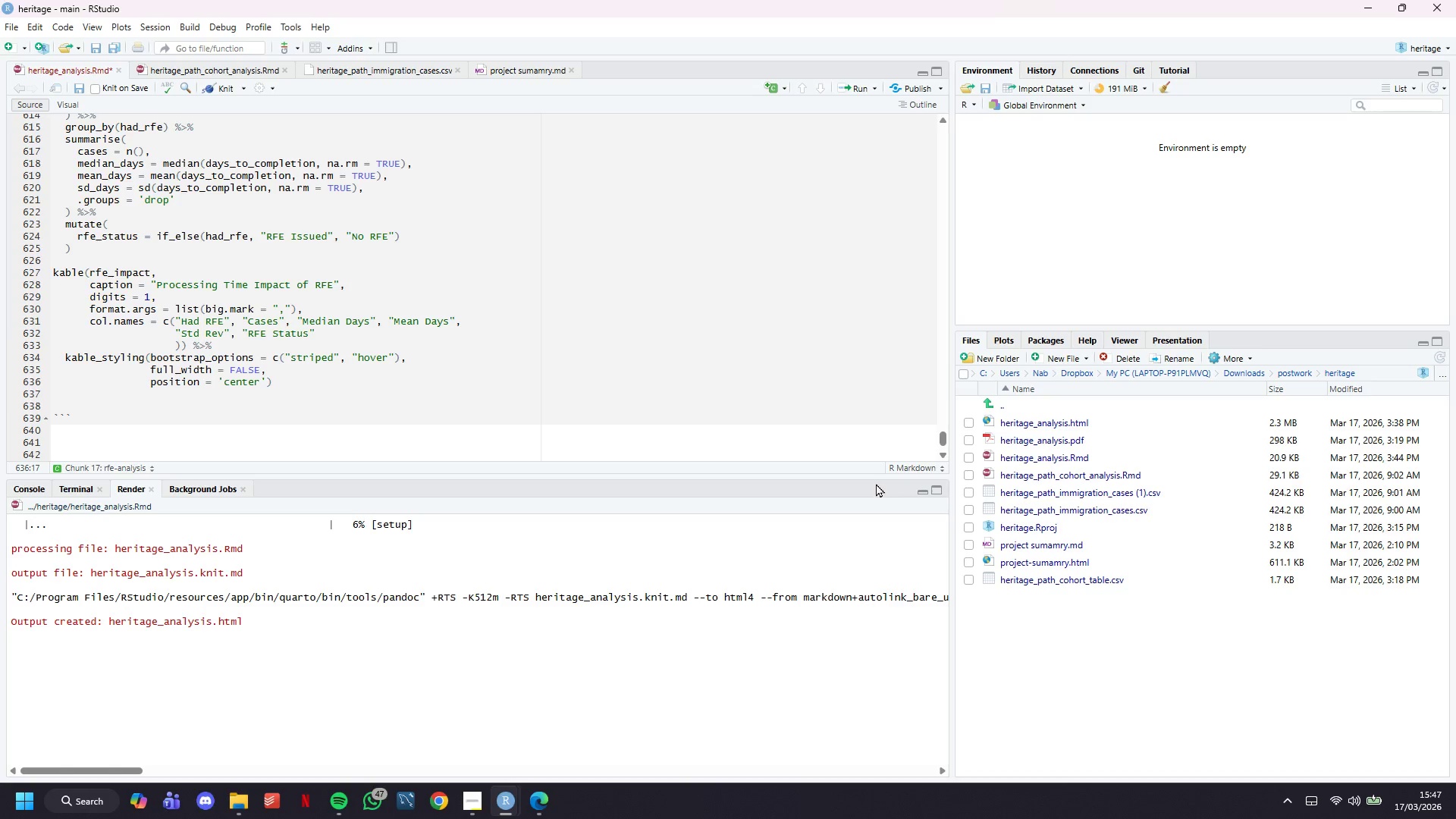 
key(Control+S)
 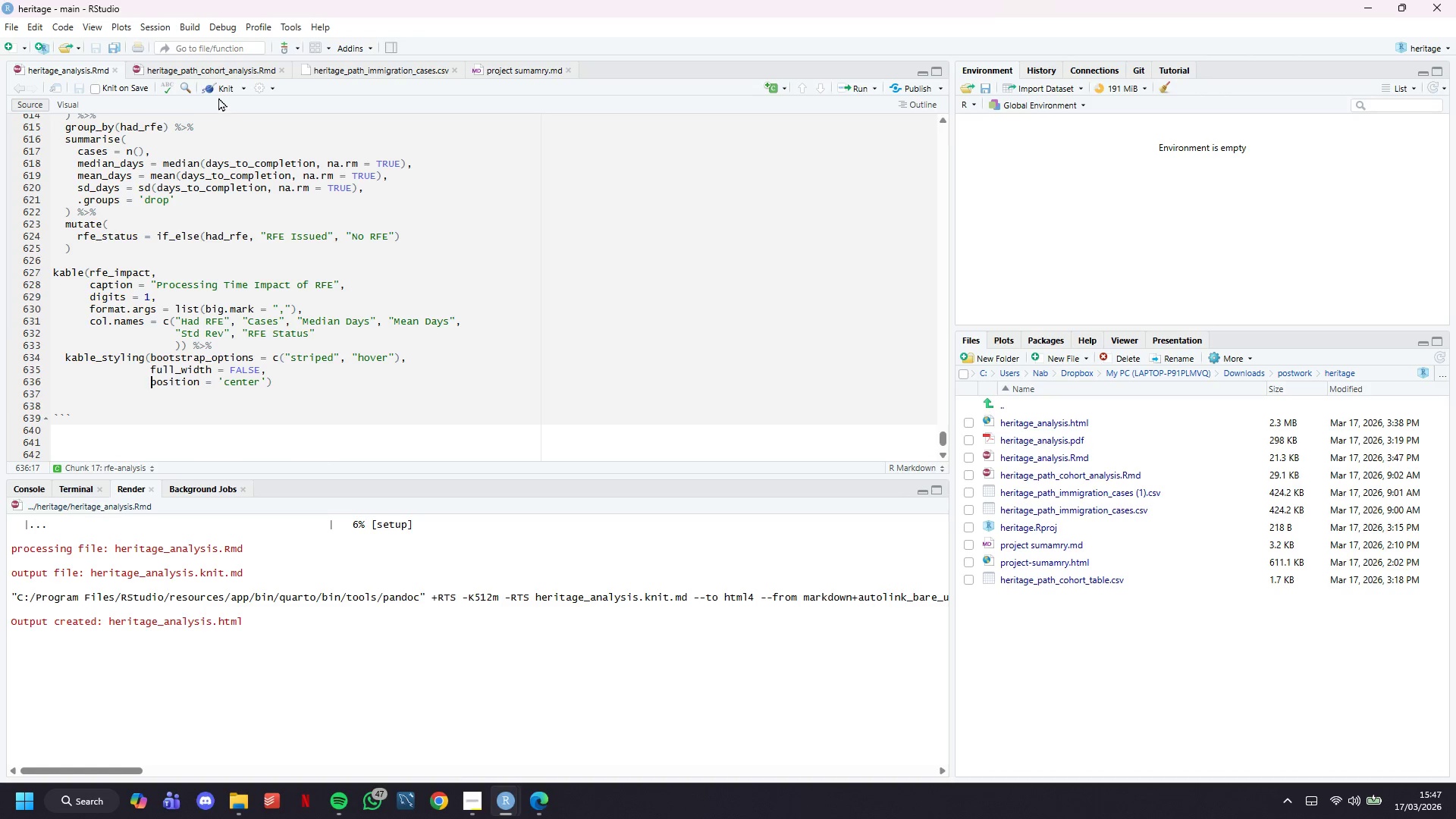 
left_click([218, 90])
 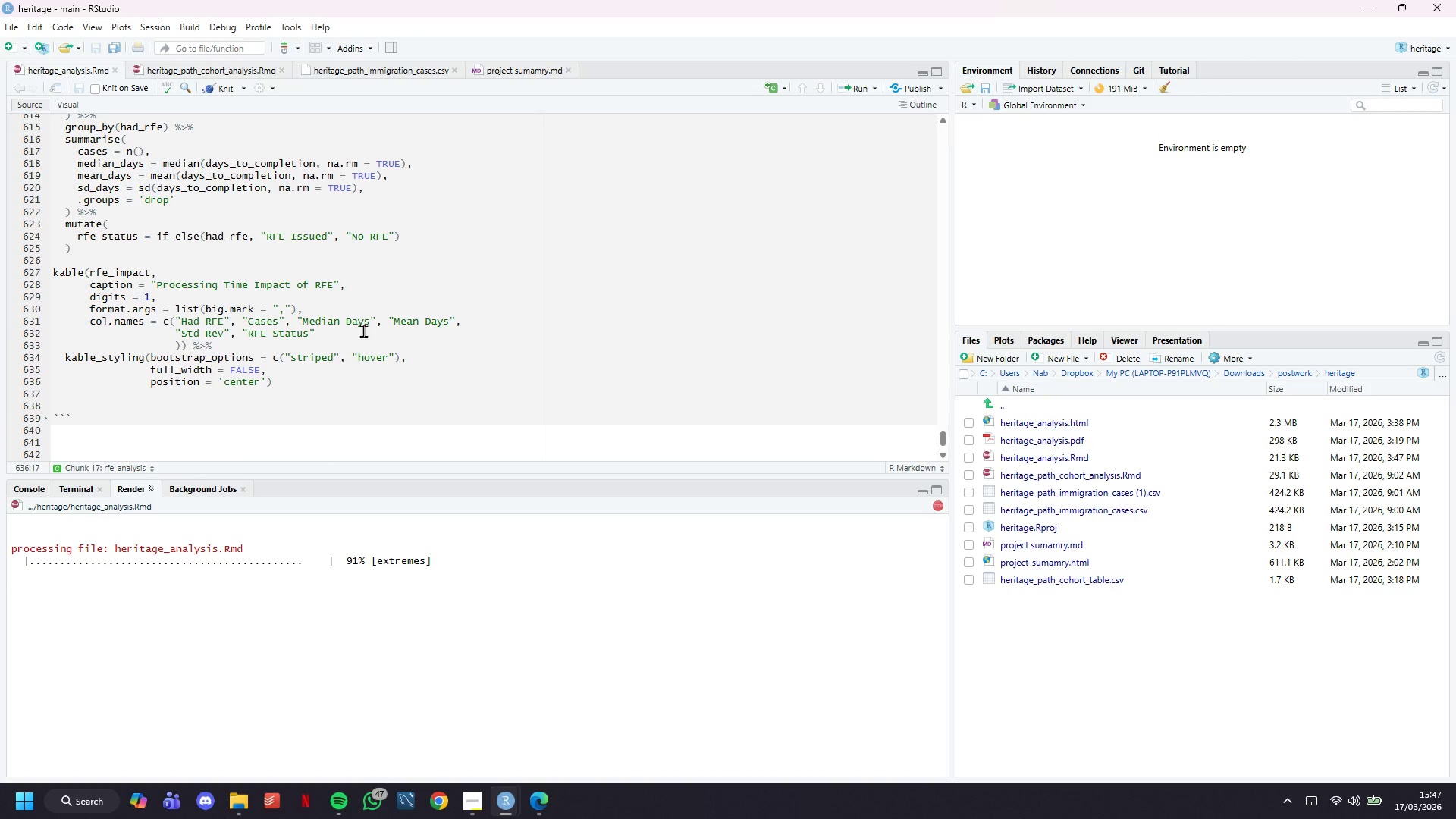 
wait(36.36)
 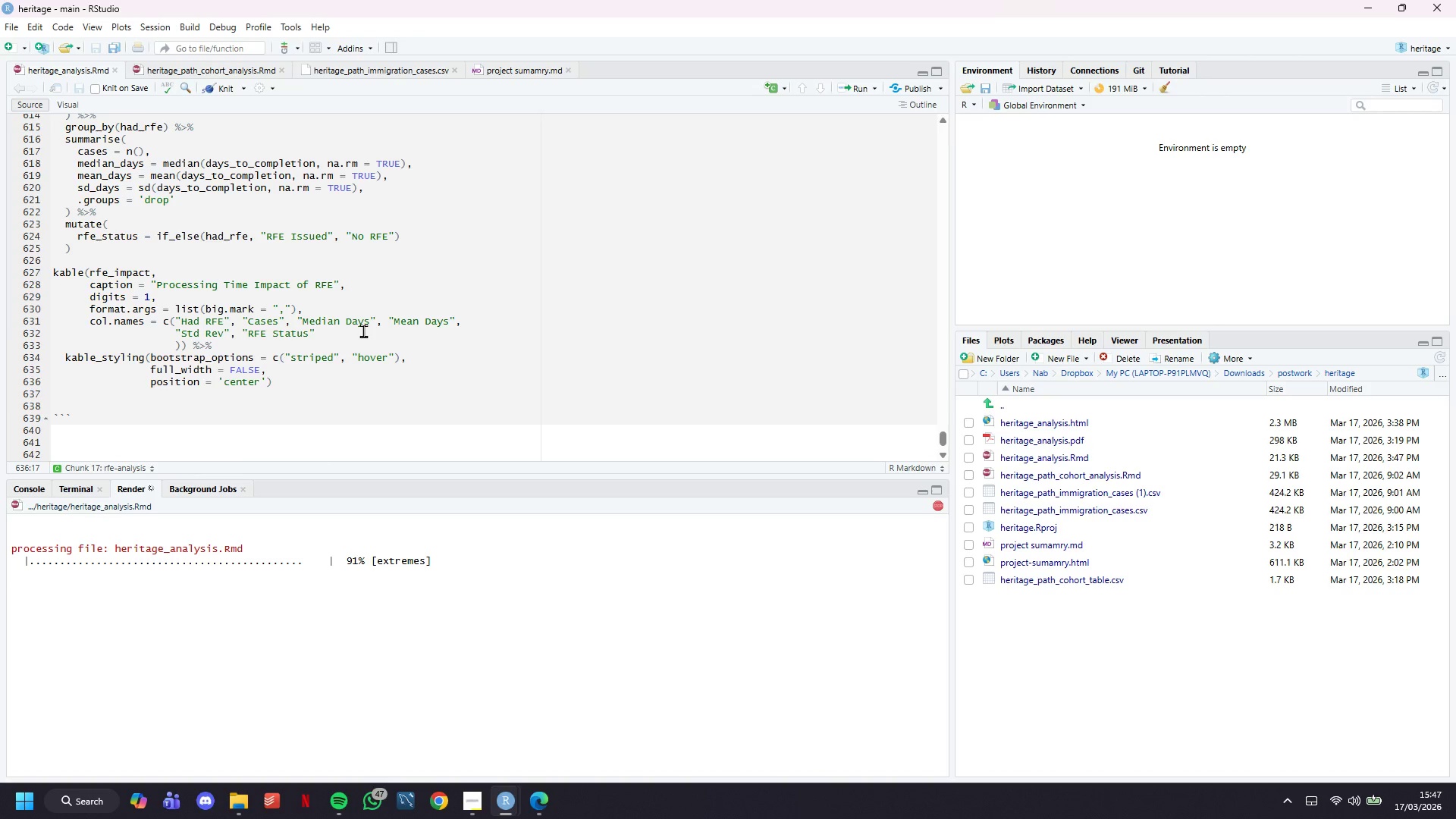 
scroll: coordinate [469, 535], scroll_direction: down, amount: 2.0
 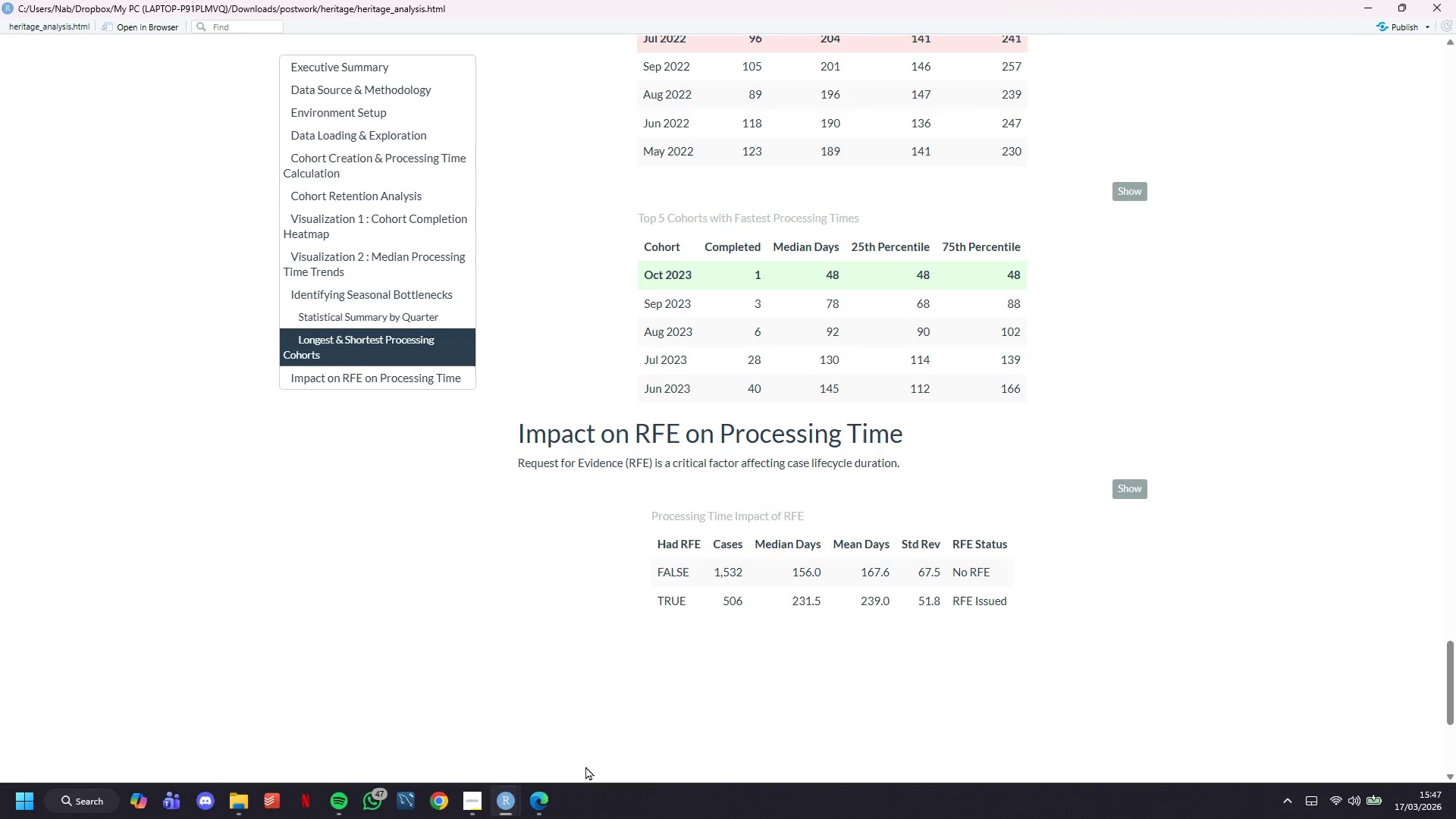 
mouse_move([529, 800])
 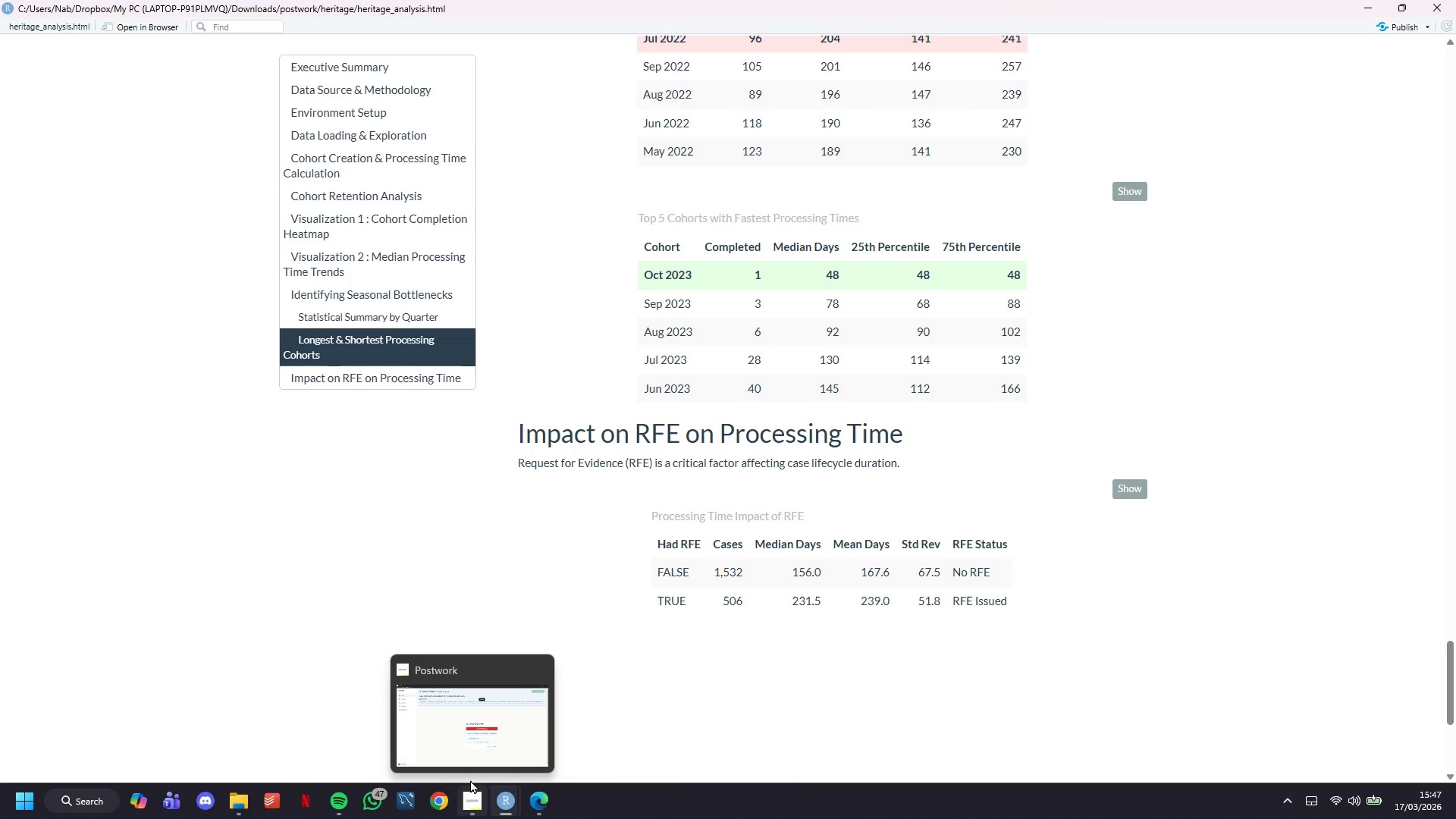 
left_click([472, 712])
 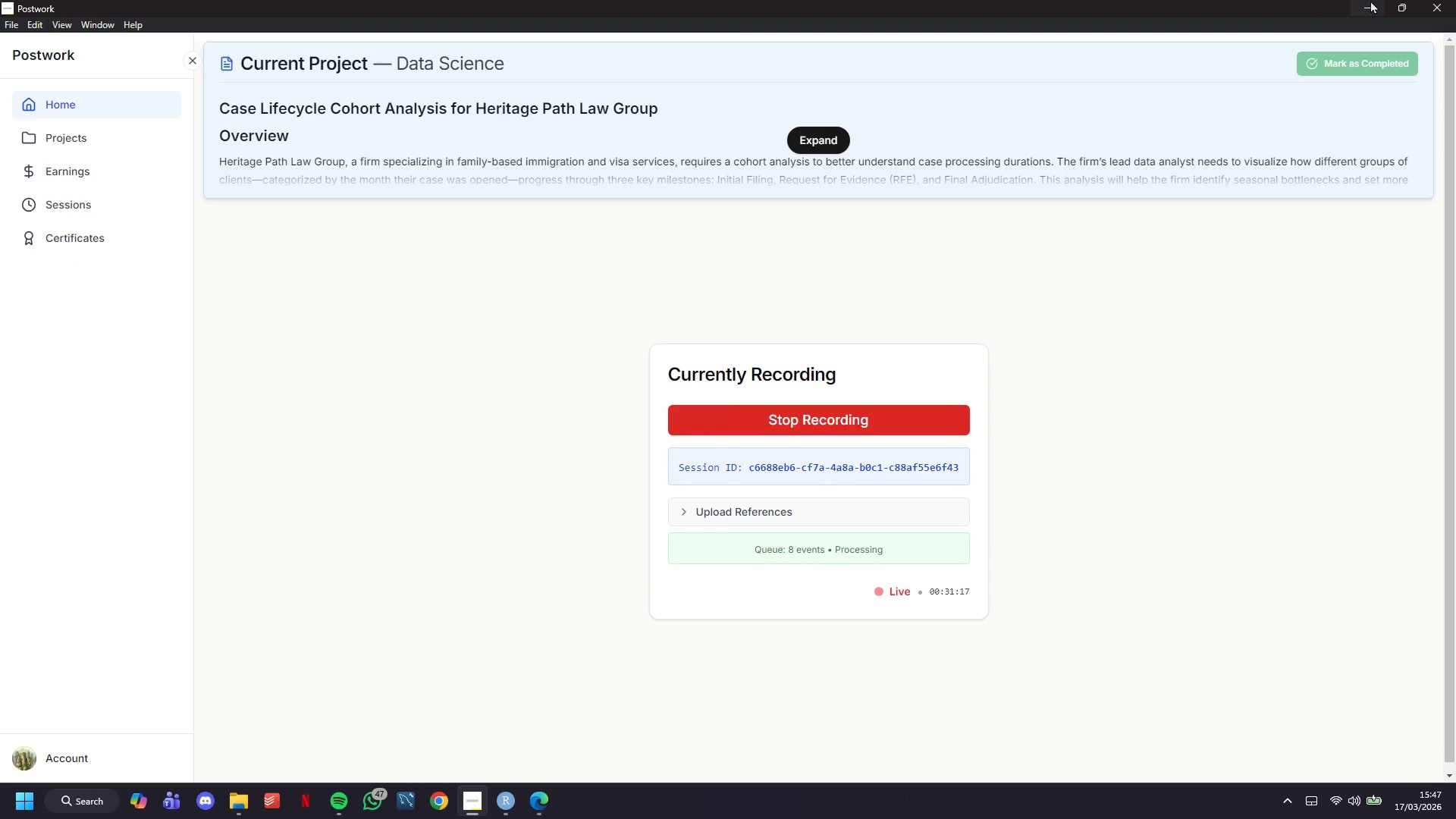 
left_click([1369, 0])
 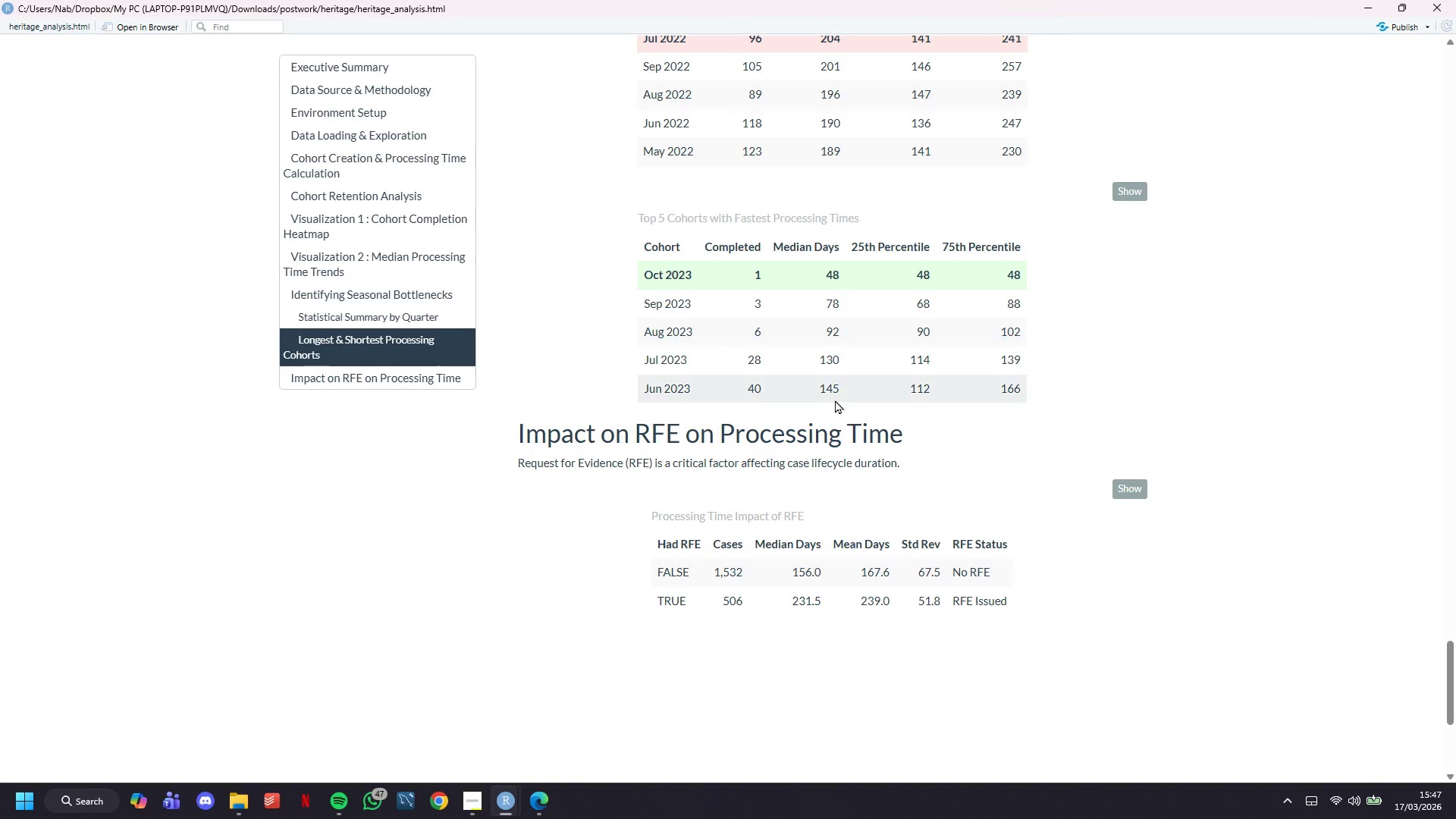 
mouse_move([532, 807])
 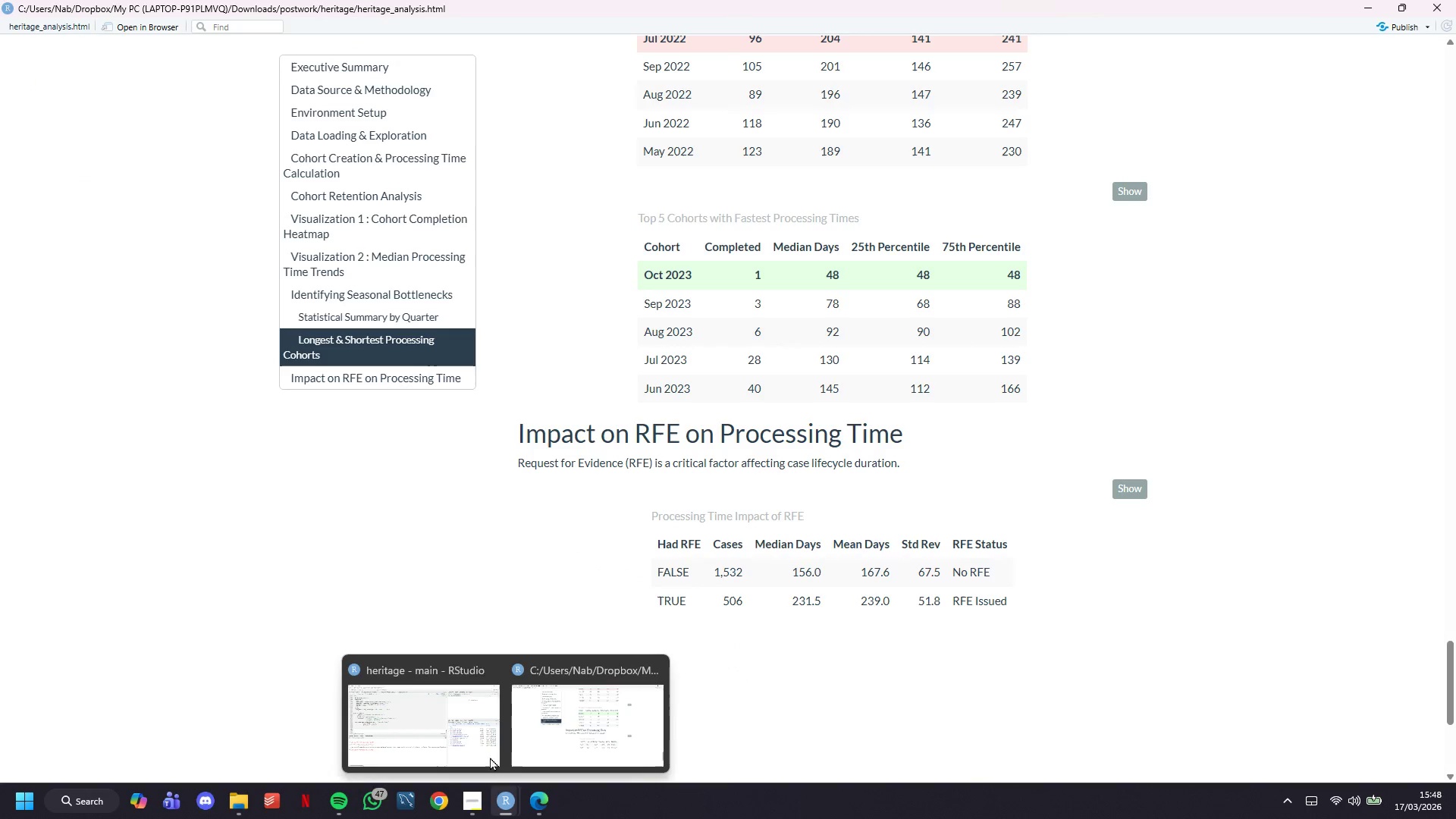 
left_click([439, 673])
 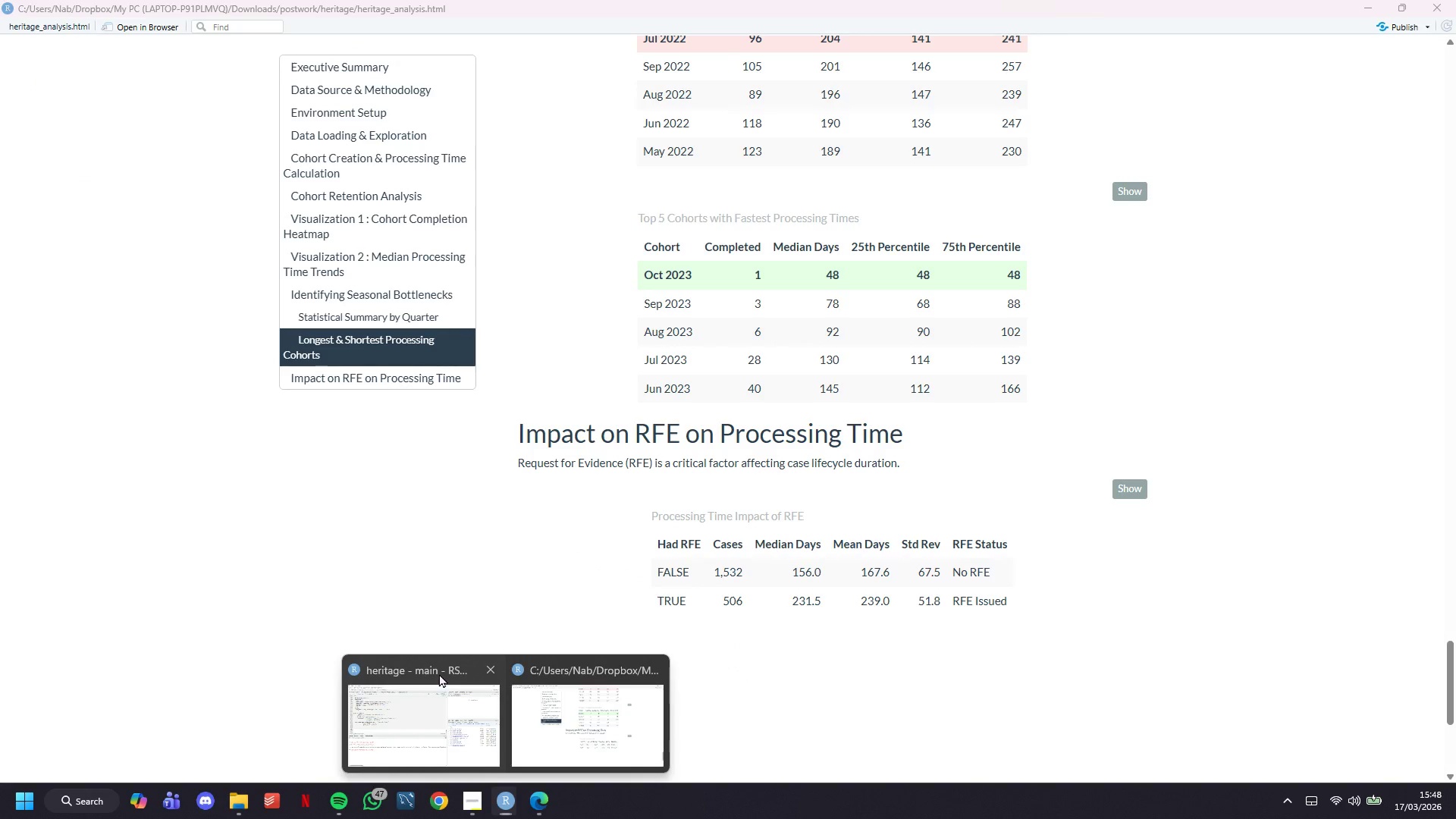 
scroll: coordinate [284, 200], scroll_direction: down, amount: 4.0
 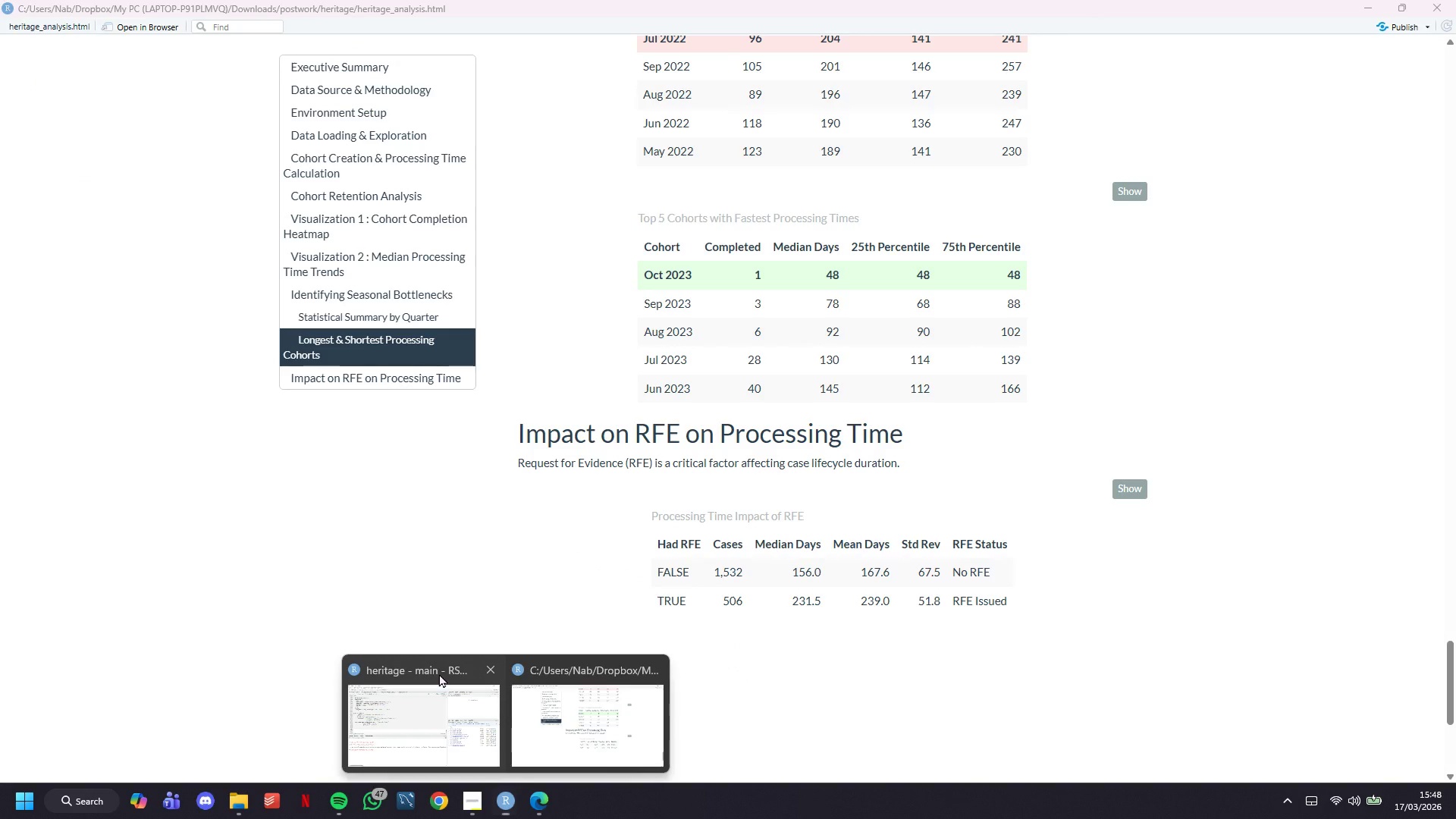 
left_click([336, 347])
 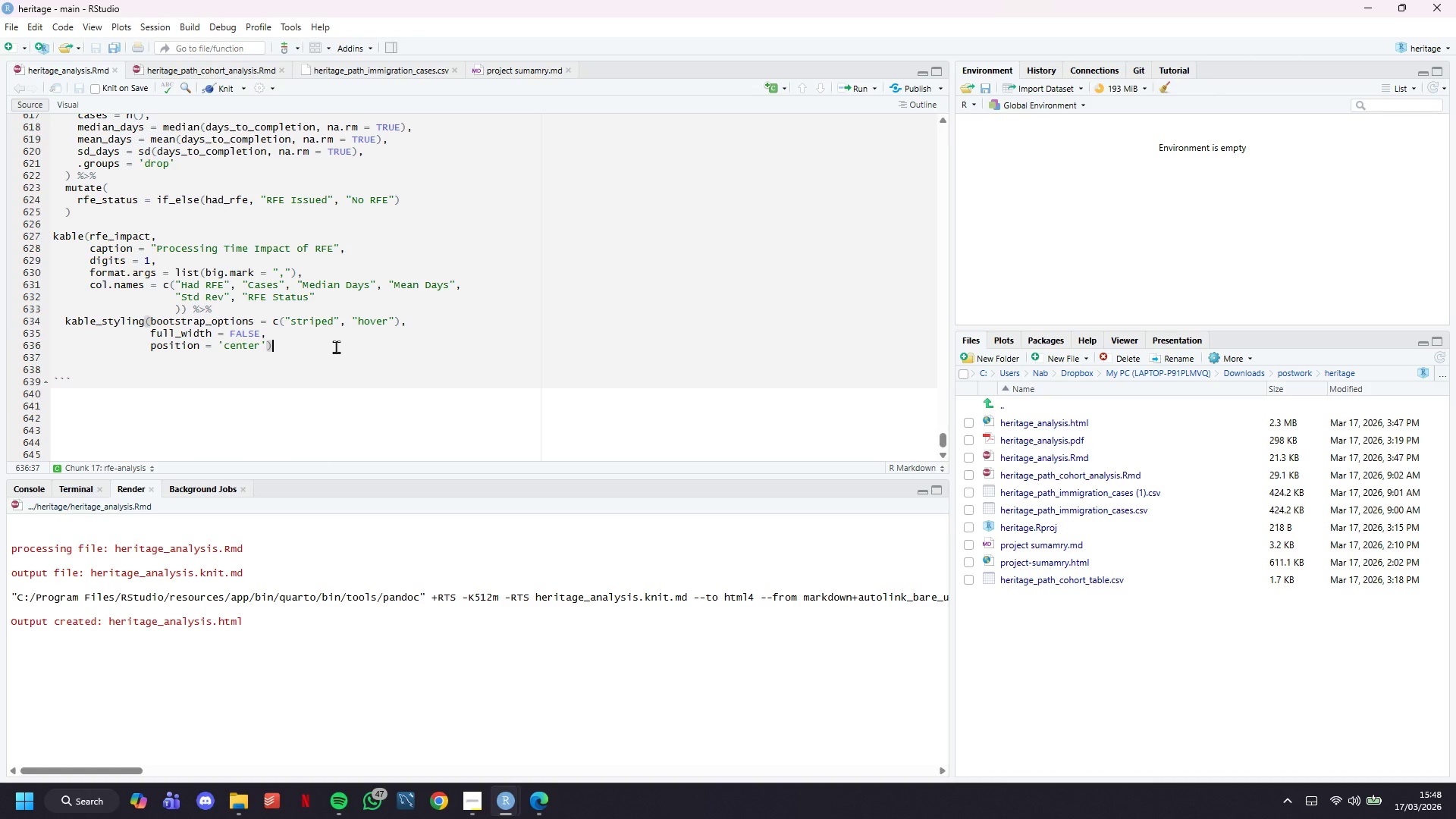 
key(Enter)
 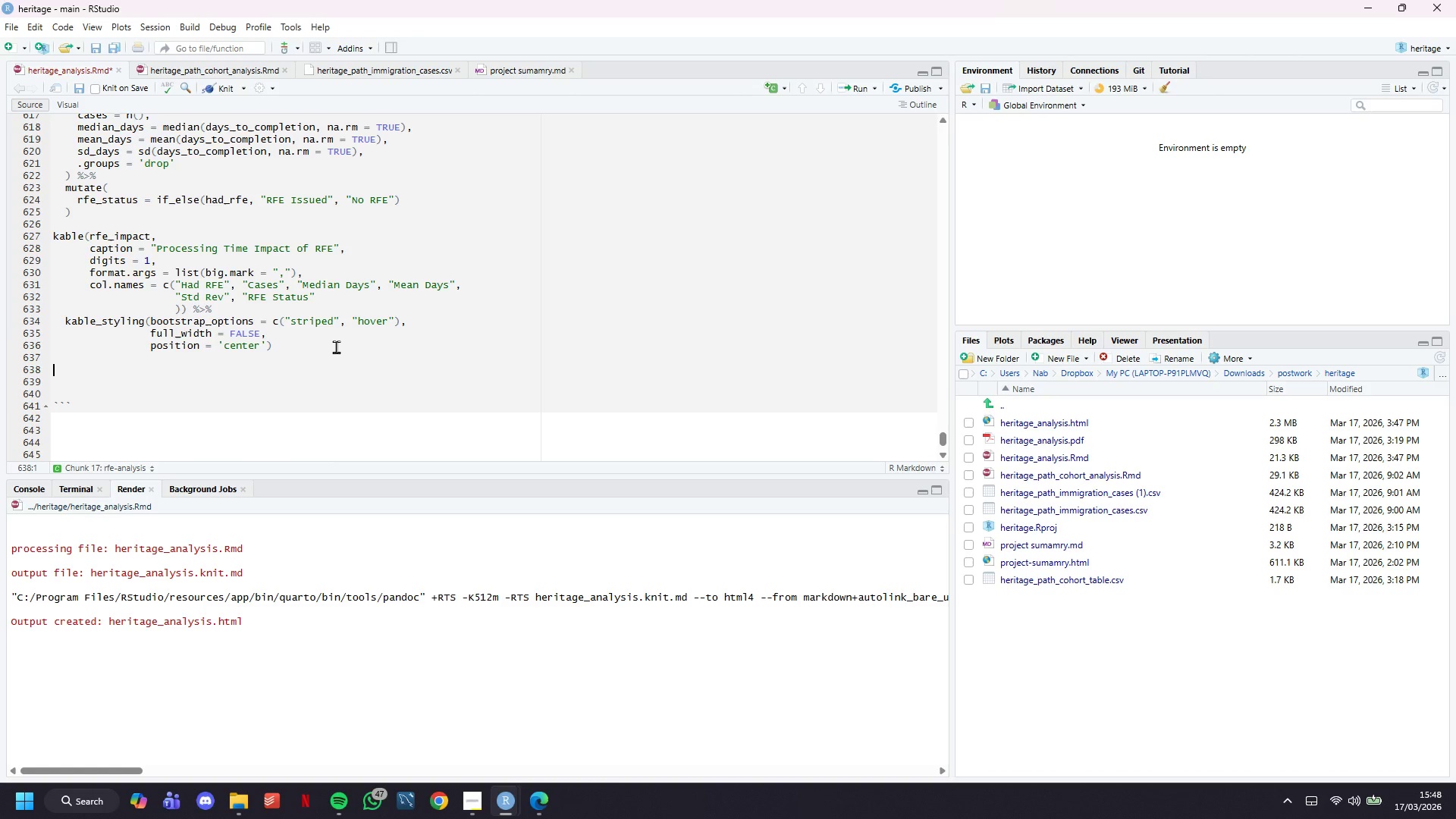 
key(Enter)
 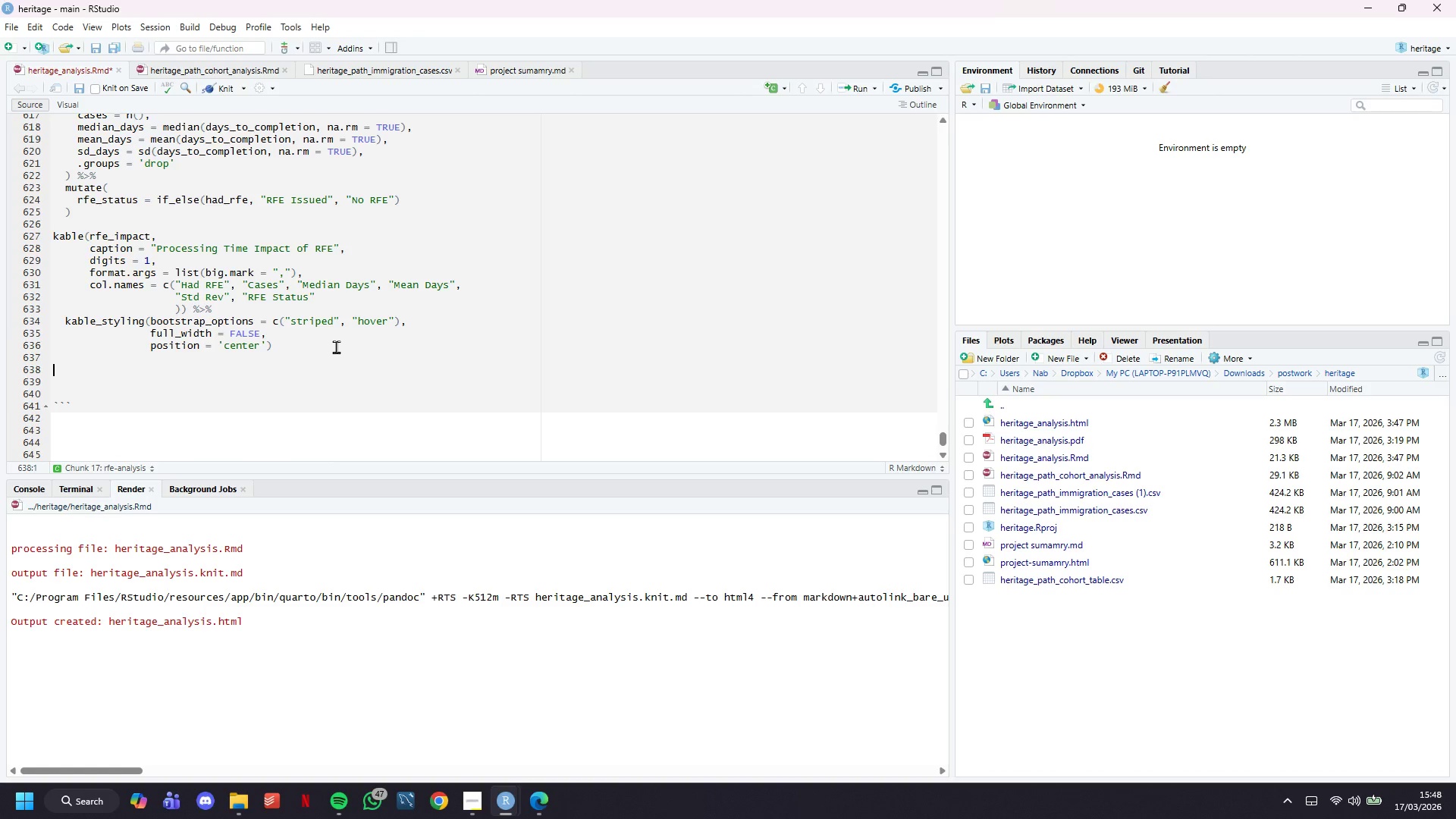 
type(# Calculaye )
key(Backspace)
key(Backspace)
key(Backspace)
type(te additional delay caused by RFE)
 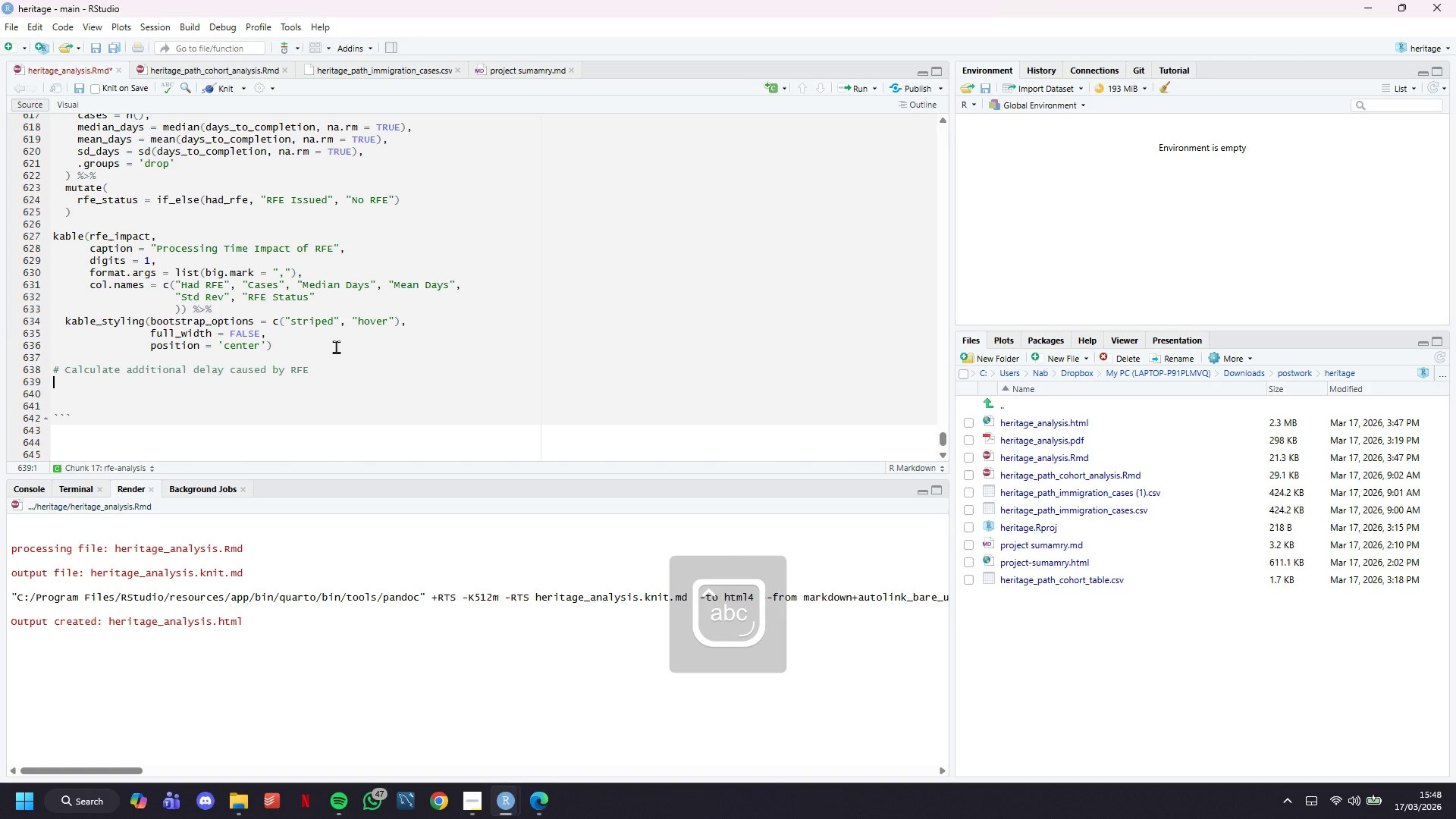 
key(Enter)
 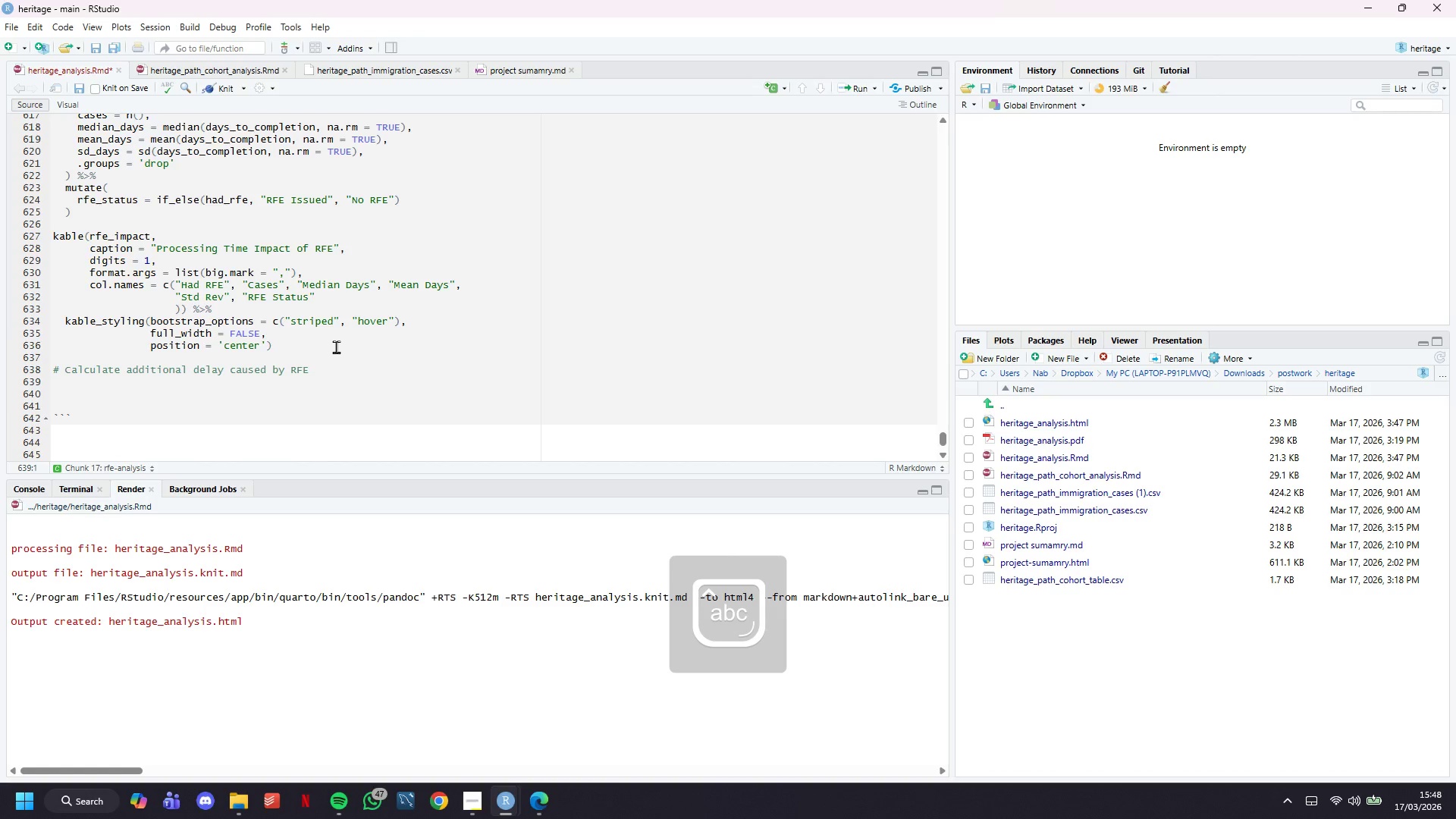 
type(rfe-delay <- rfe_impact$median_days[rfe_)
 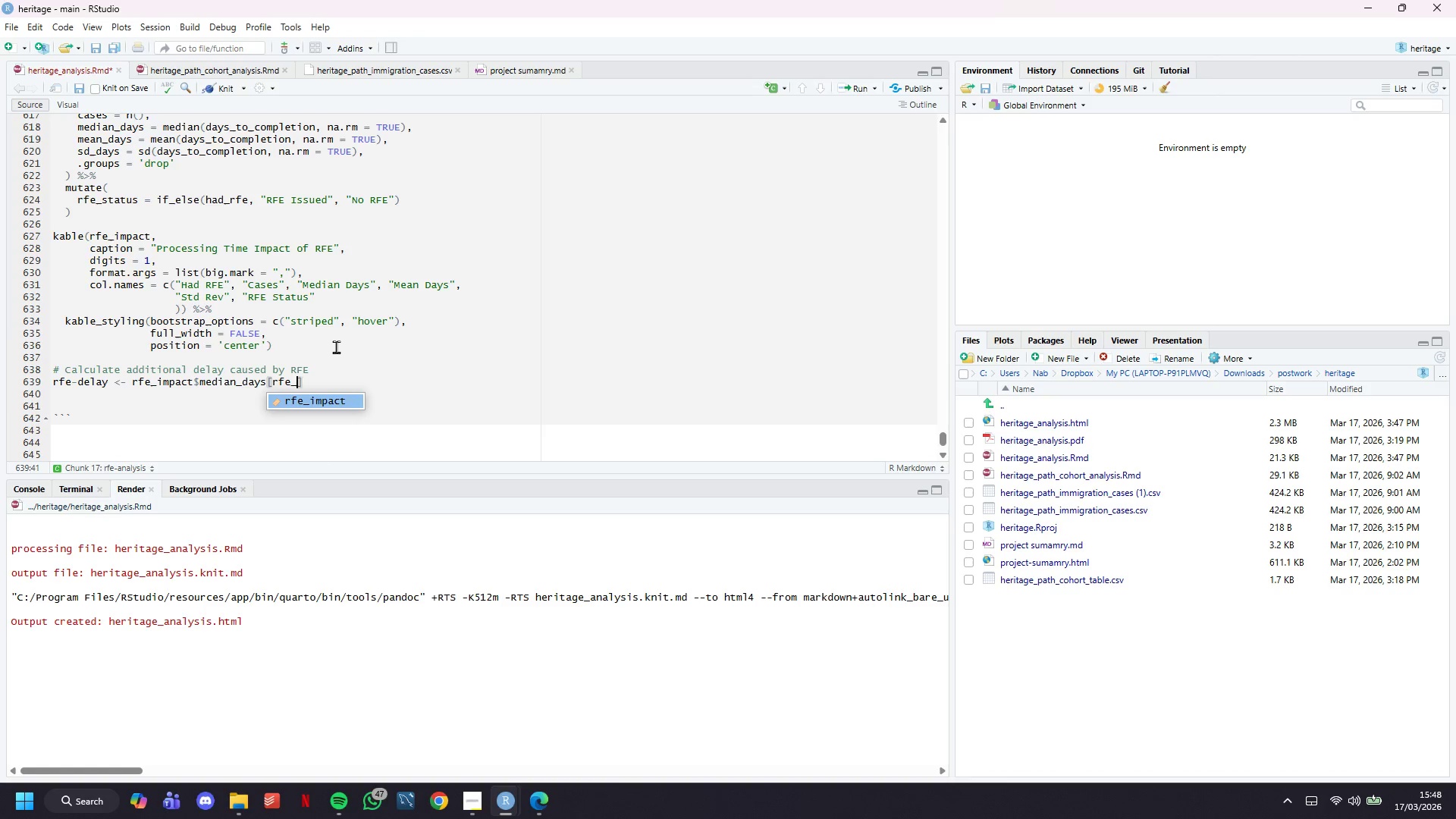 
type(impact$had_rfe == TRUE)
 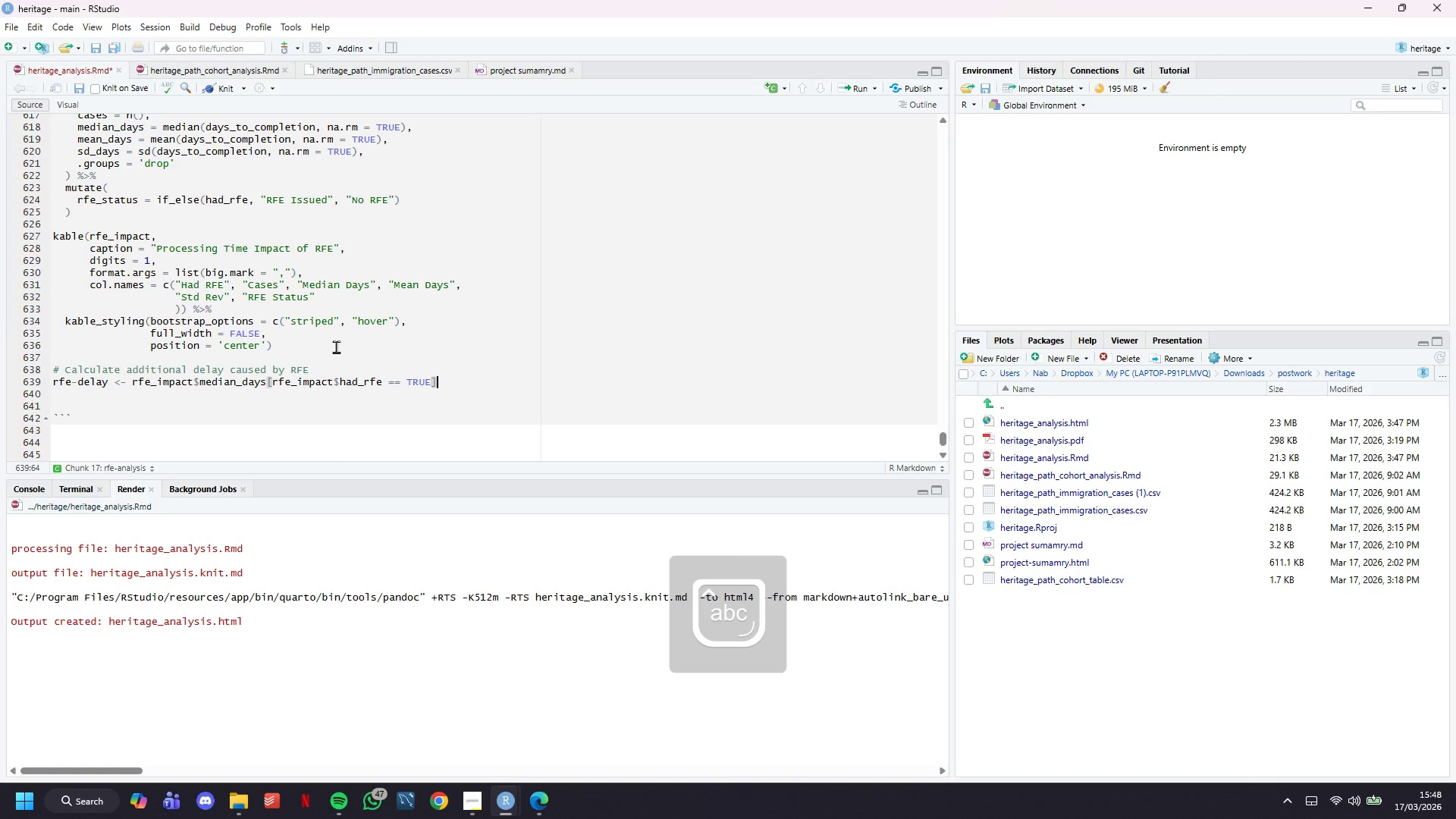 
 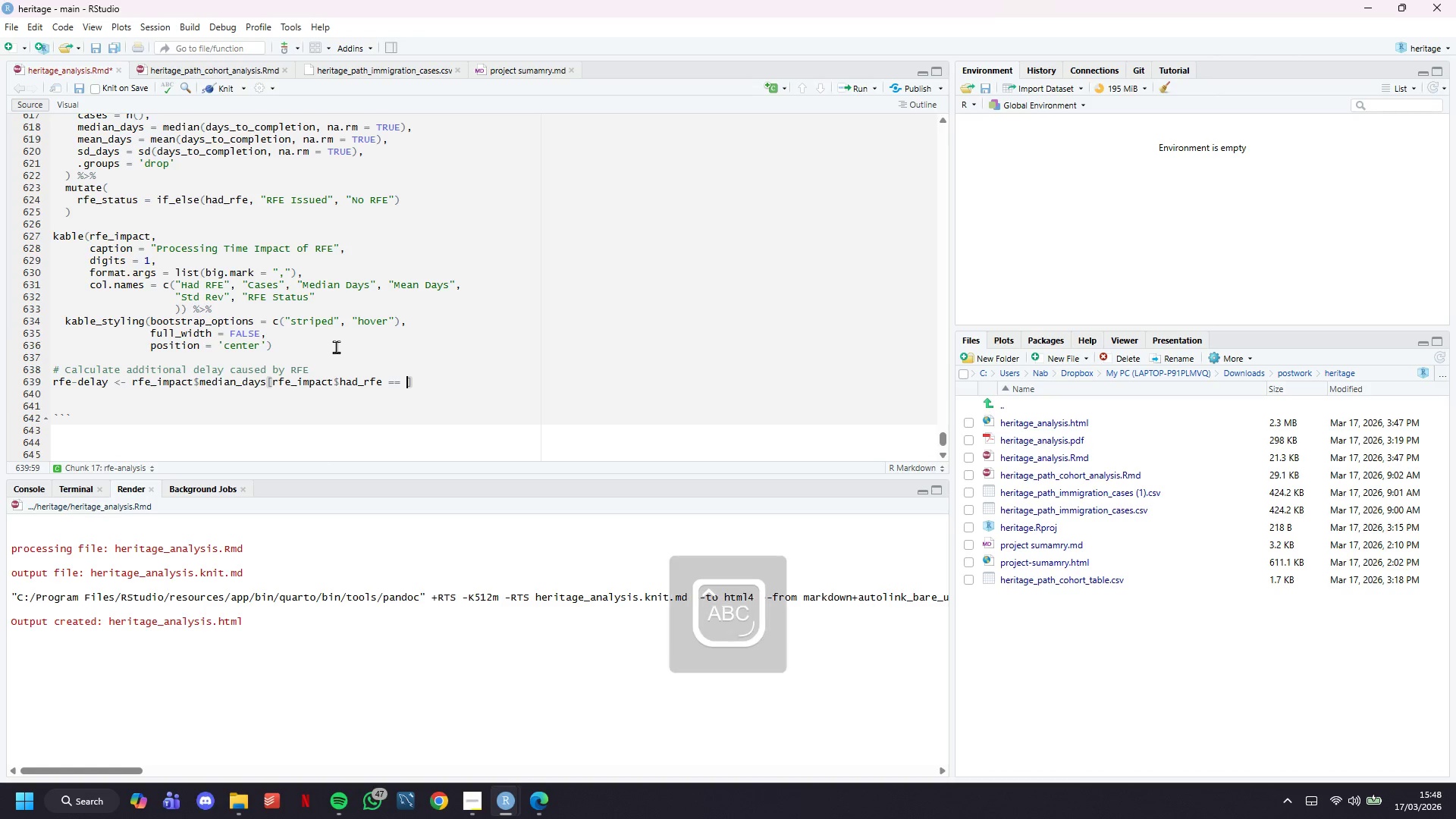 
key(ArrowRight)
 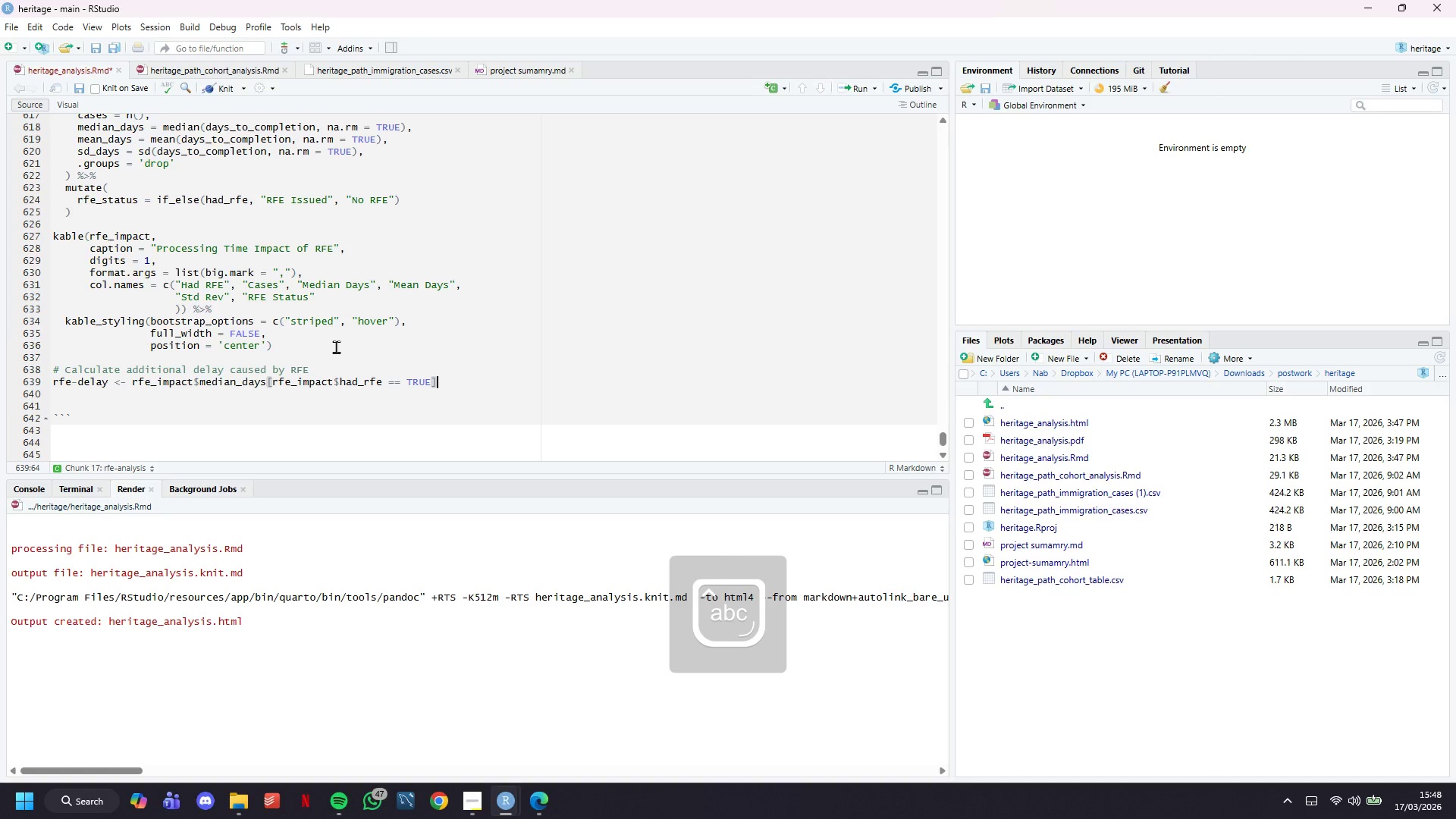 
key(Space)
 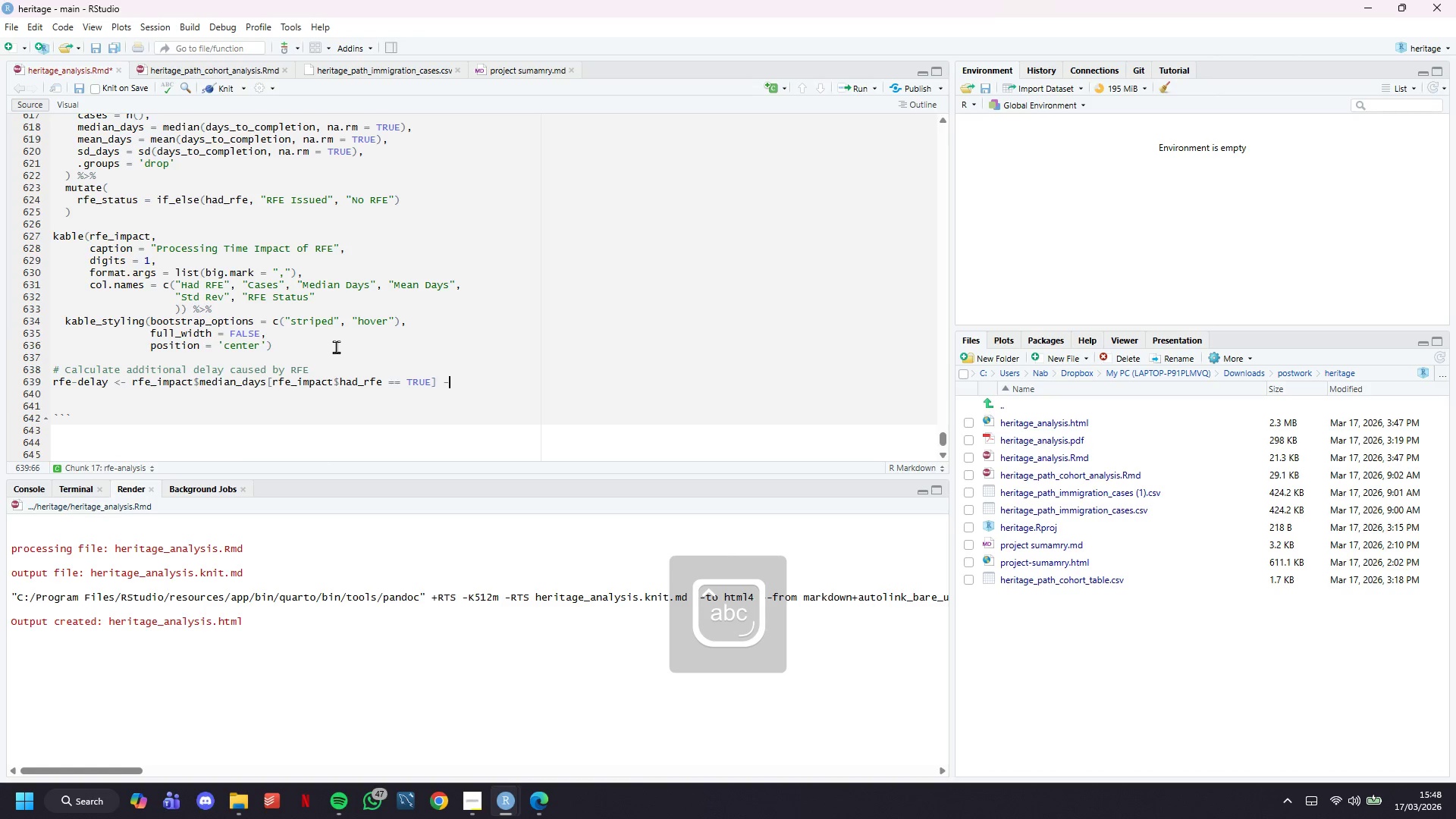 
key(Minus)
 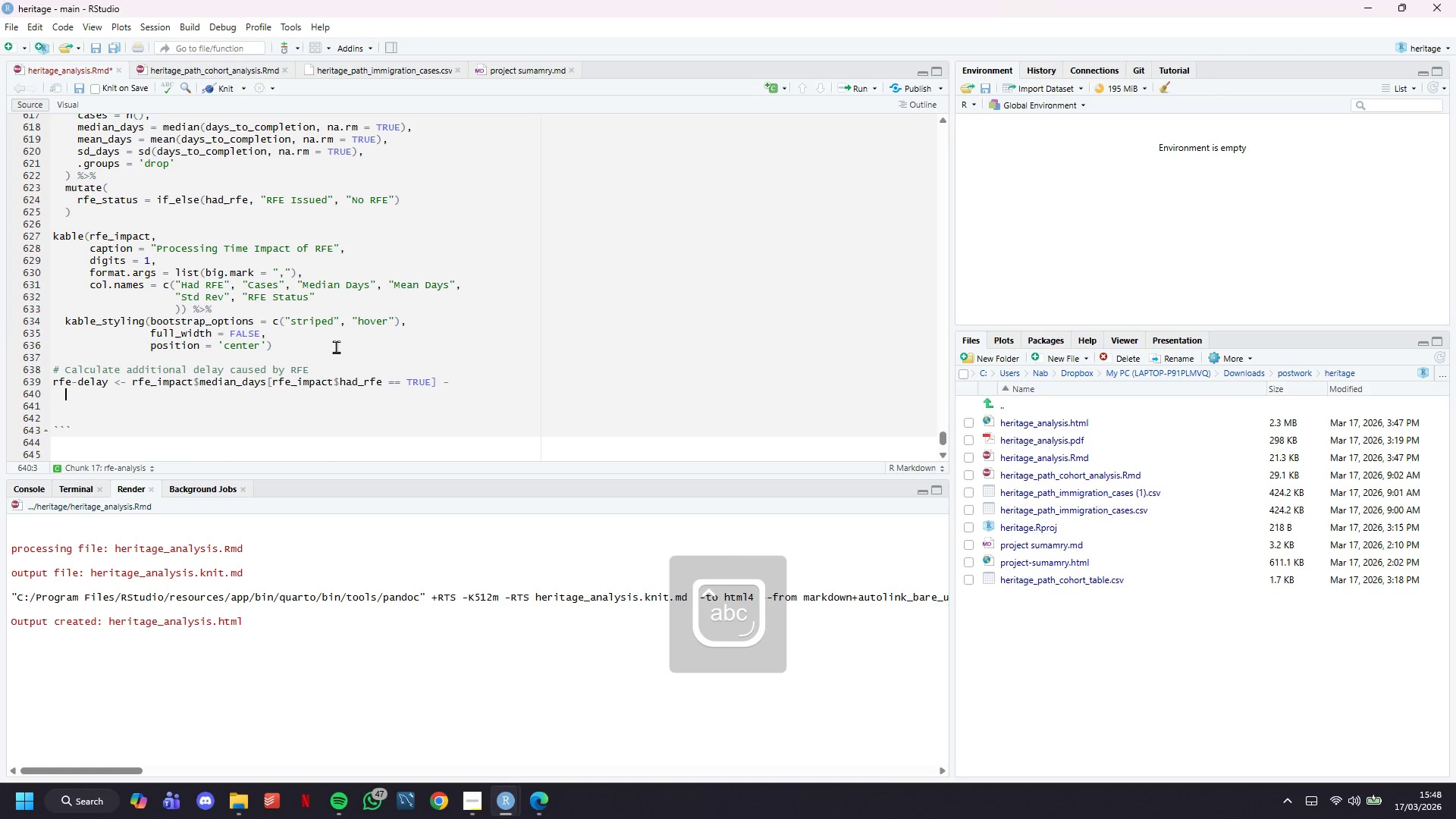 
key(Enter)
 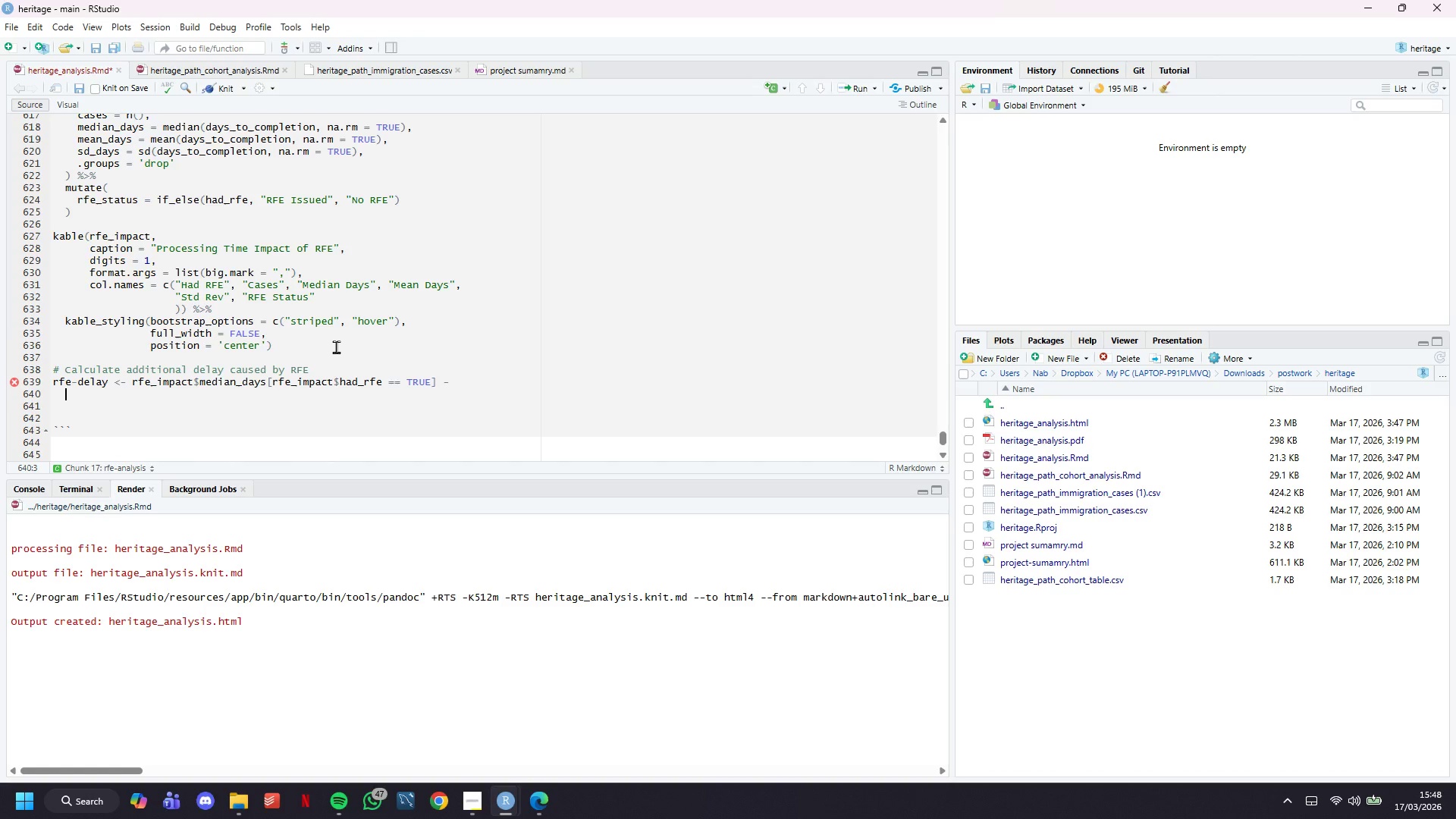 
key(Backspace)
 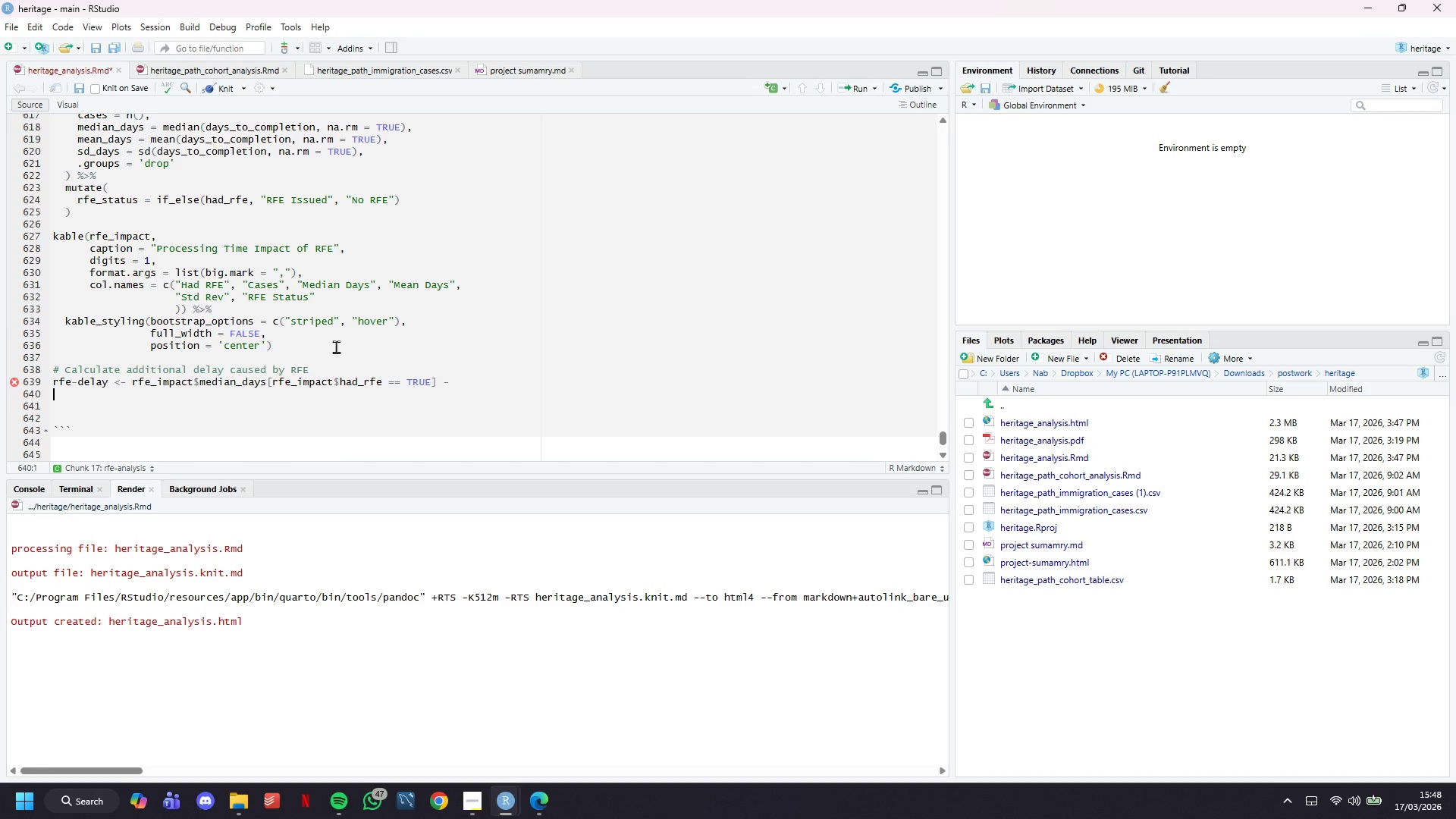 
key(Backspace)
 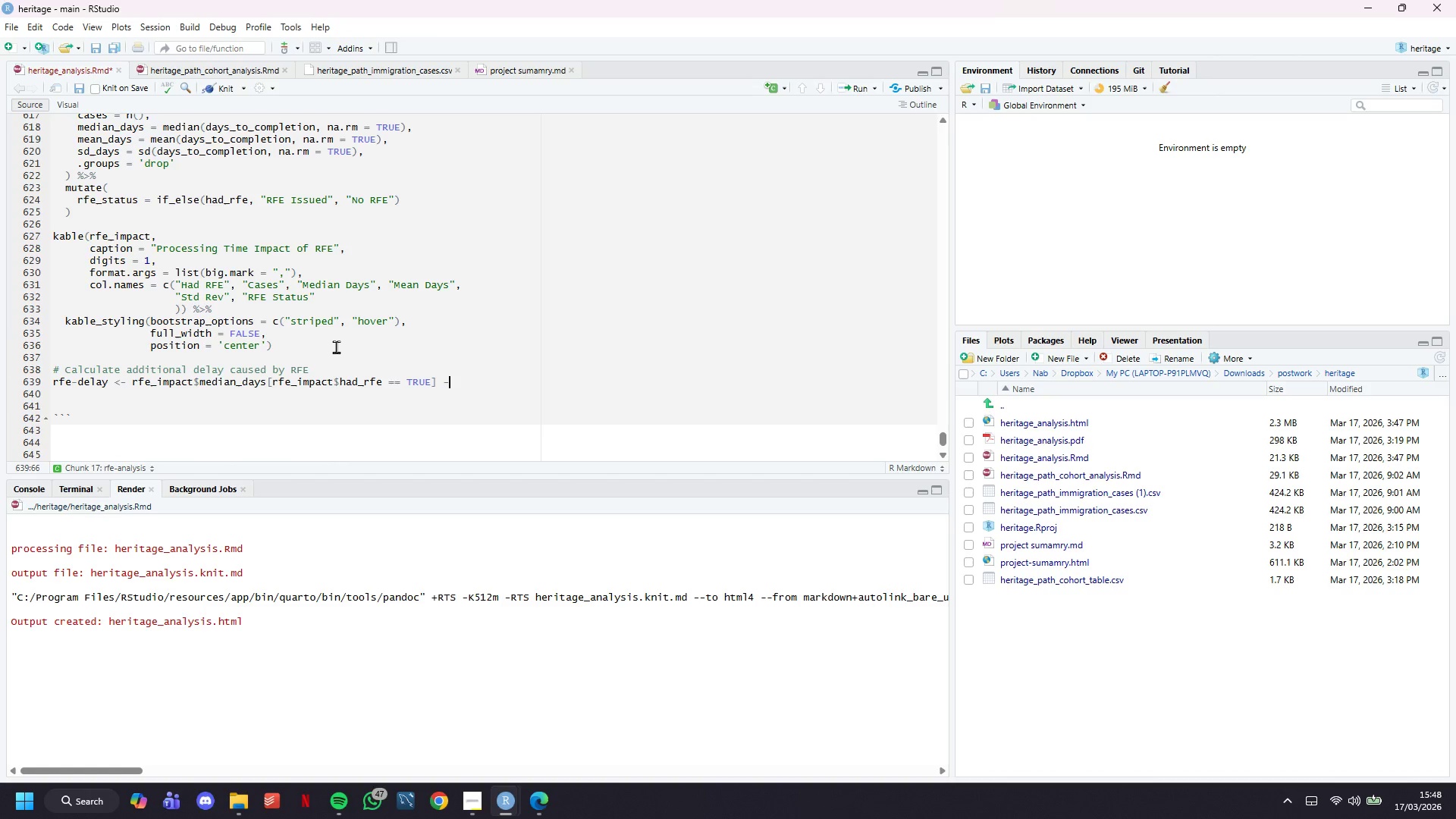 
key(Enter)
 